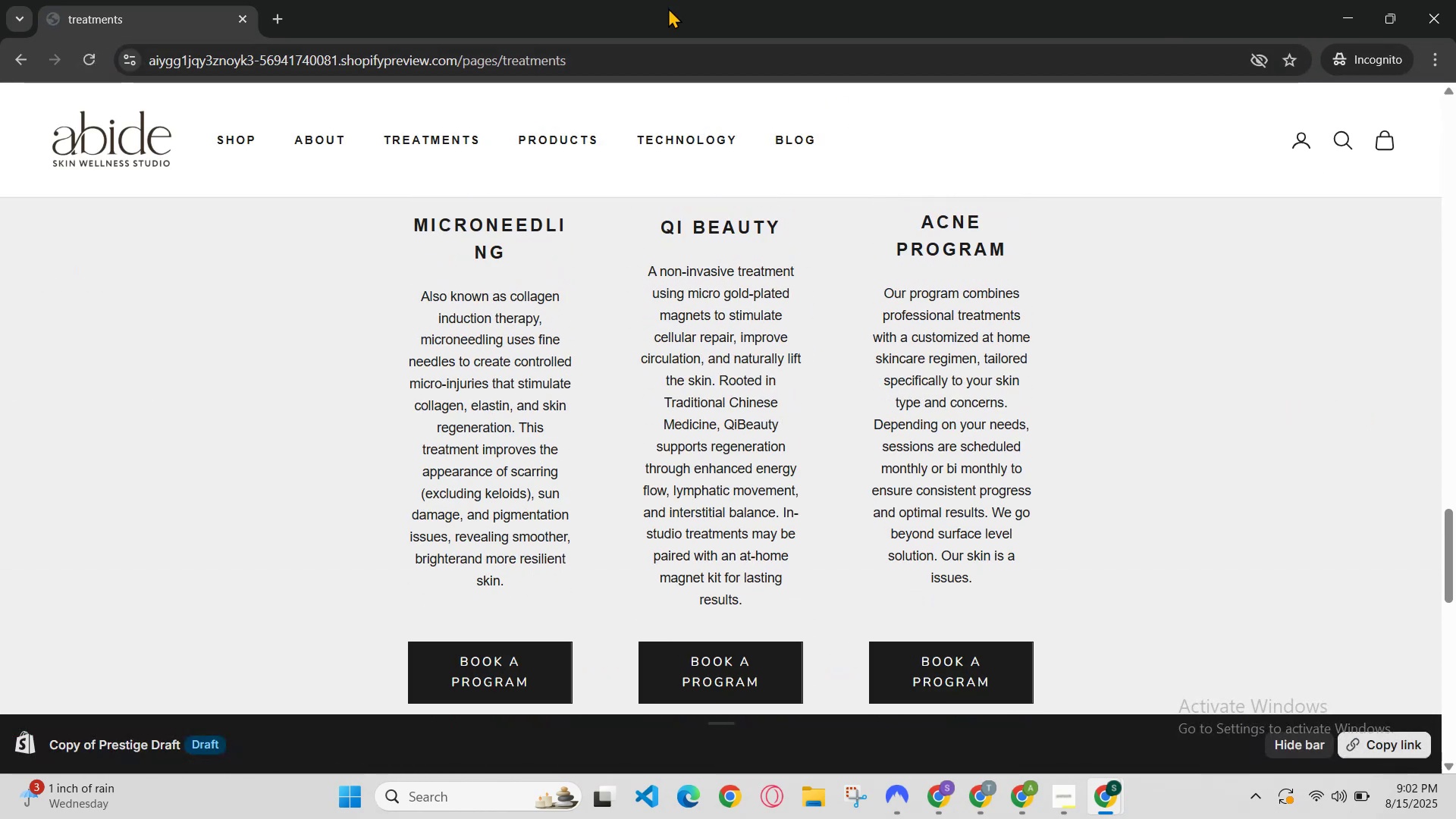 
left_click([703, 82])
 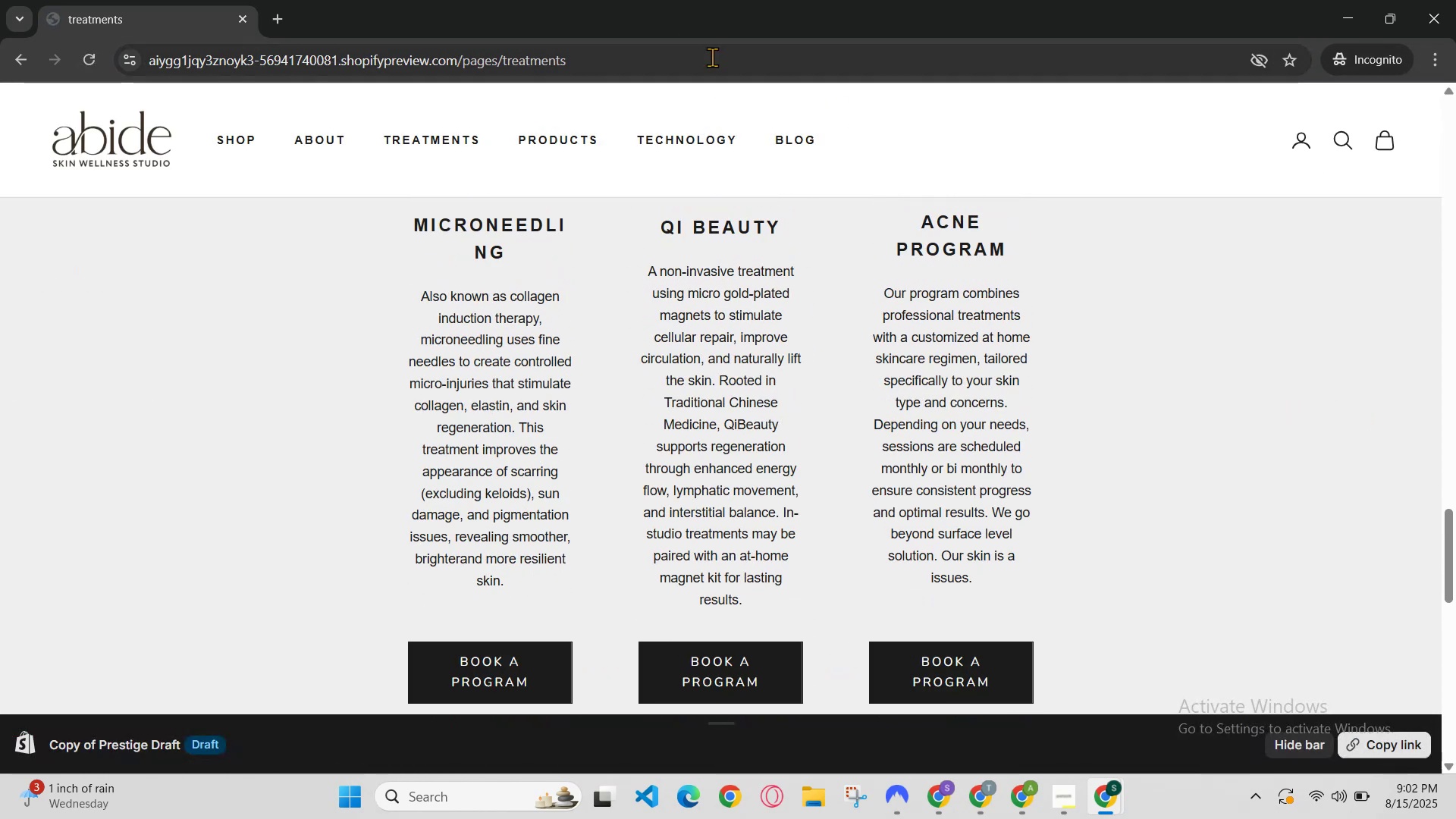 
left_click([712, 57])
 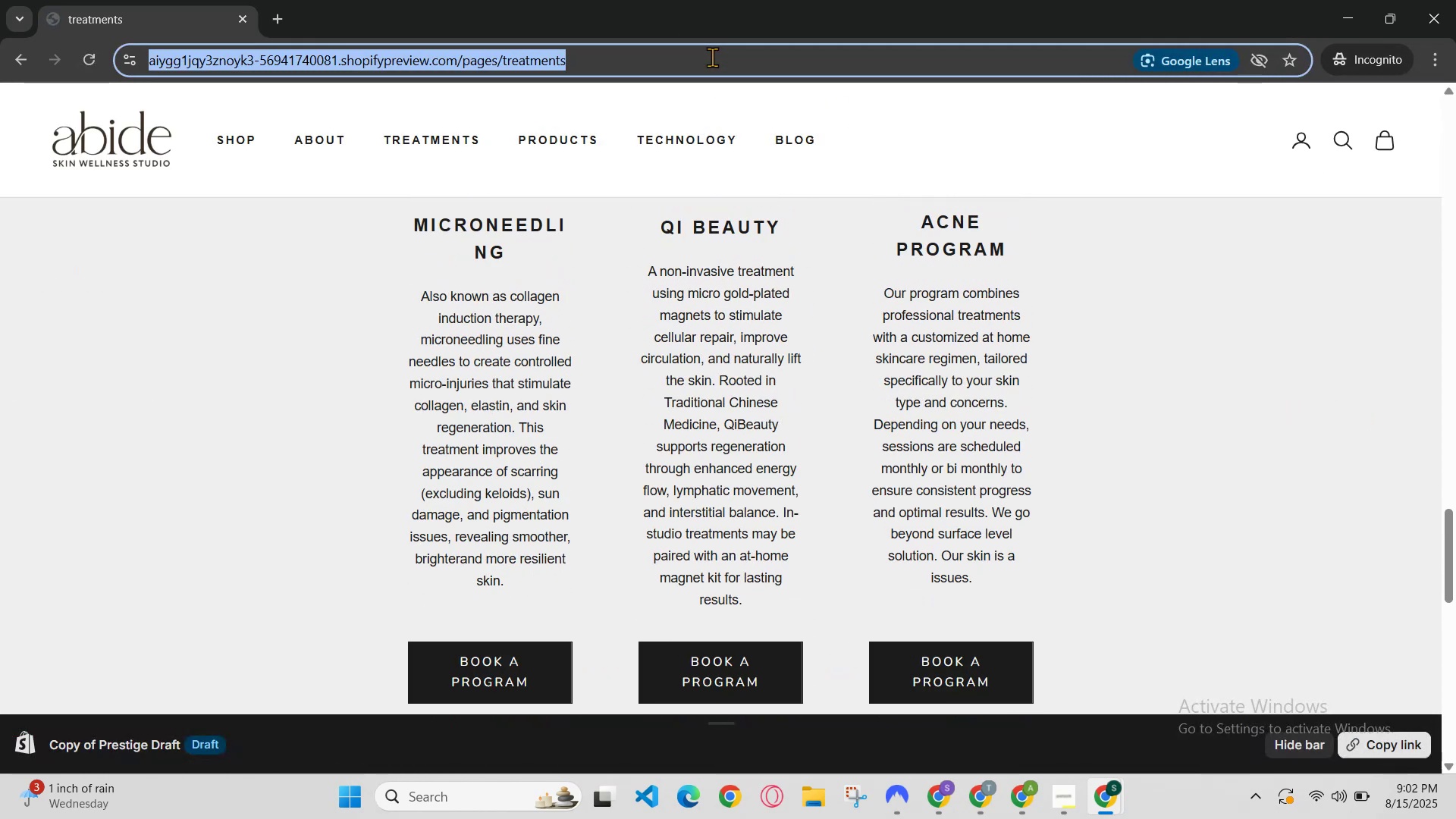 
key(Control+C)
 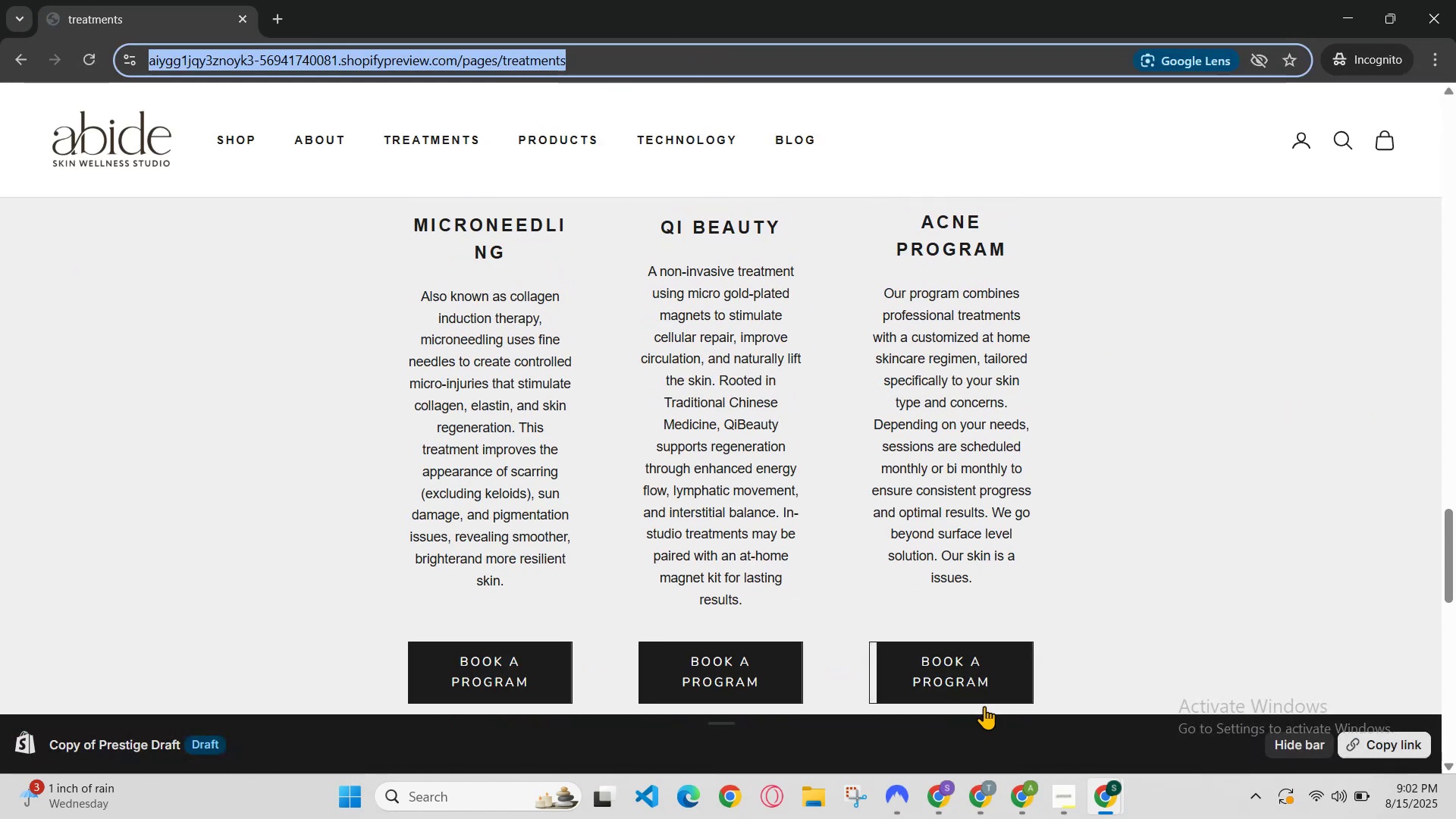 
left_click([975, 813])
 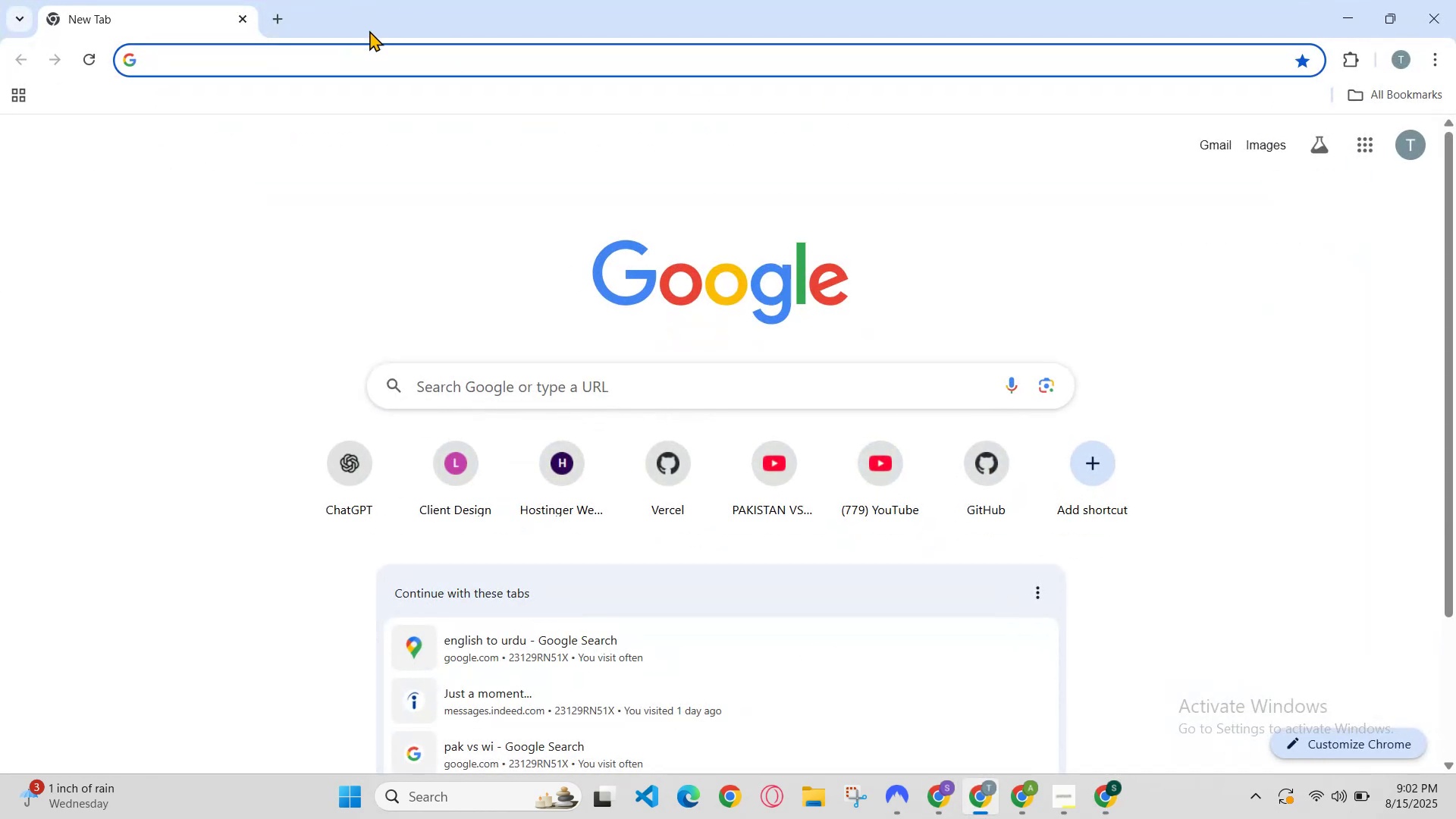 
left_click([384, 55])
 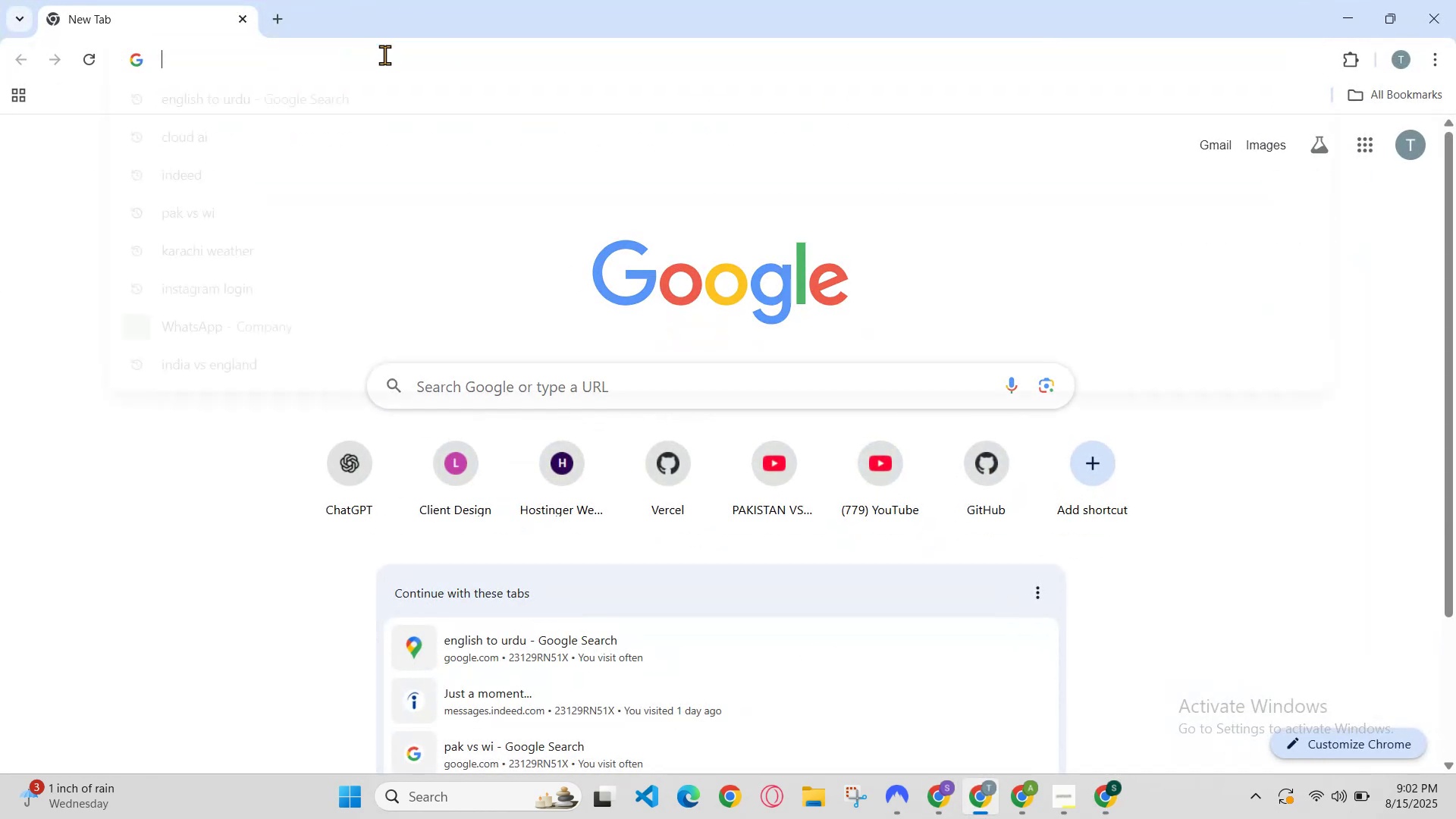 
key(A)
 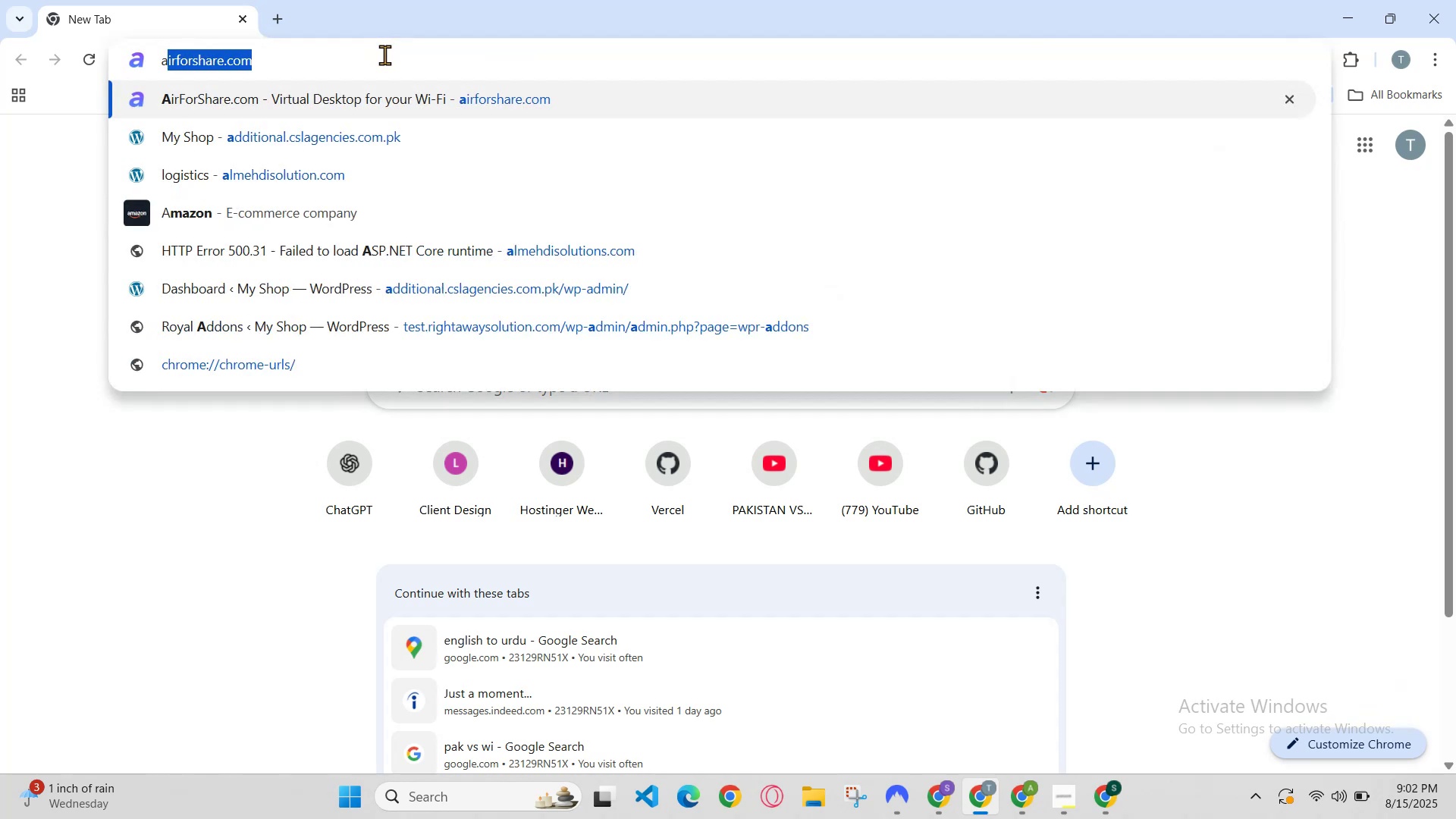 
key(Enter)
 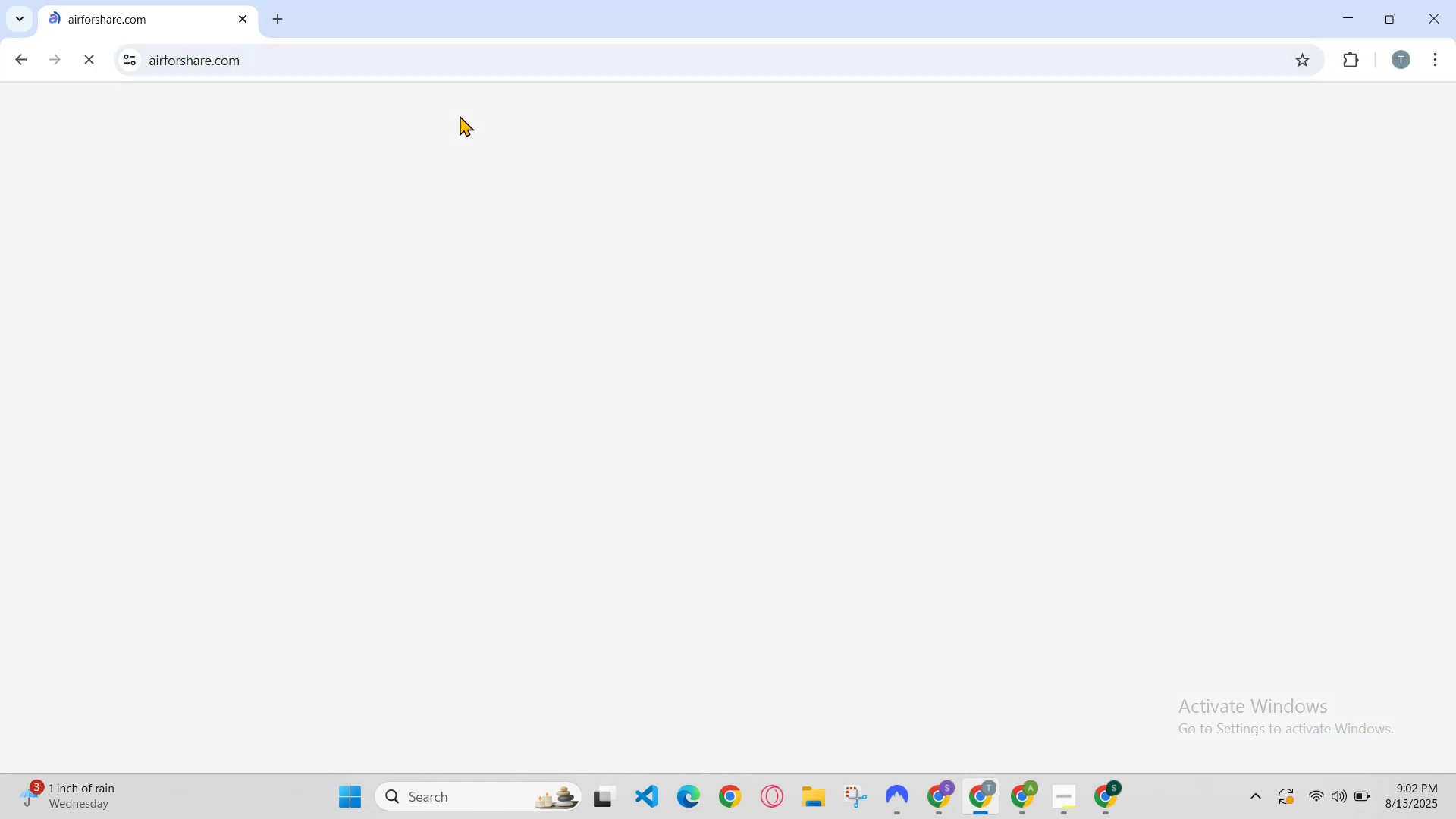 
left_click([521, 340])
 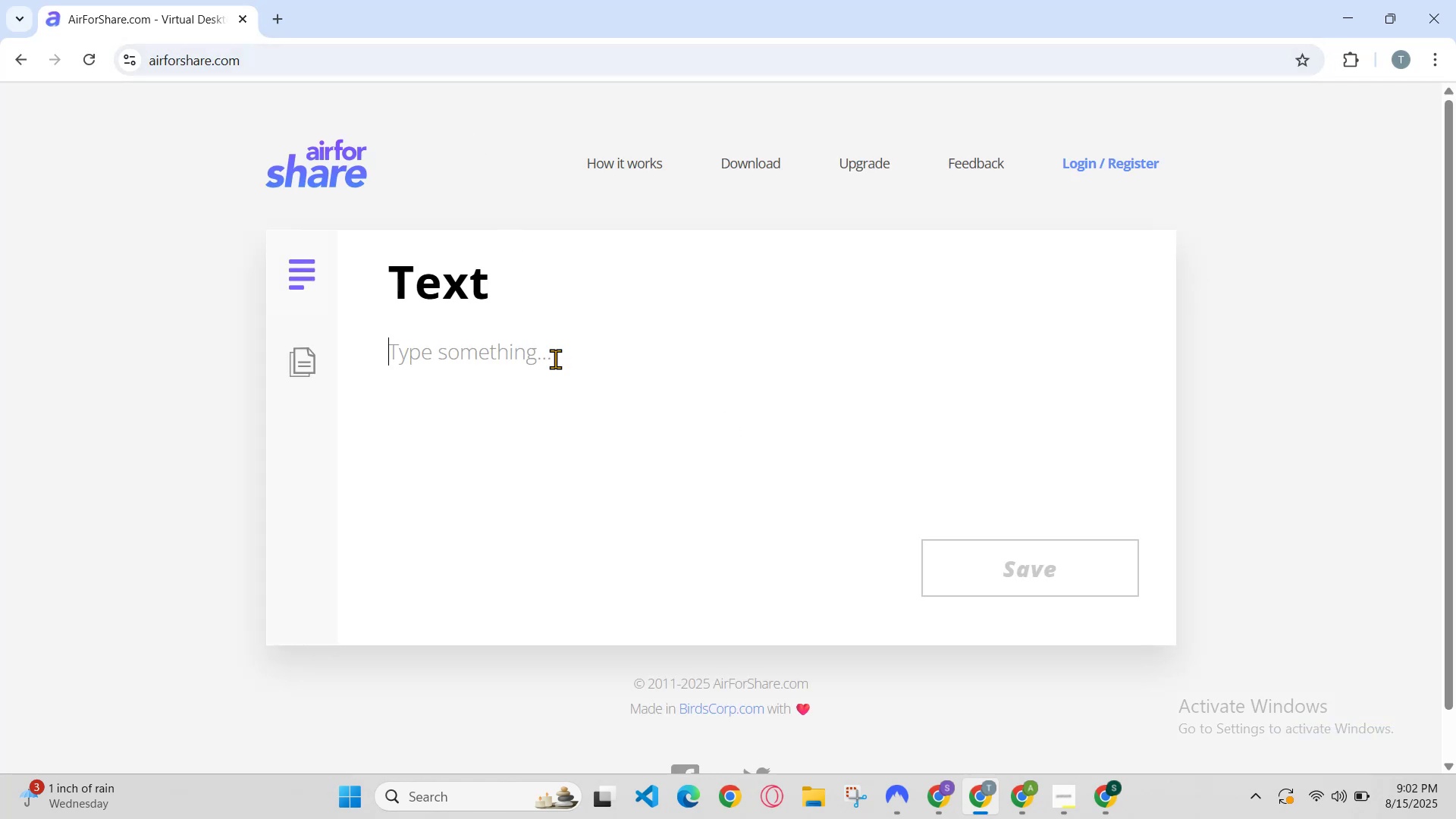 
key(Control+V)
 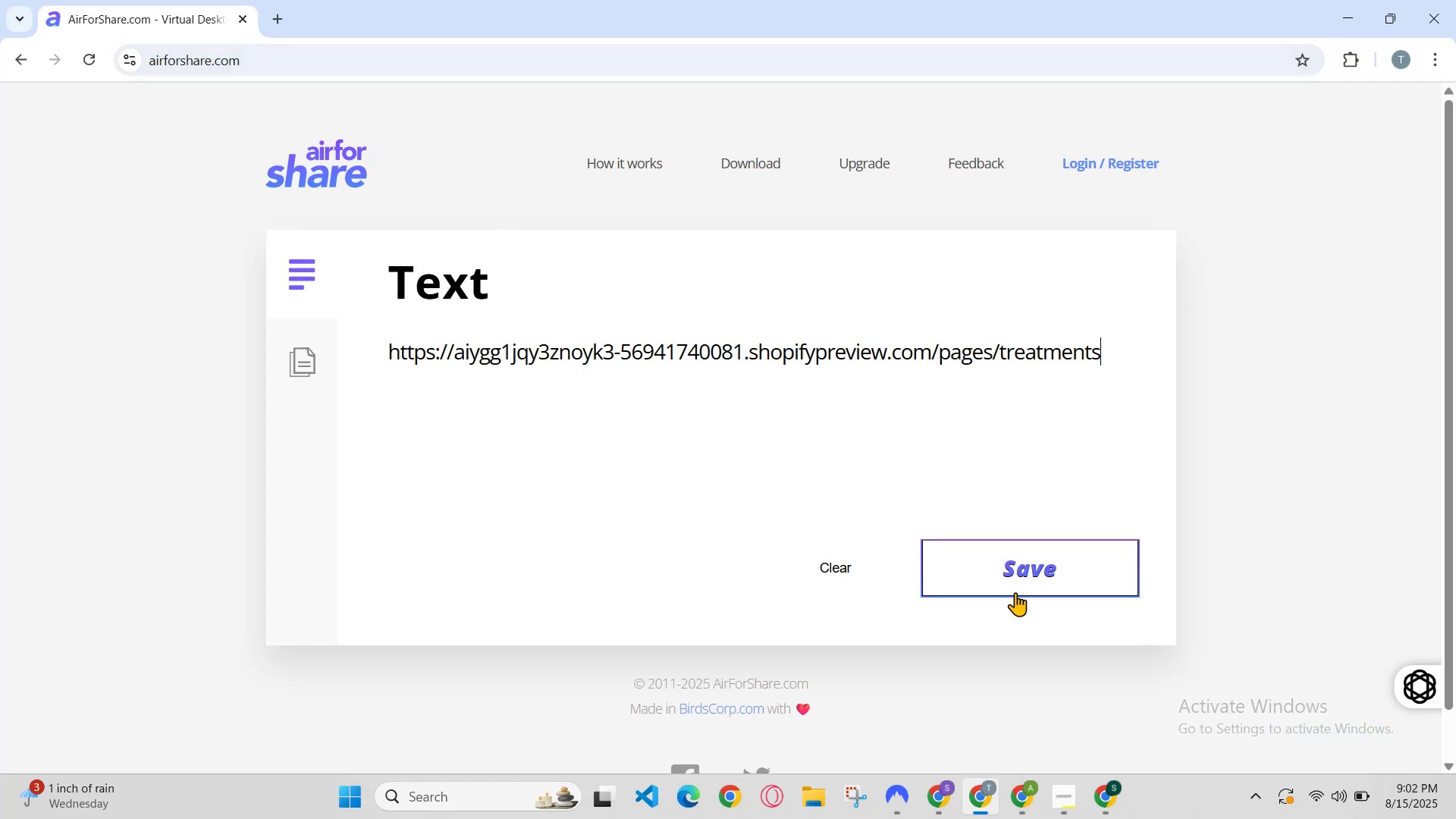 
left_click([1022, 588])
 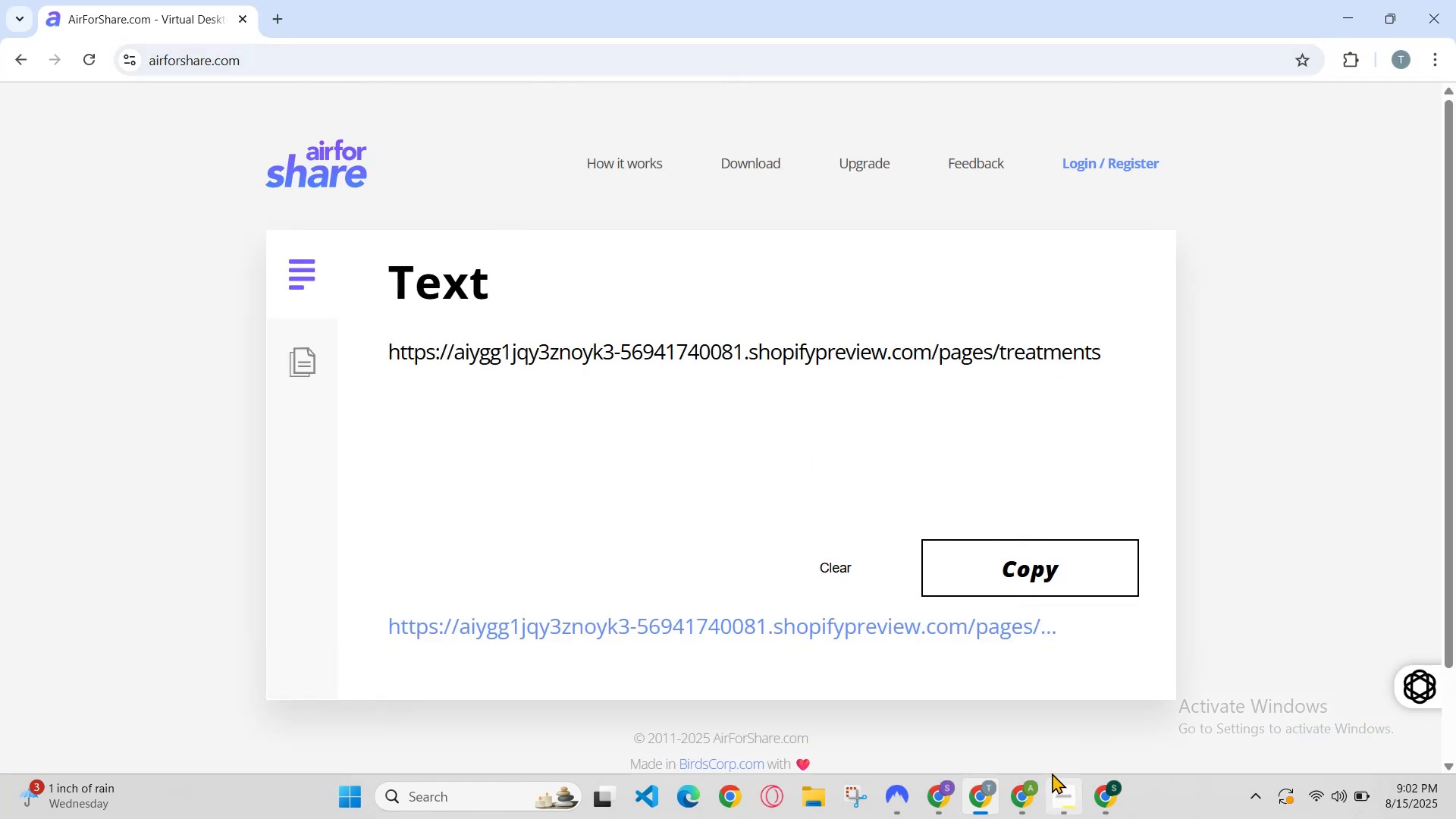 
left_click([1031, 795])
 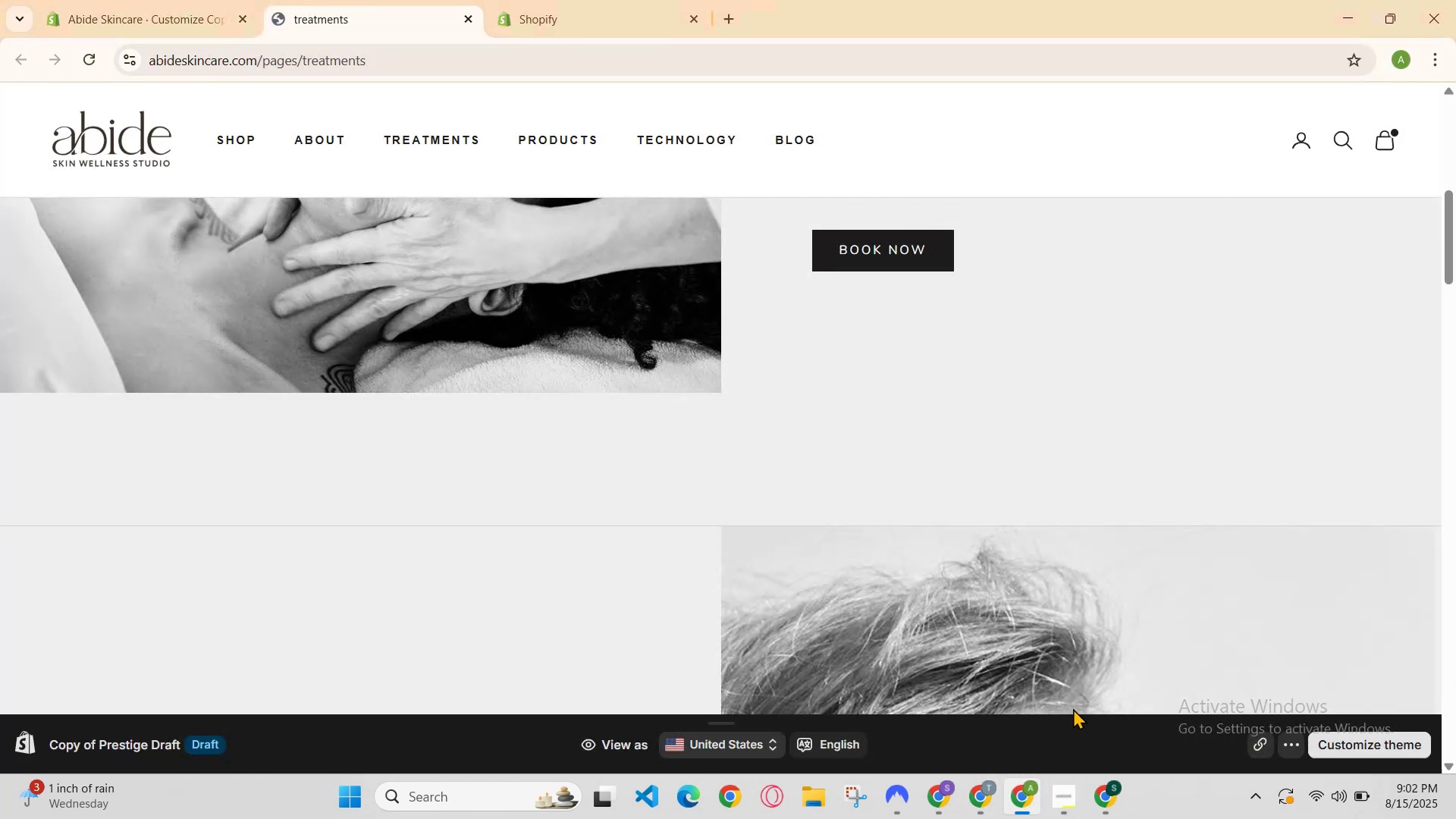 
scroll: coordinate [1033, 570], scroll_direction: down, amount: 8.0
 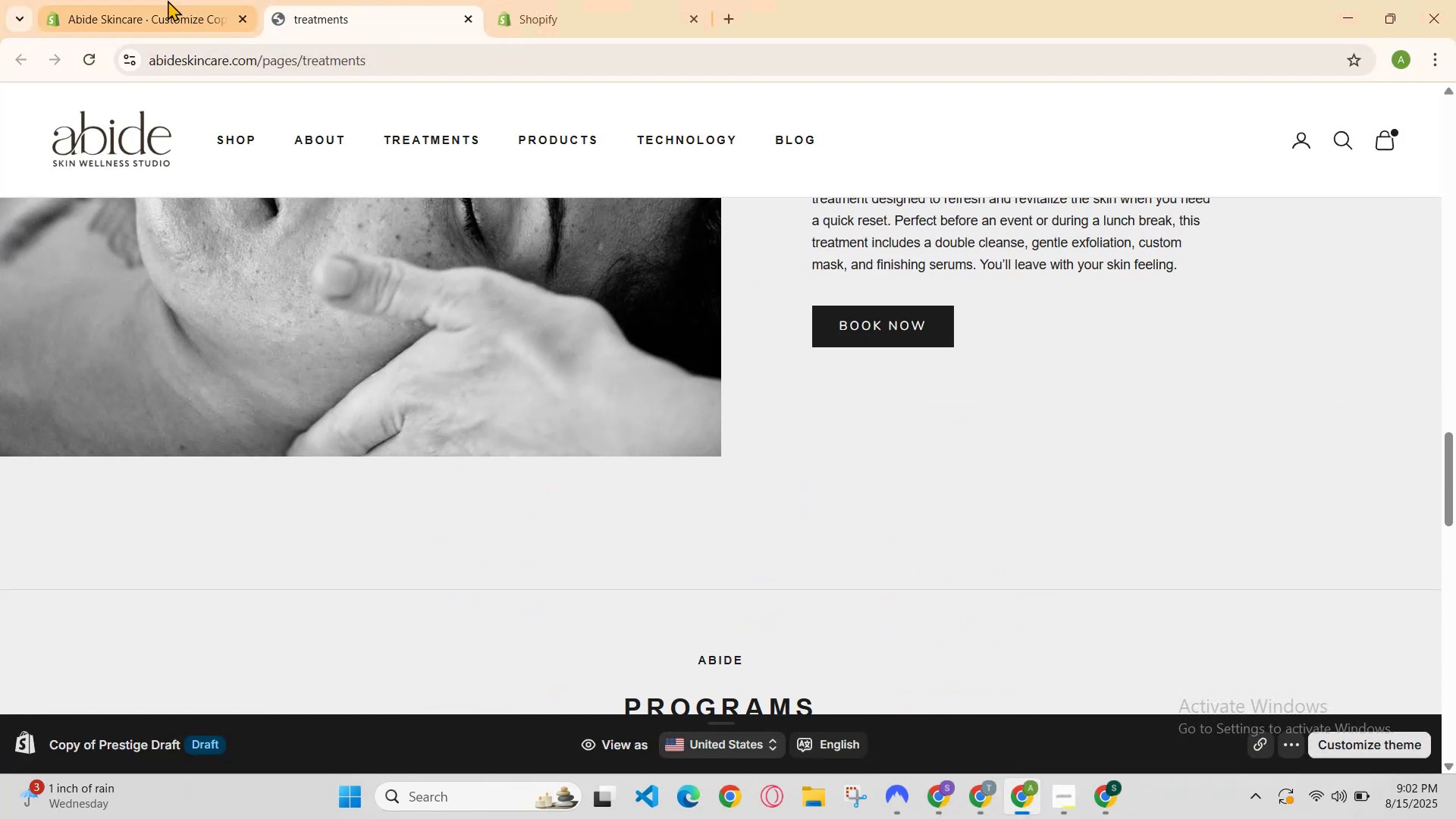 
left_click([154, 0])
 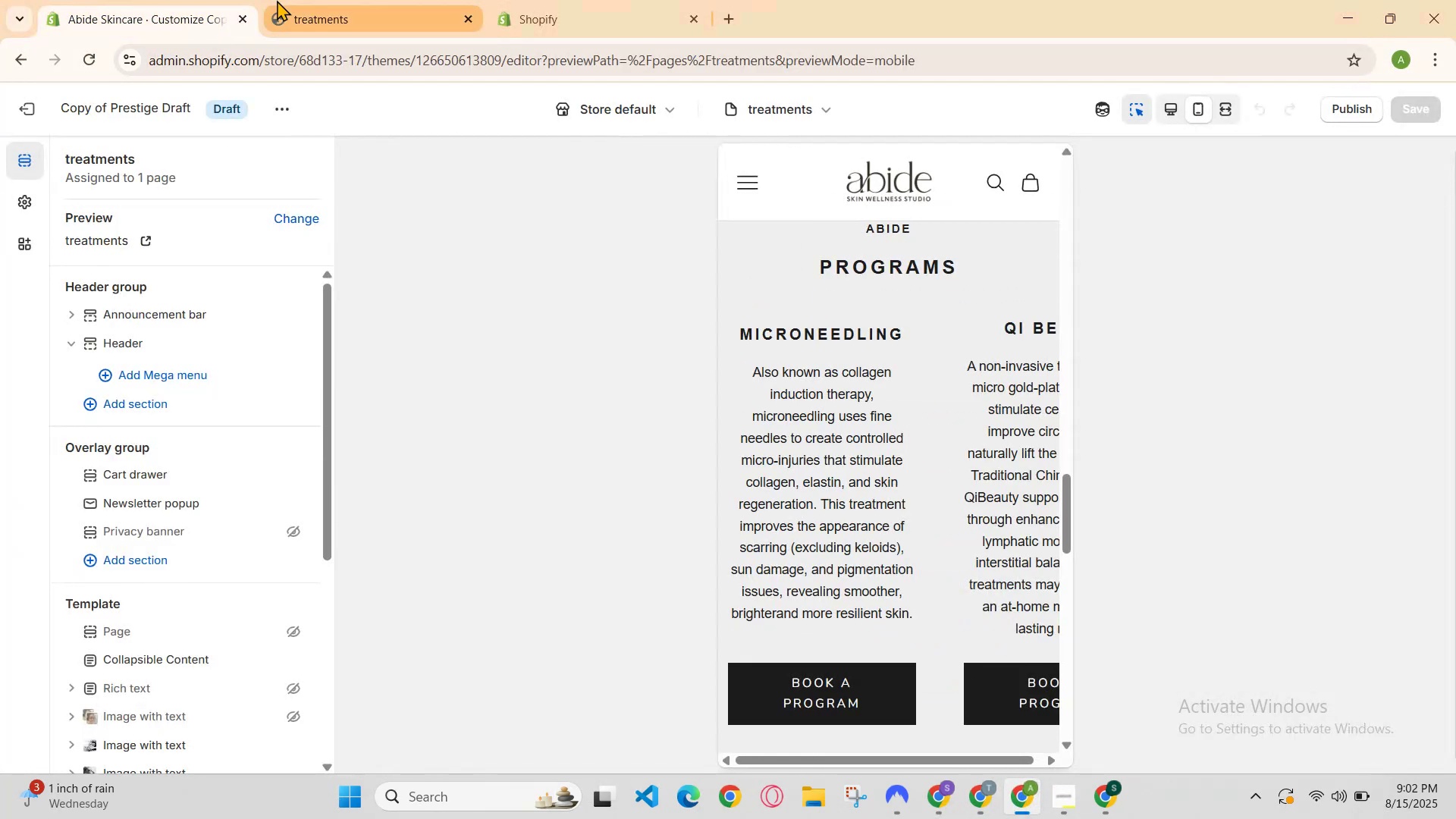 
left_click([281, 0])
 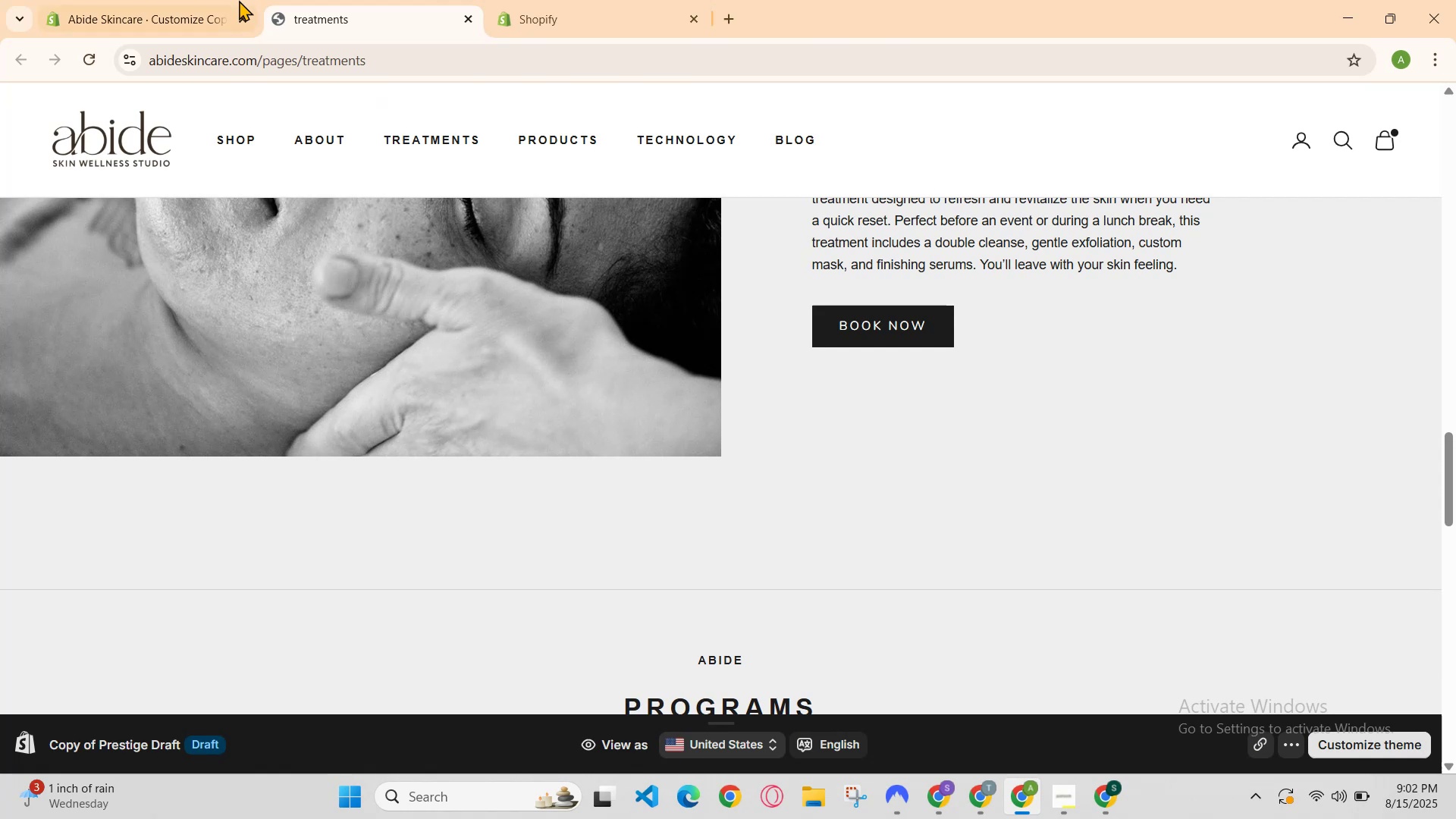 
left_click([223, 0])
 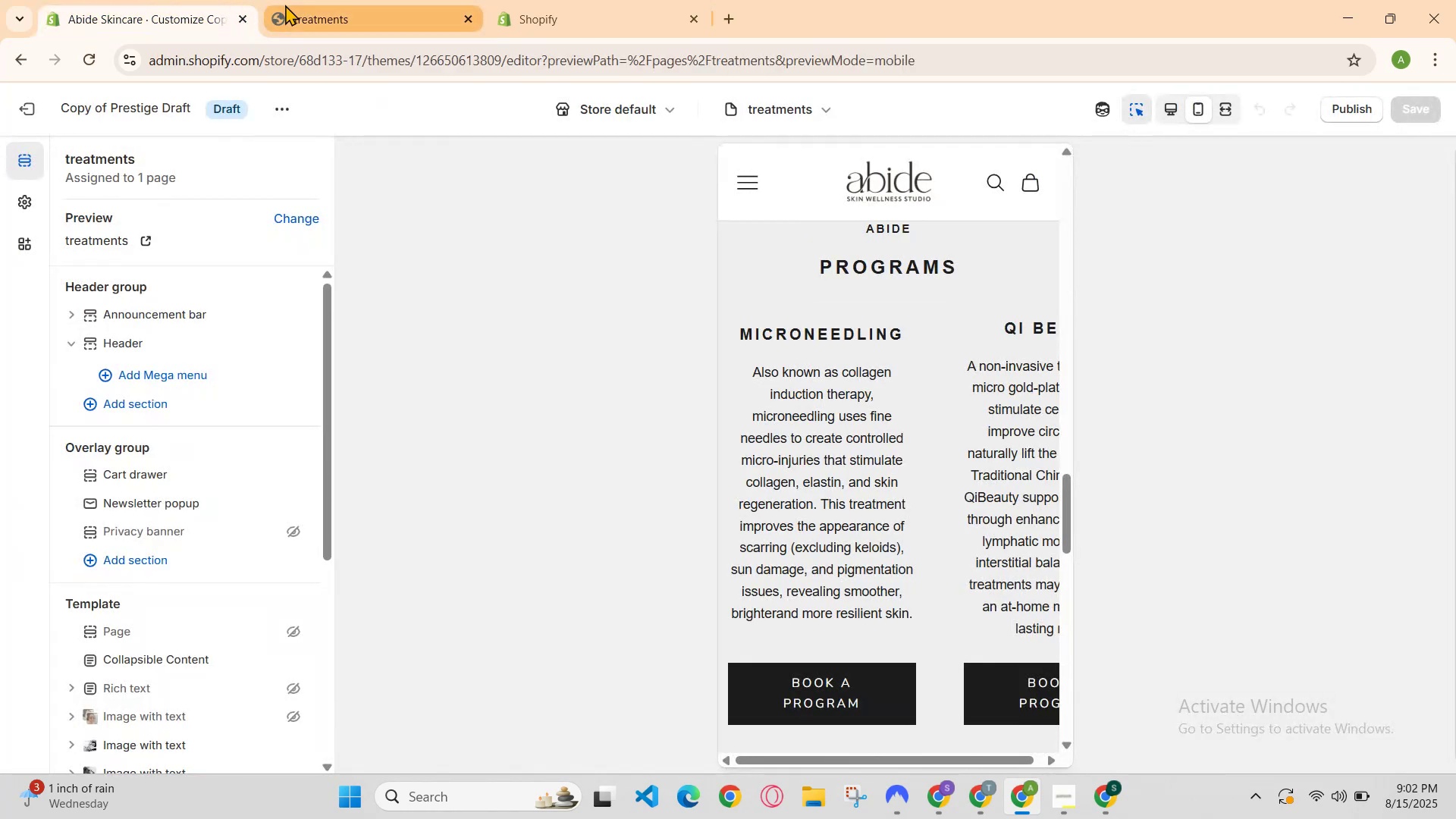 
left_click([285, 5])
 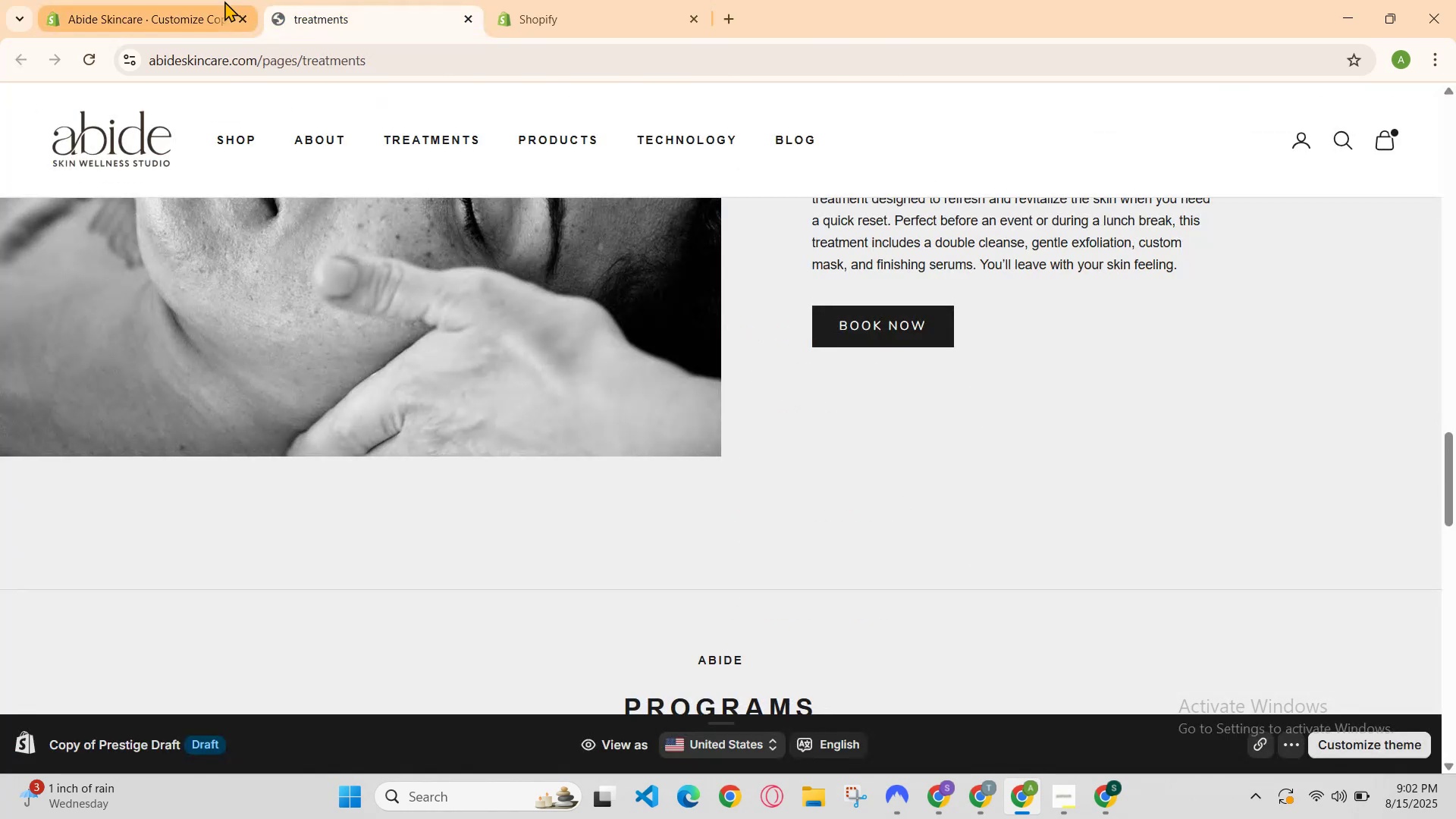 
left_click([220, 1])
 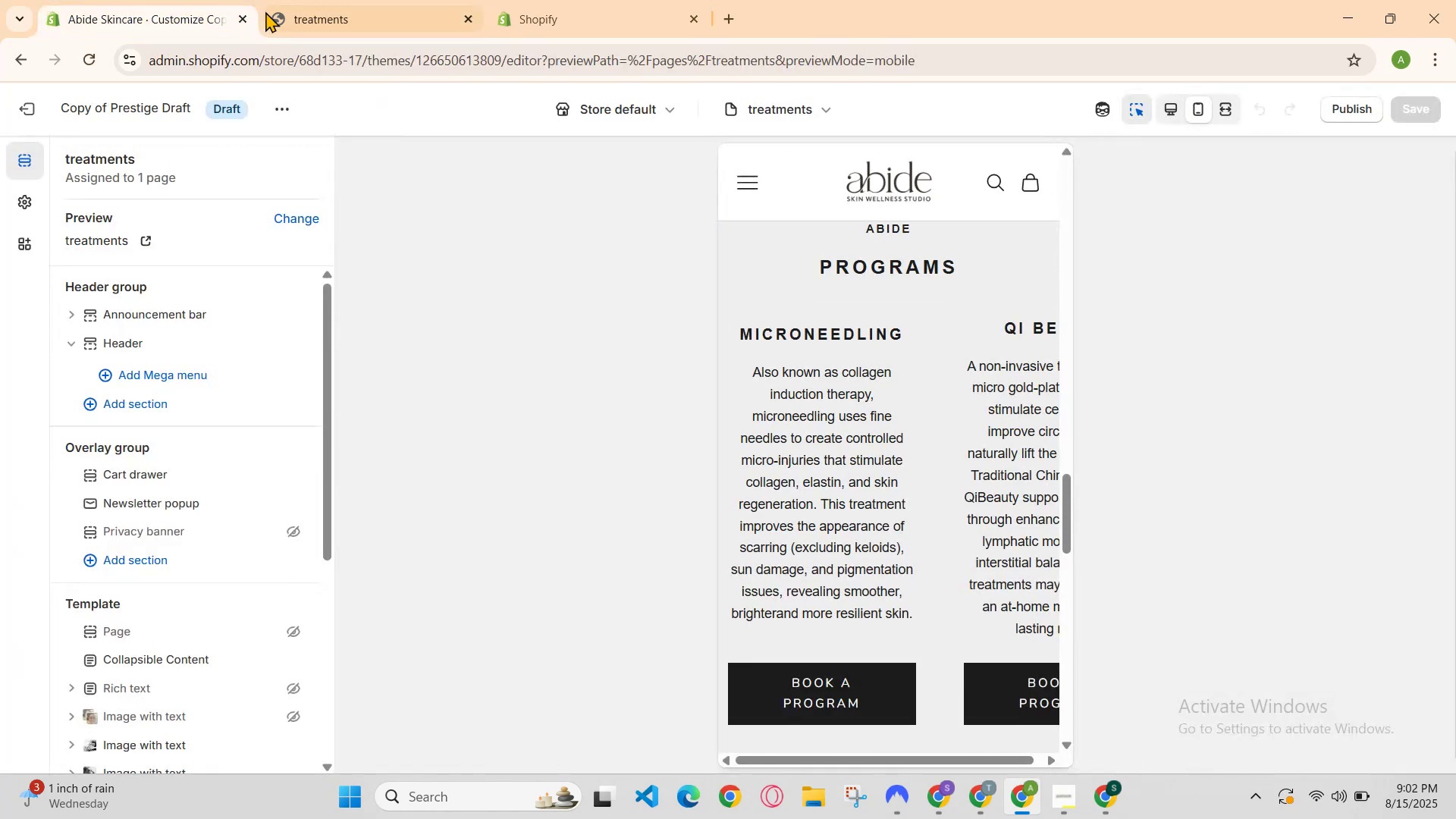 
left_click([269, 9])
 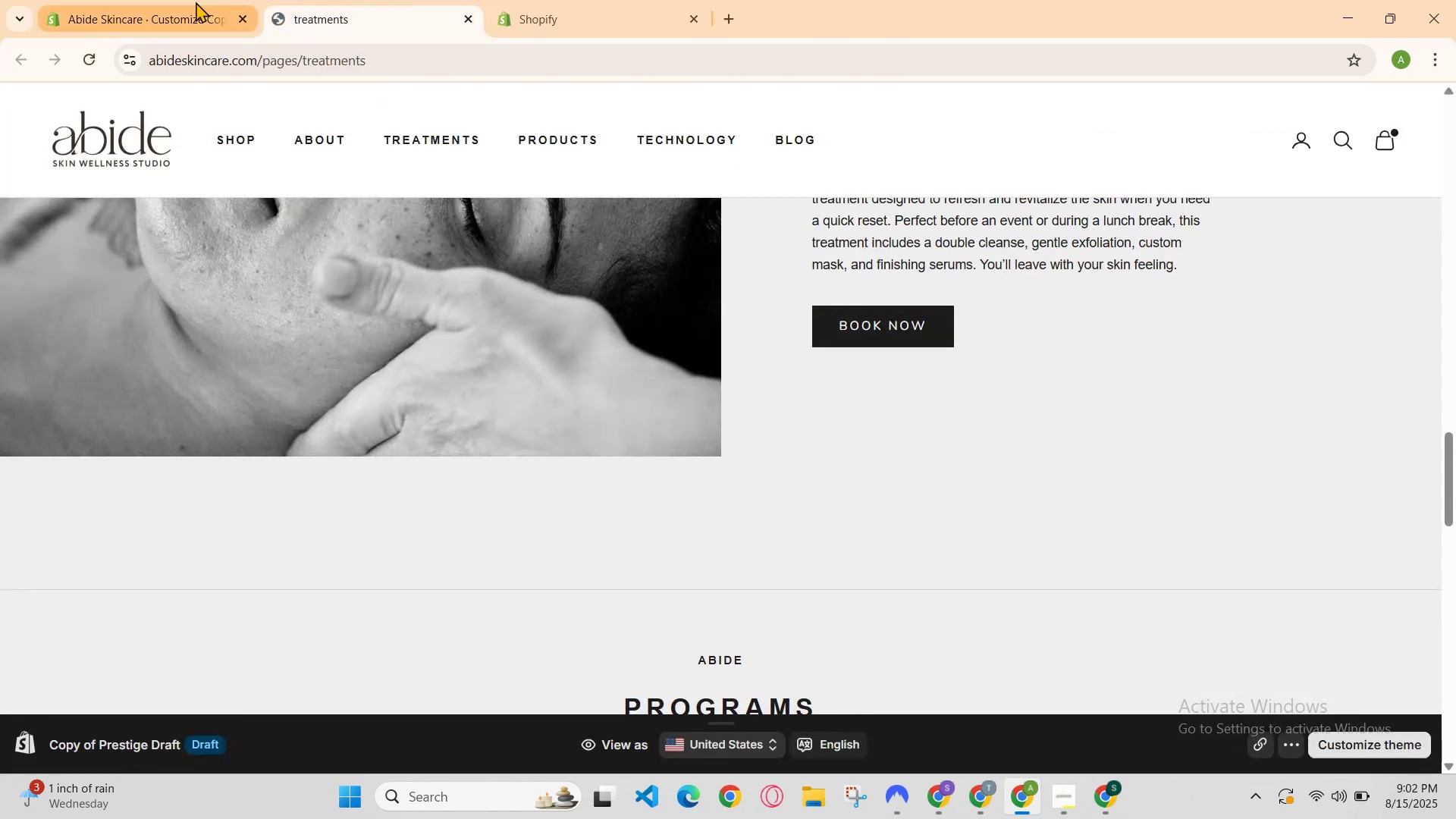 
left_click([174, 0])
 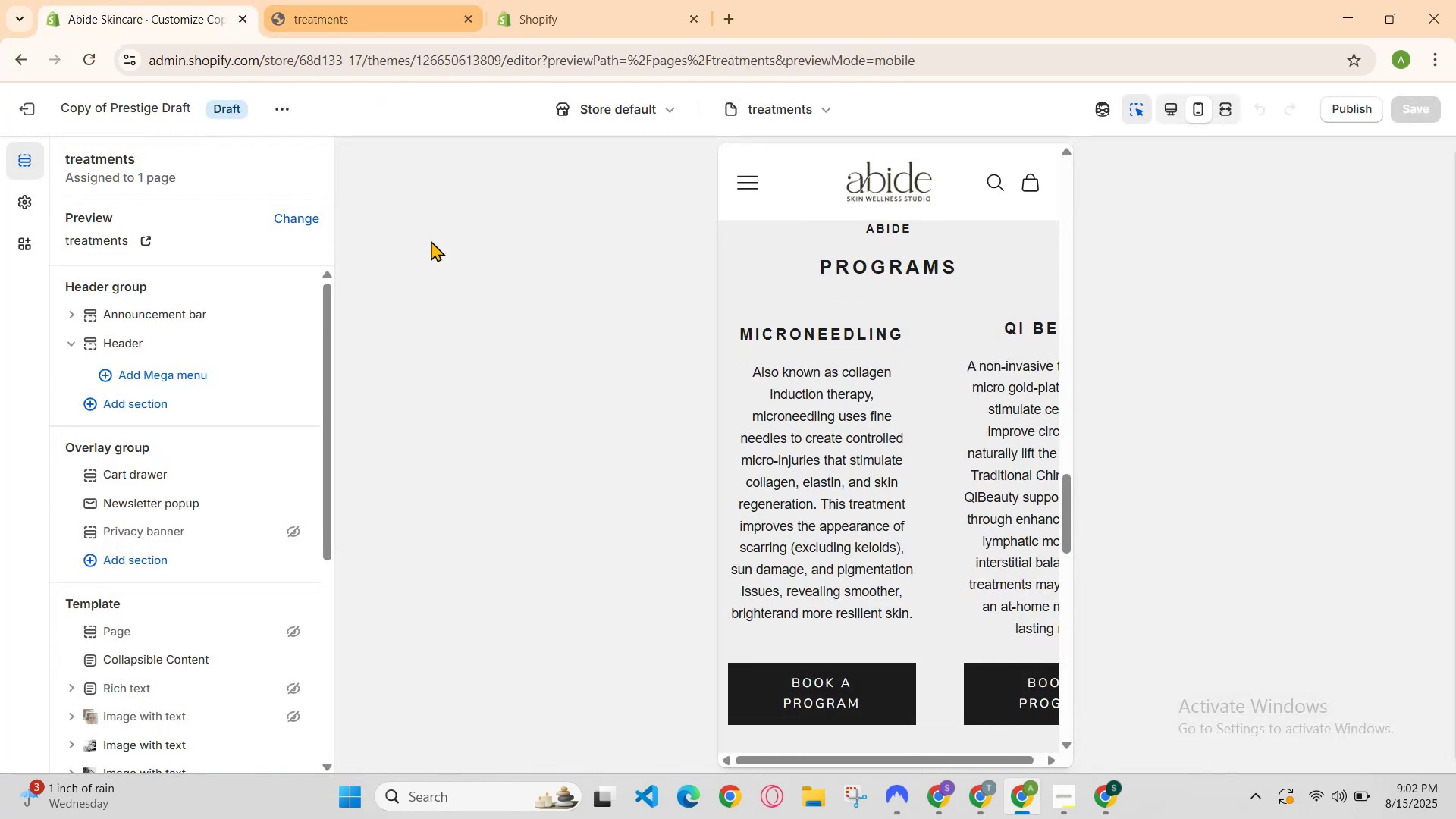 
scroll: coordinate [816, 442], scroll_direction: up, amount: 2.0
 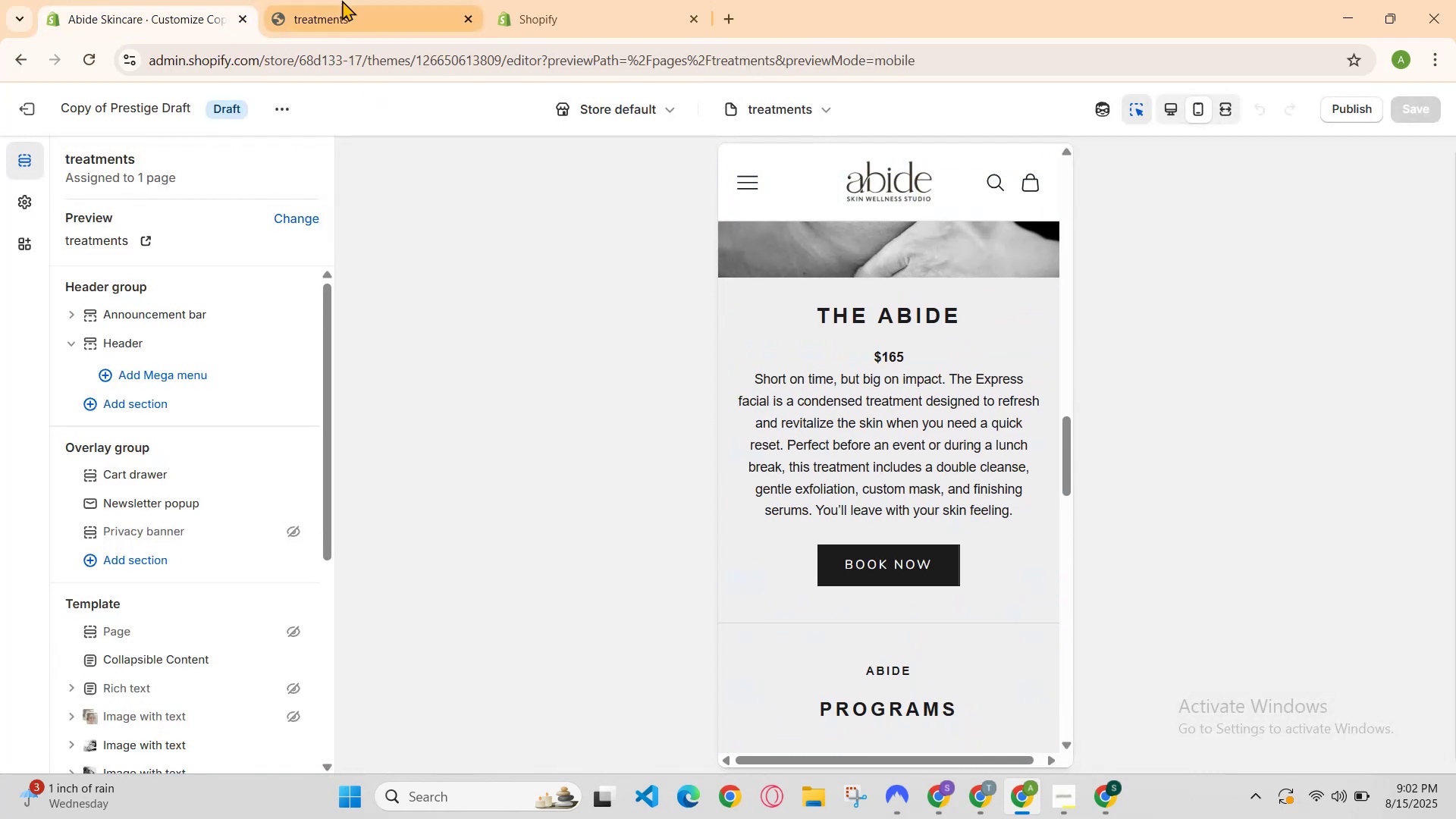 
left_click([309, 0])
 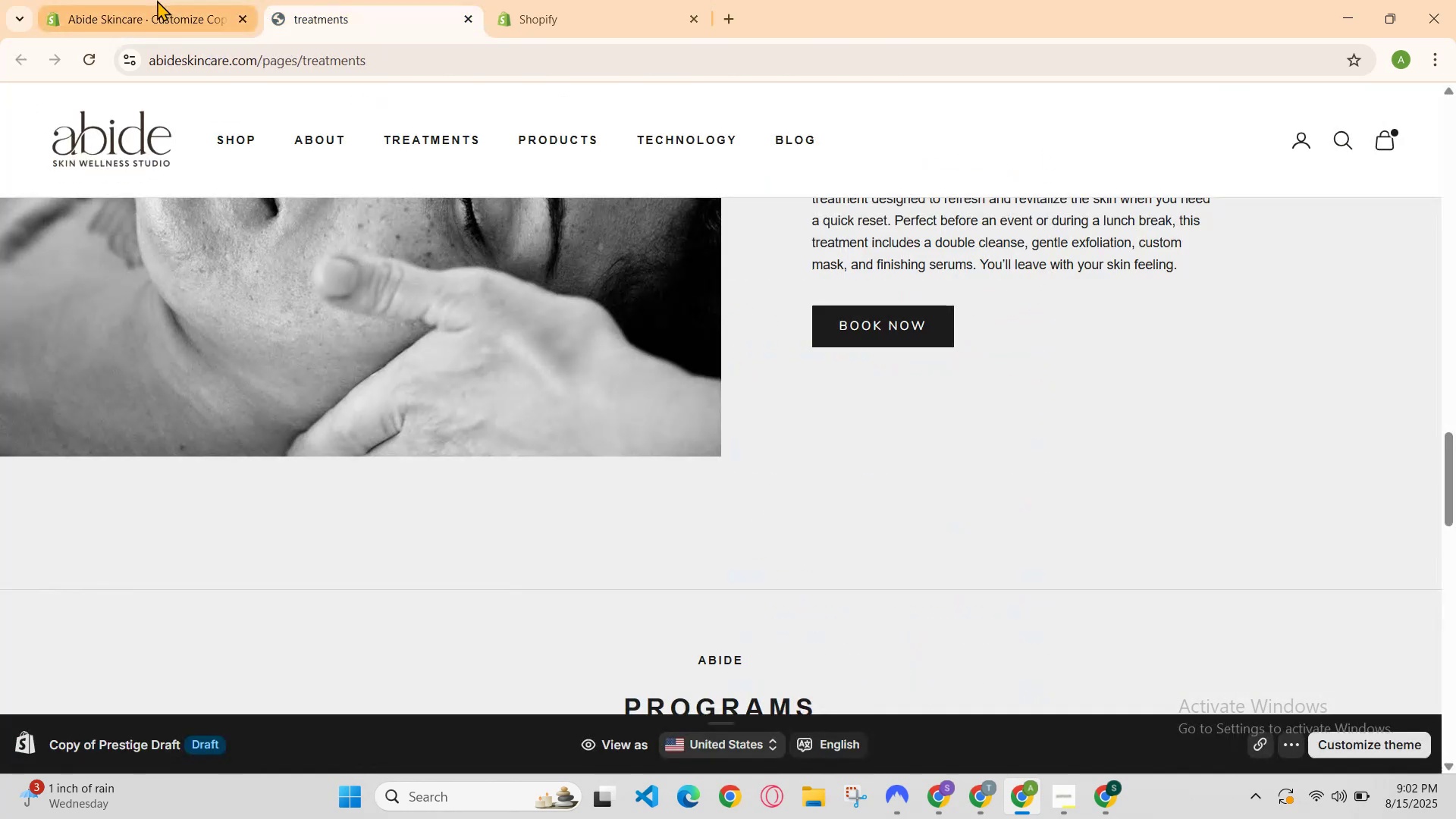 
left_click([157, 0])
 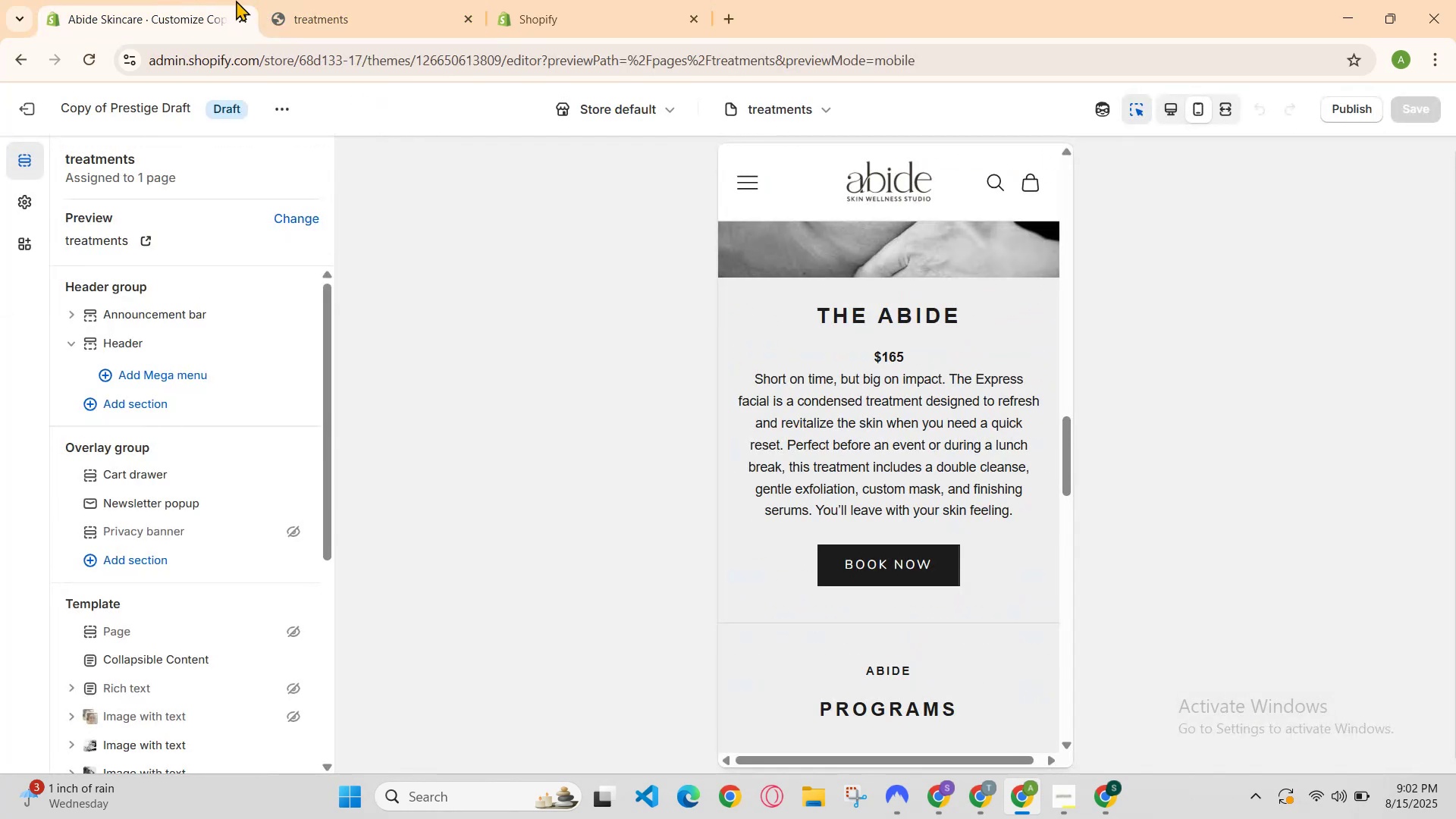 
left_click([265, 0])
 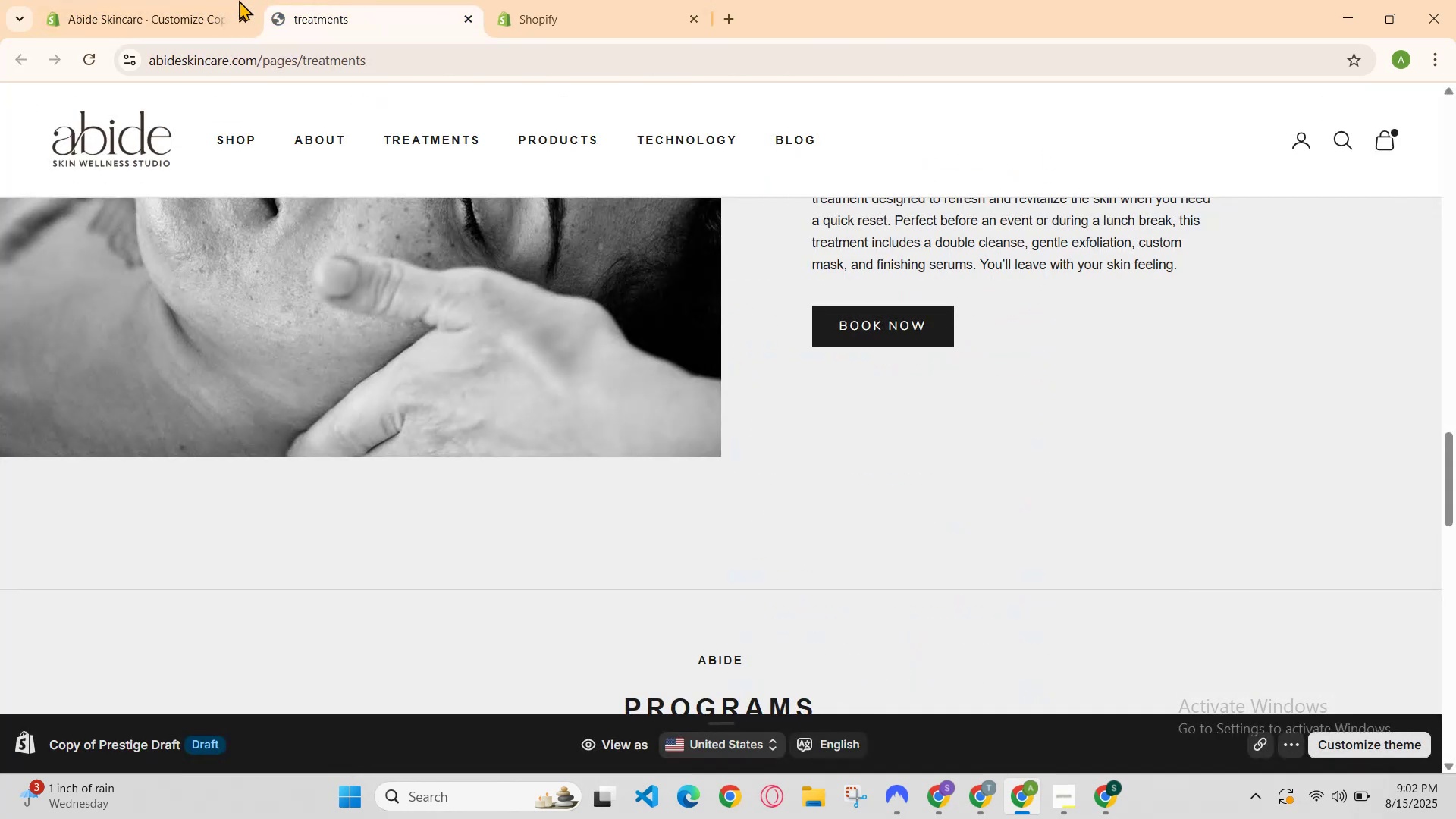 
left_click([206, 0])
 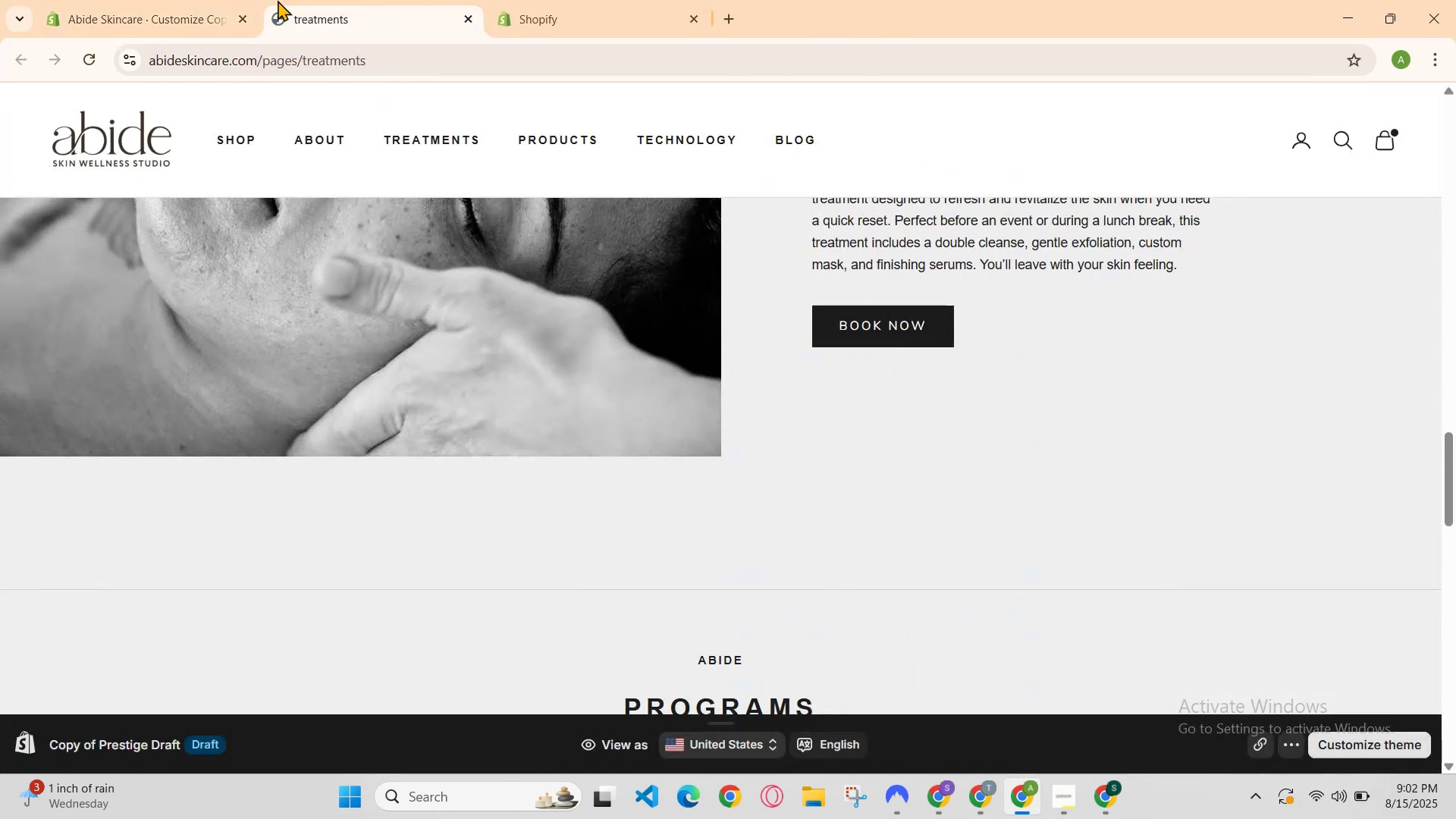 
left_click([209, 0])
 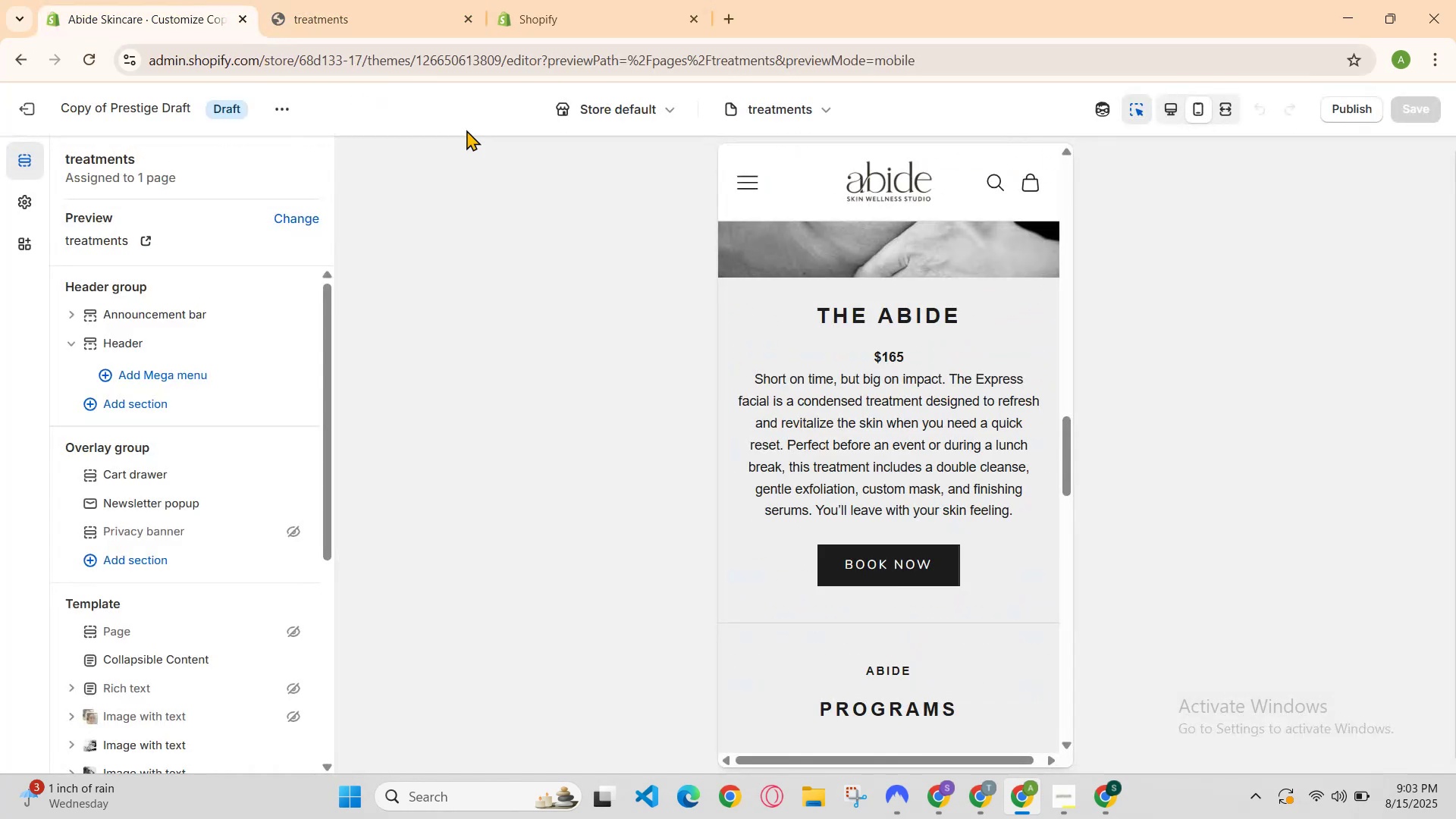 
scroll: coordinate [770, 368], scroll_direction: down, amount: 2.0
 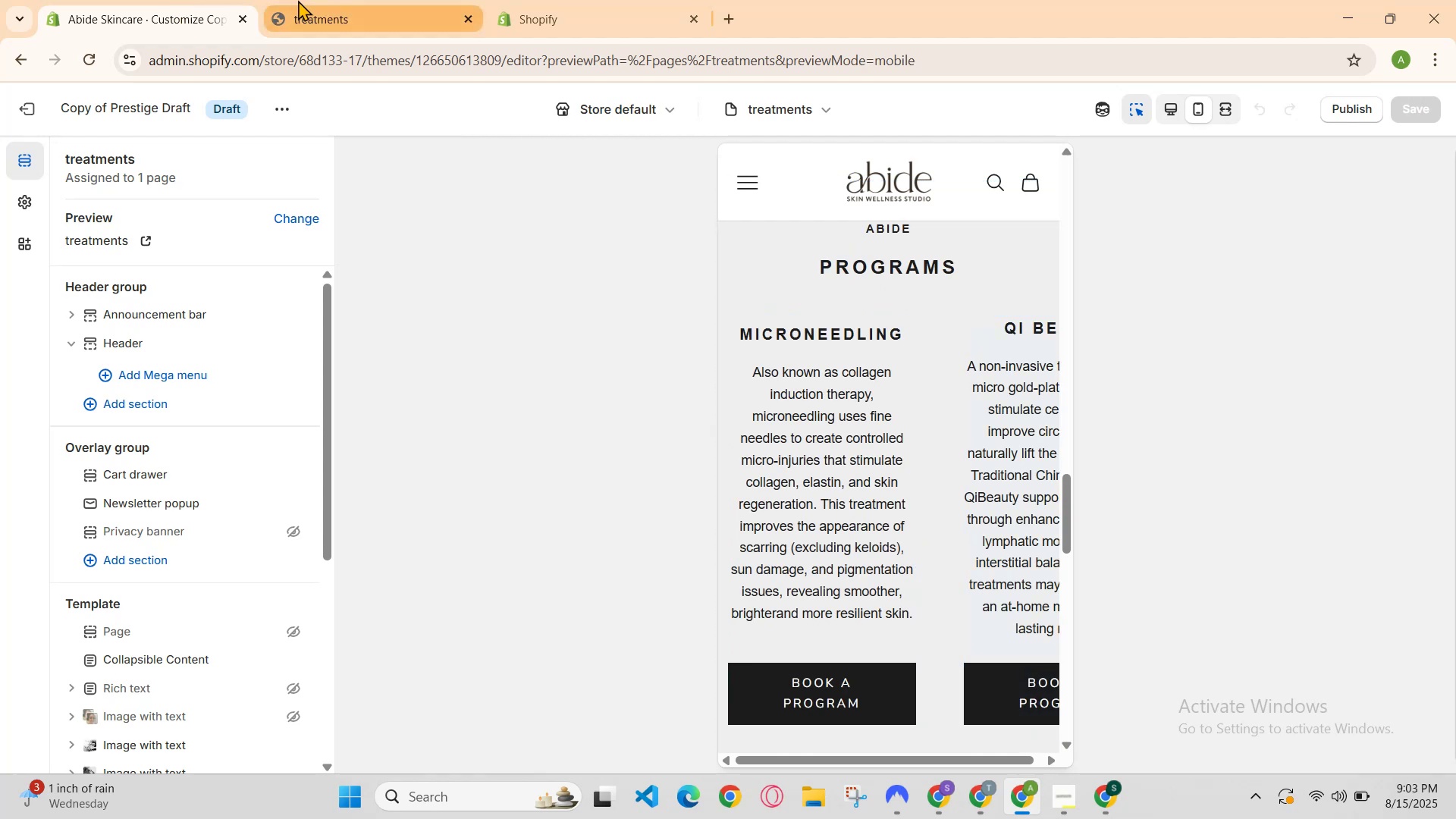 
left_click([172, 0])
 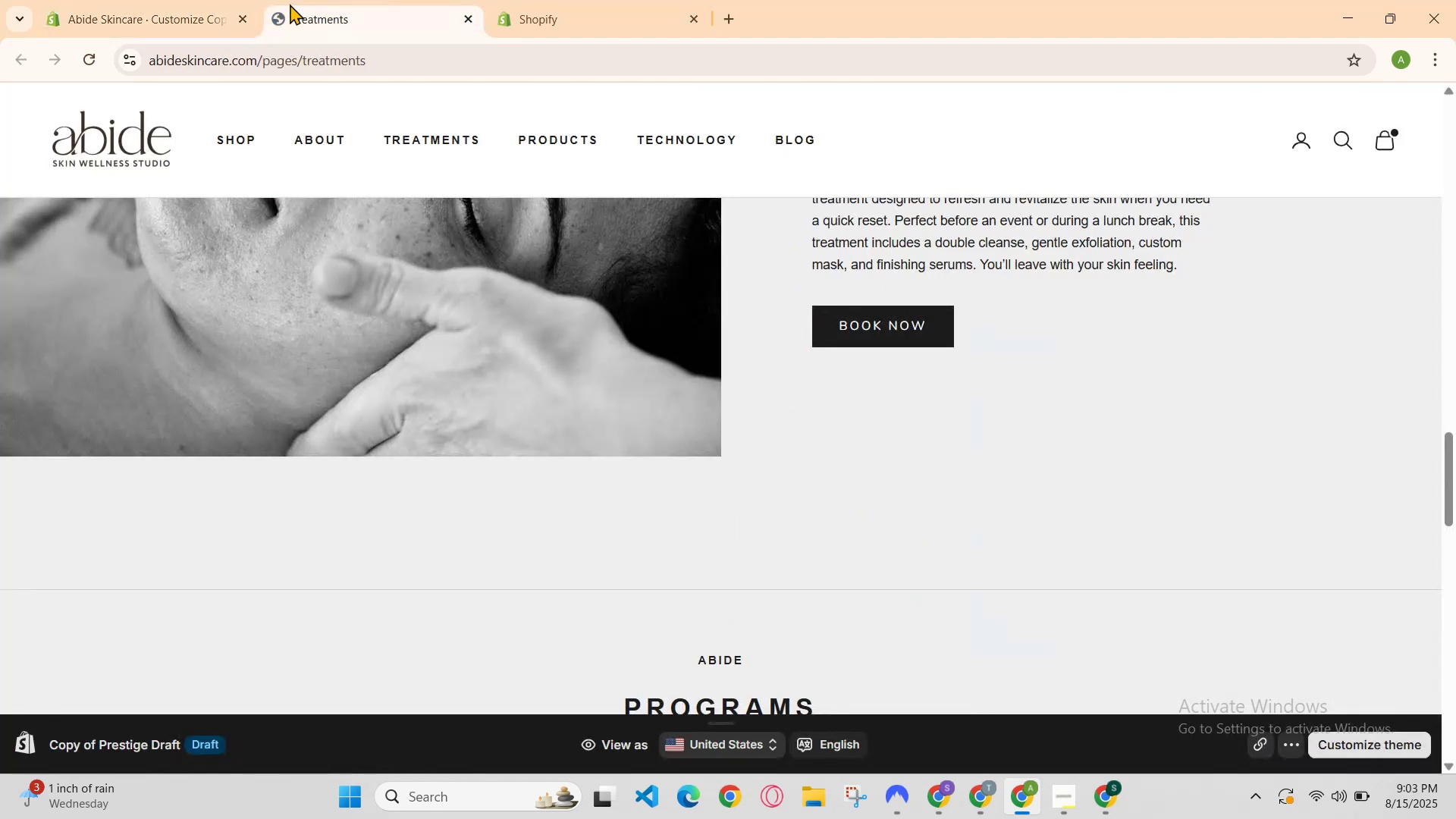 
left_click([120, 0])
 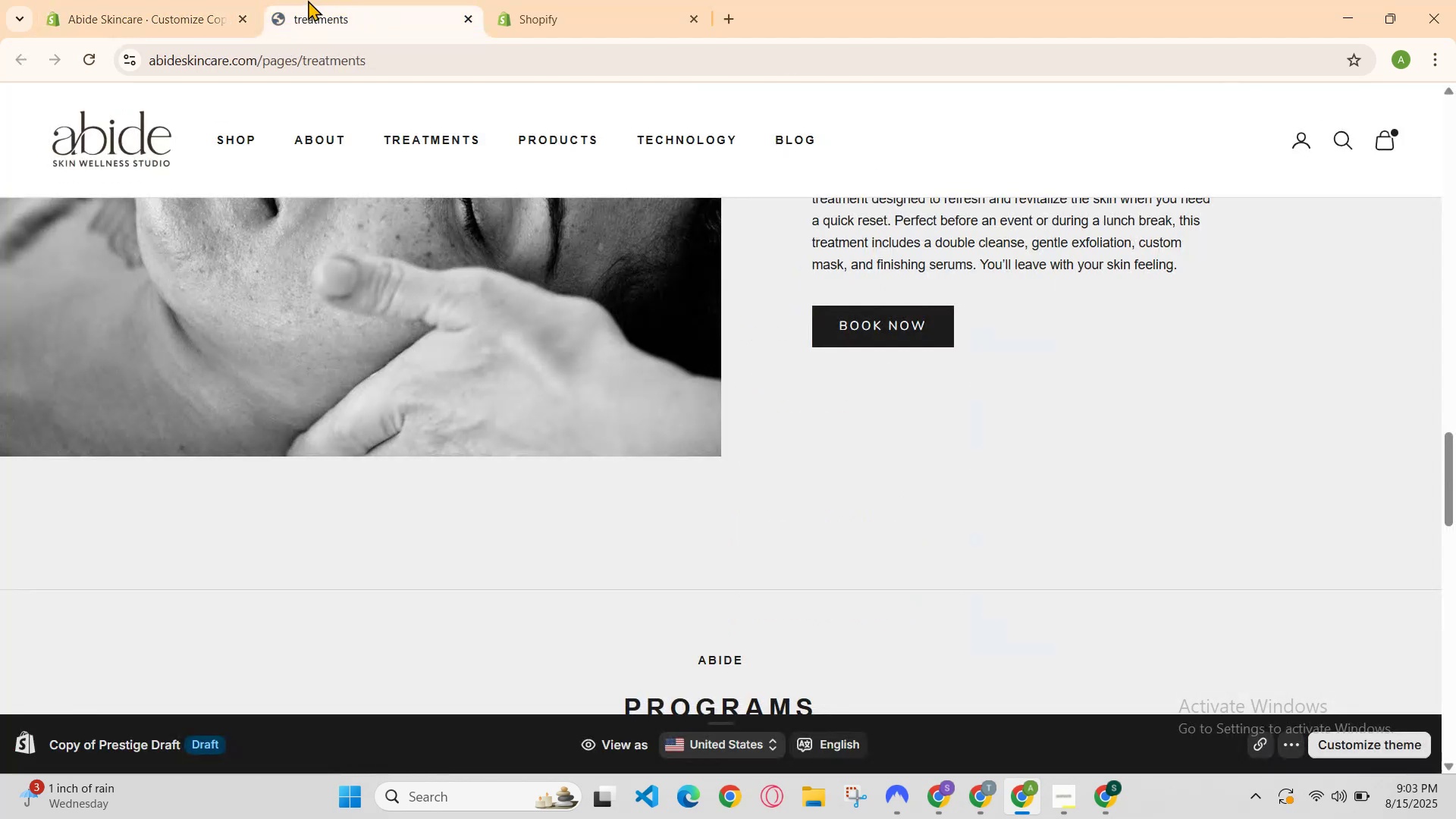 
left_click([221, 0])
 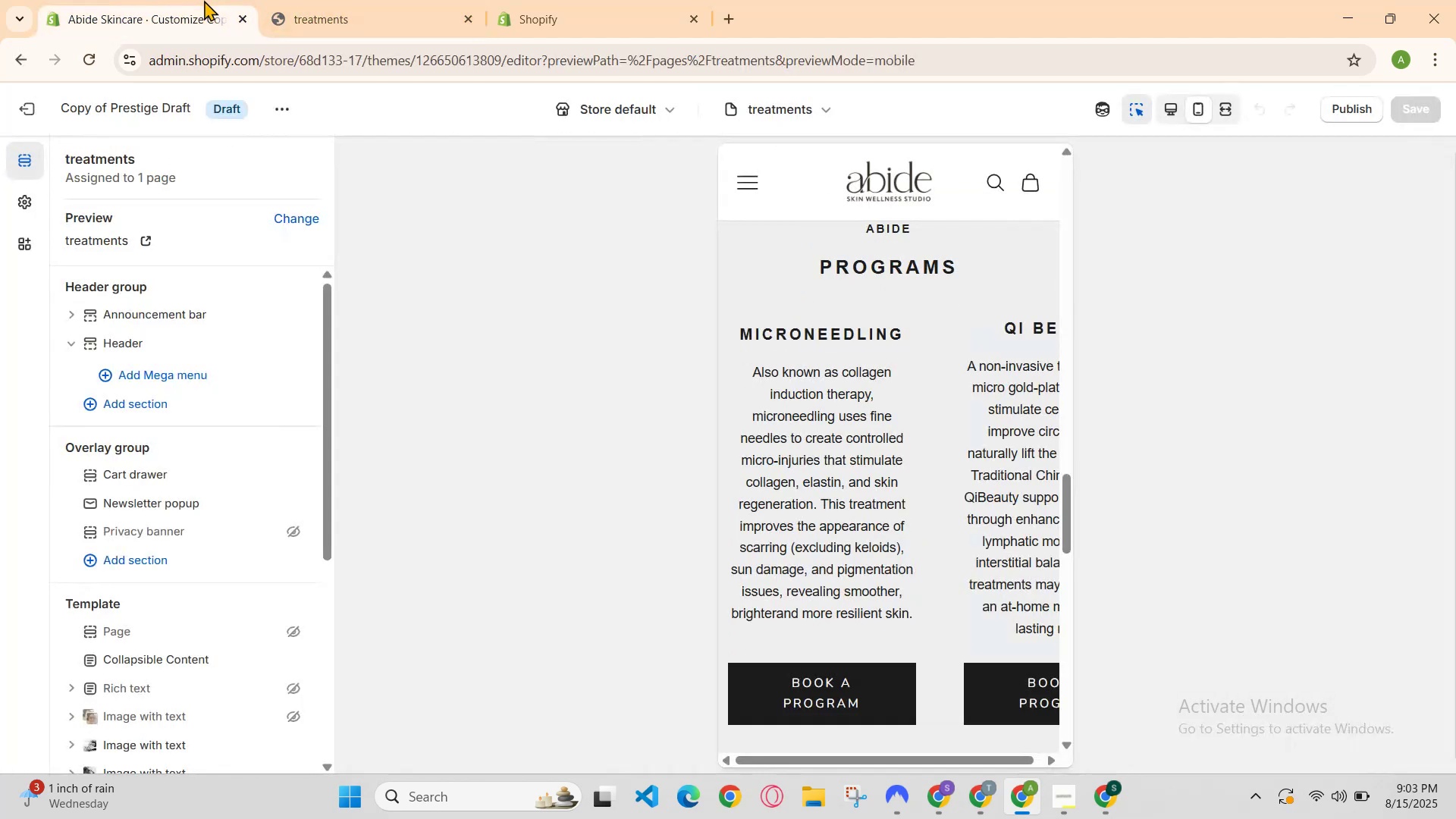 
left_click([322, 0])
 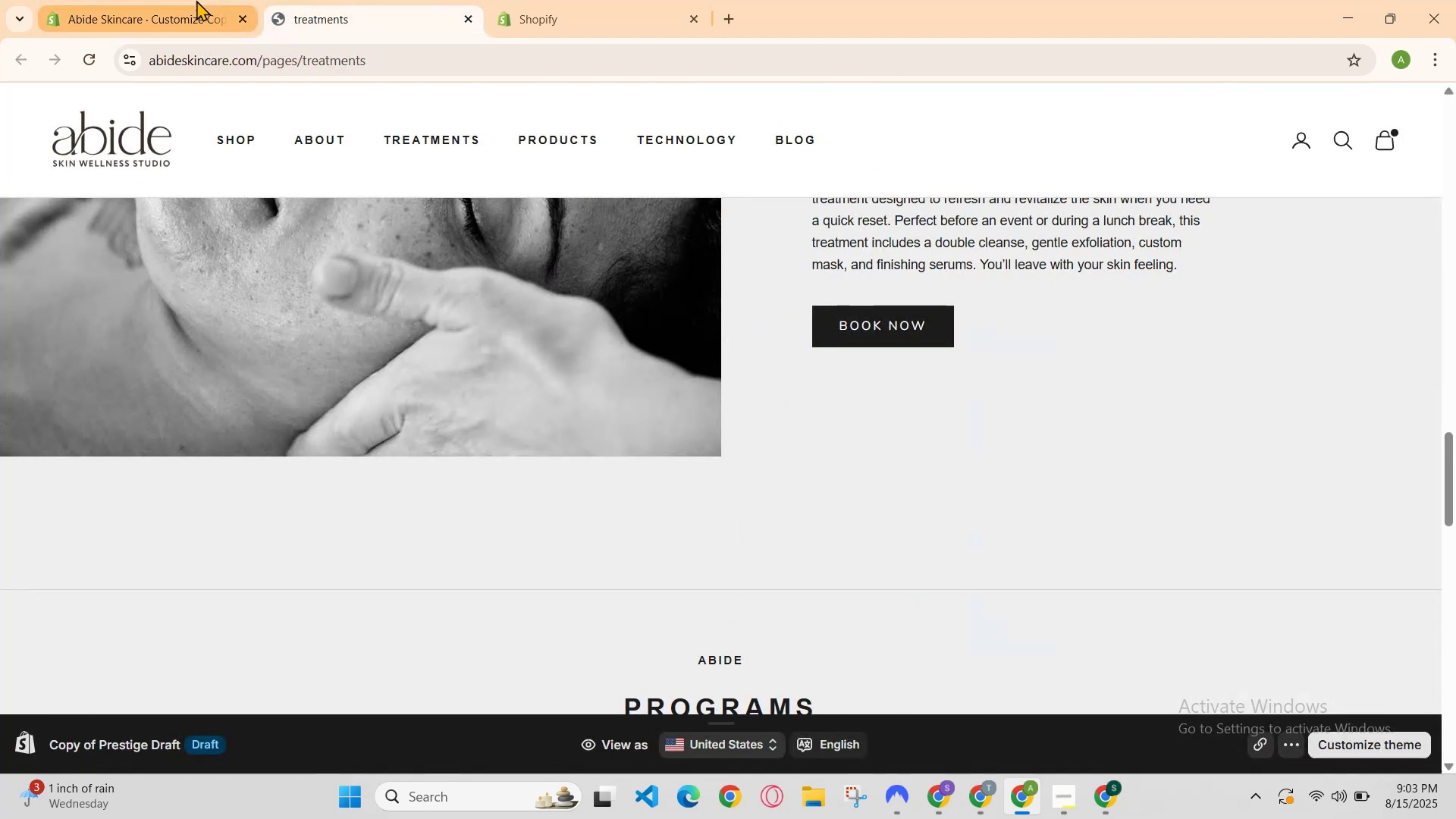 
left_click([193, 0])
 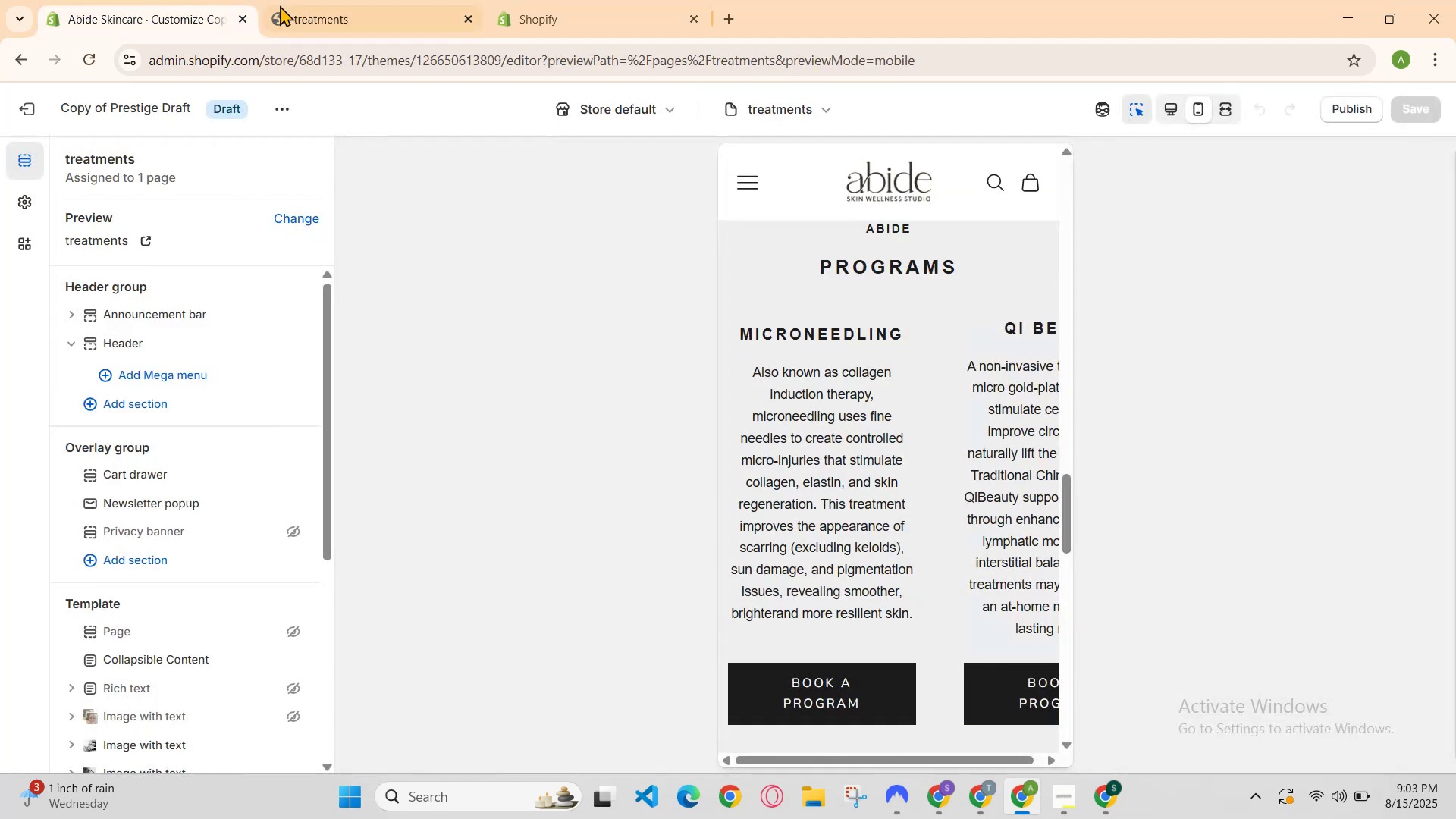 
scroll: coordinate [841, 382], scroll_direction: down, amount: 6.0
 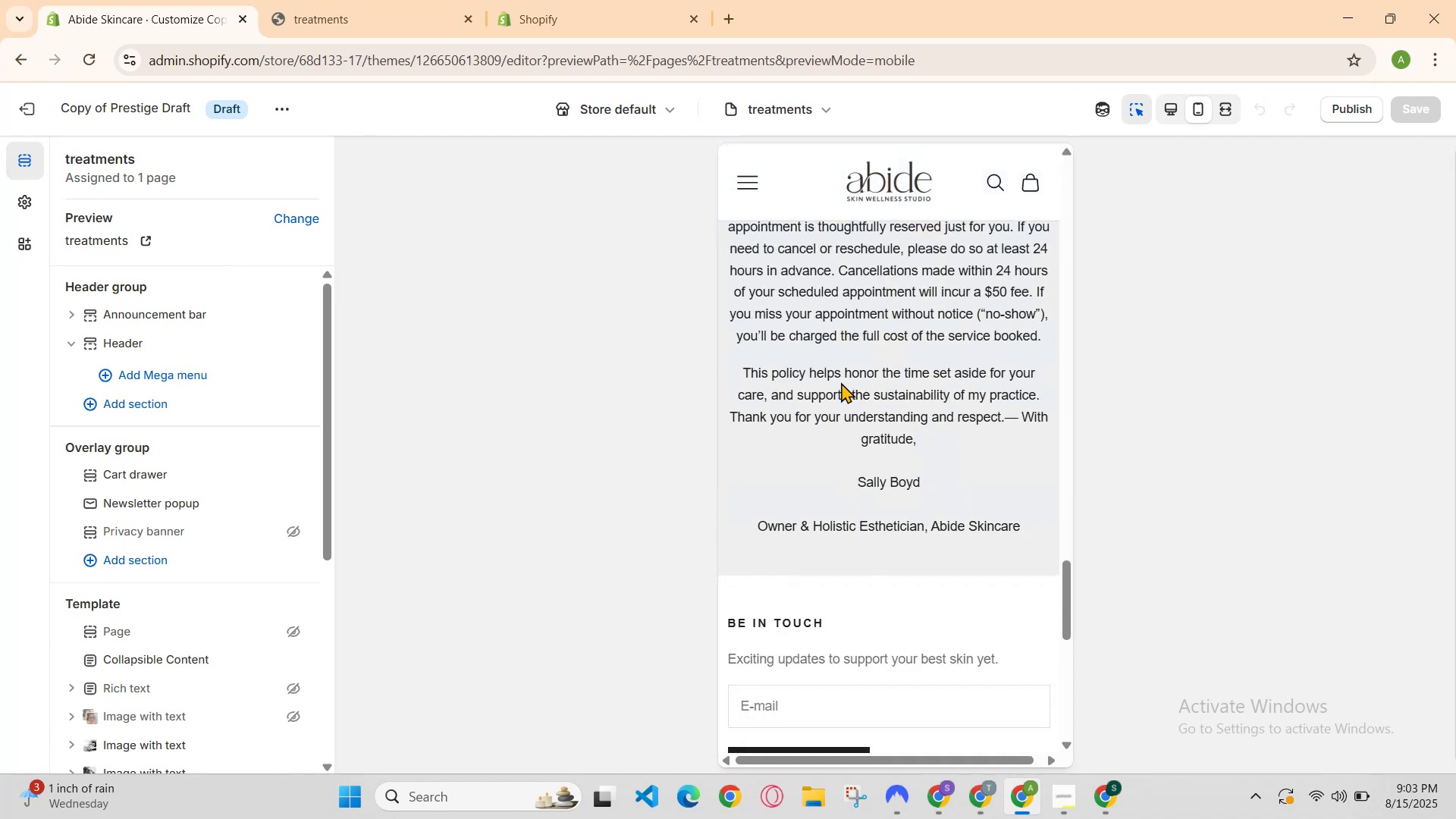 
scroll: coordinate [841, 382], scroll_direction: up, amount: 1.0
 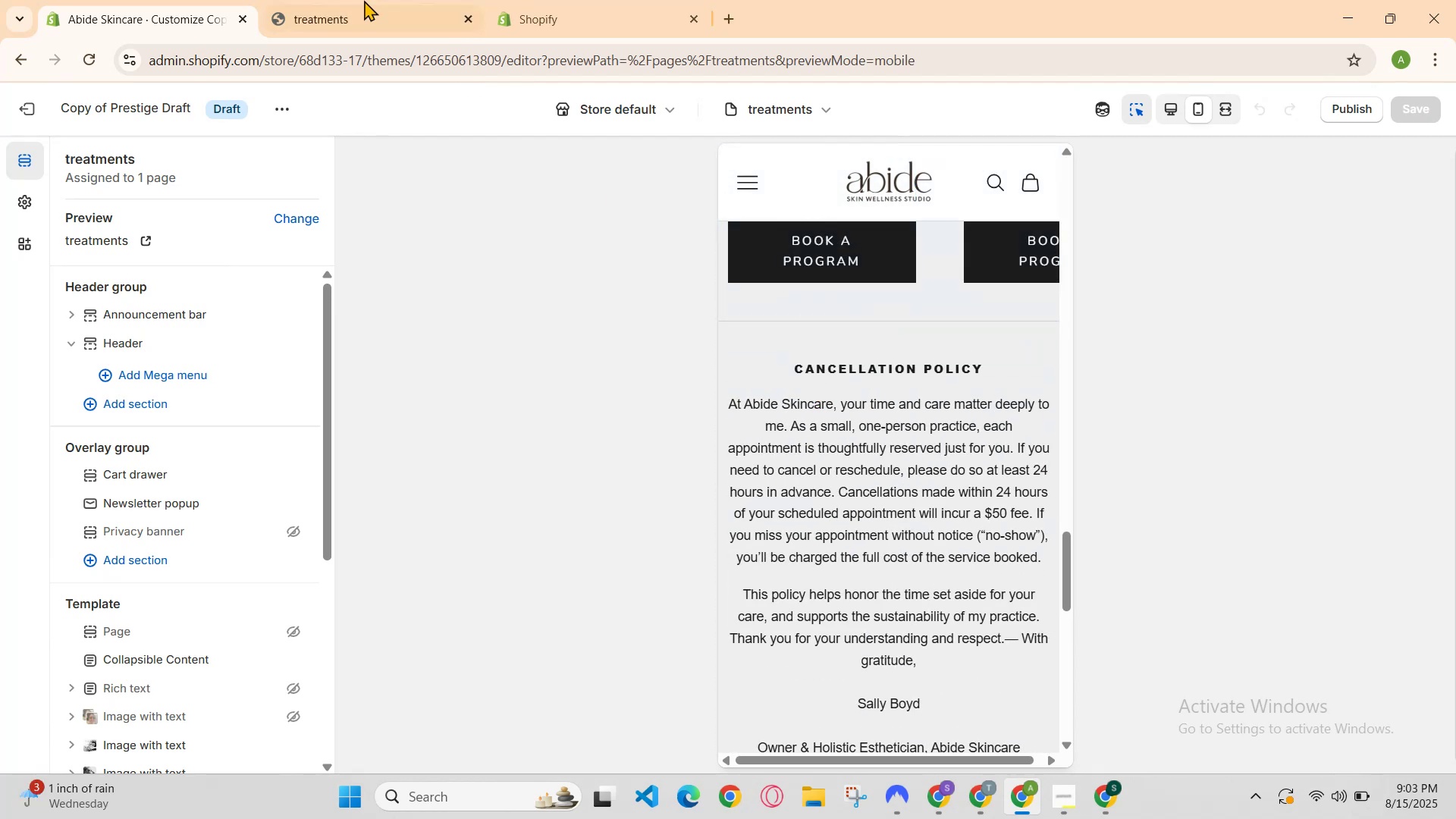 
left_click([318, 0])
 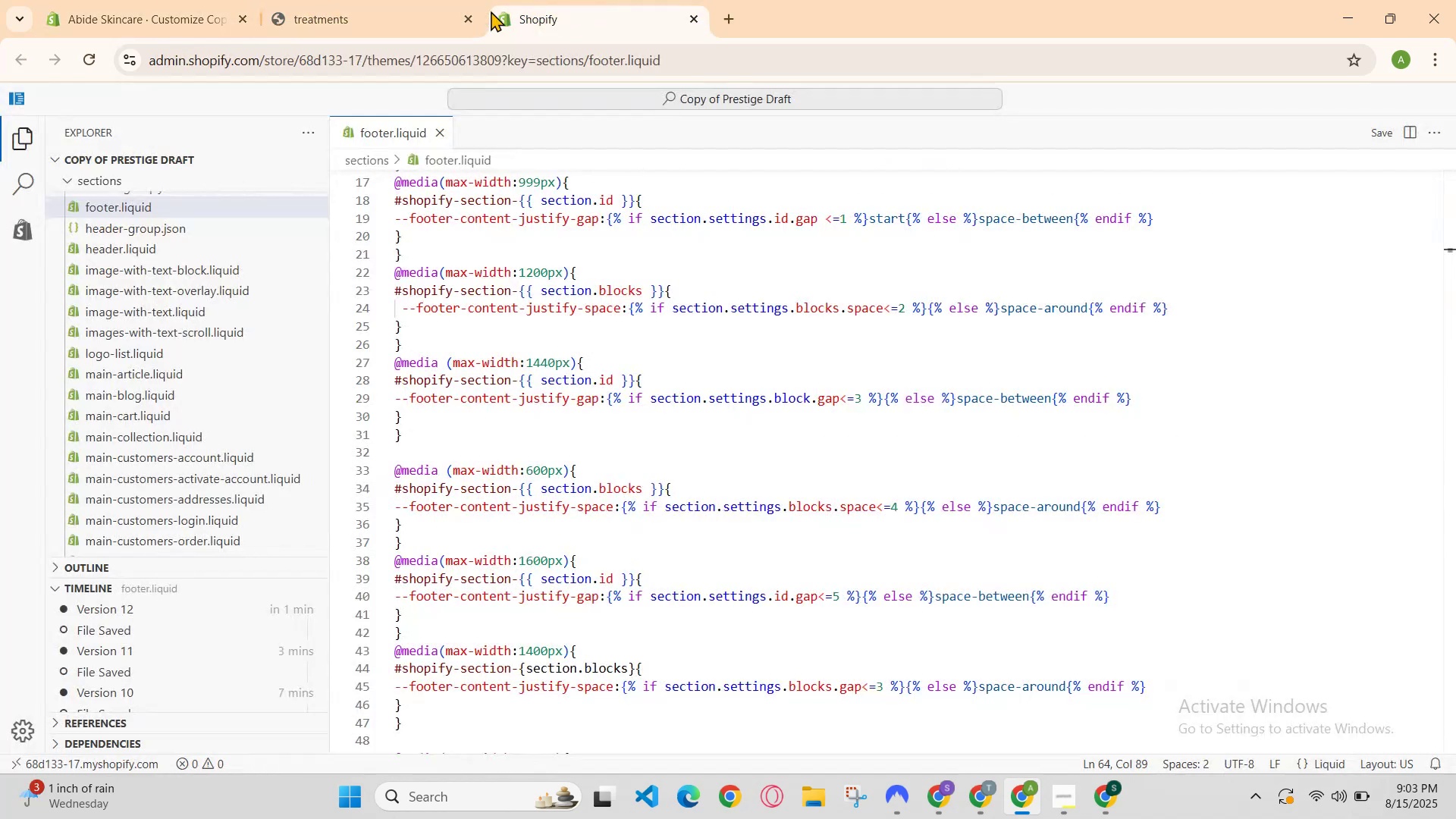 
scroll: coordinate [584, 463], scroll_direction: up, amount: 1.0
 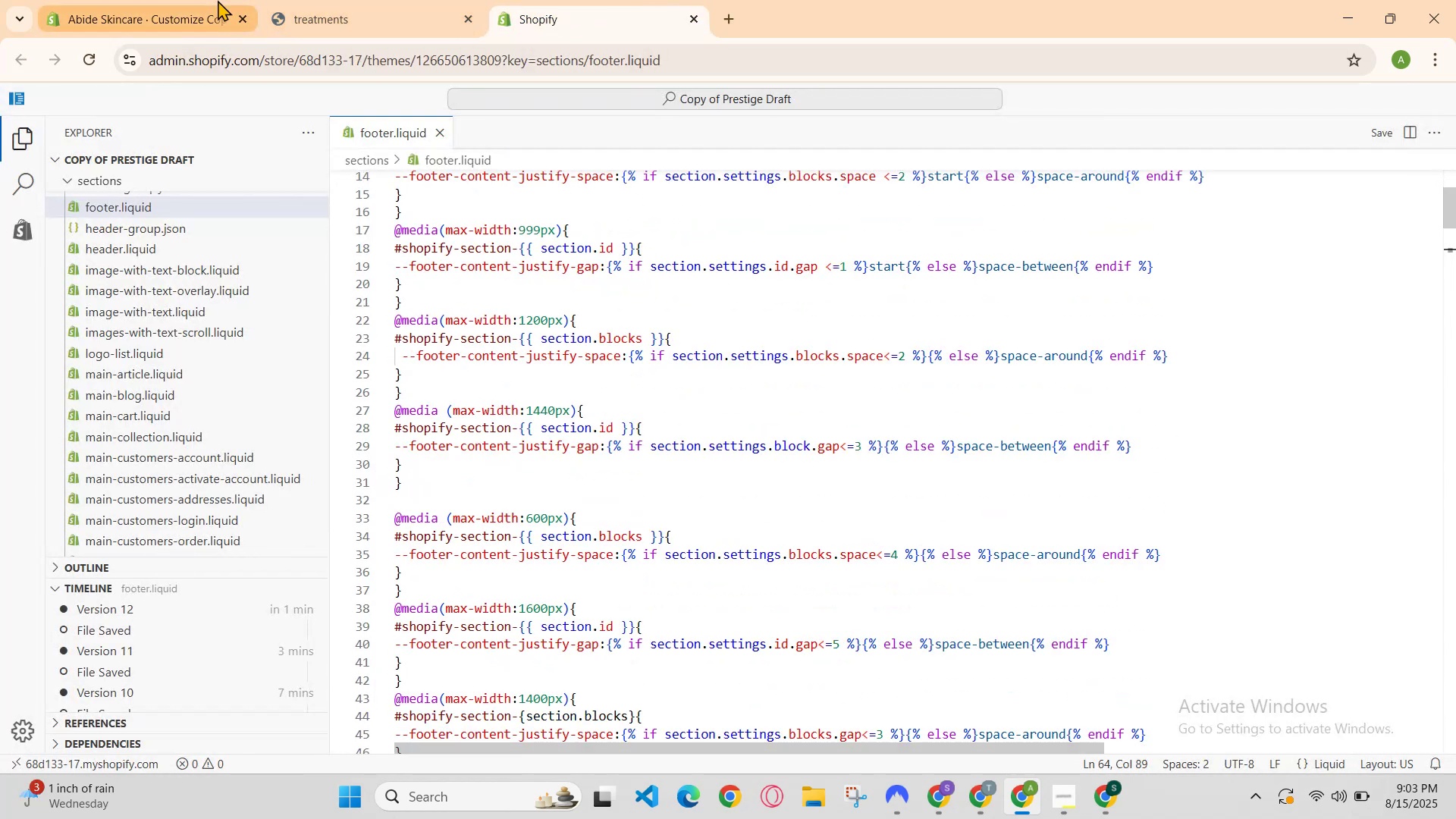 
left_click([209, 0])
 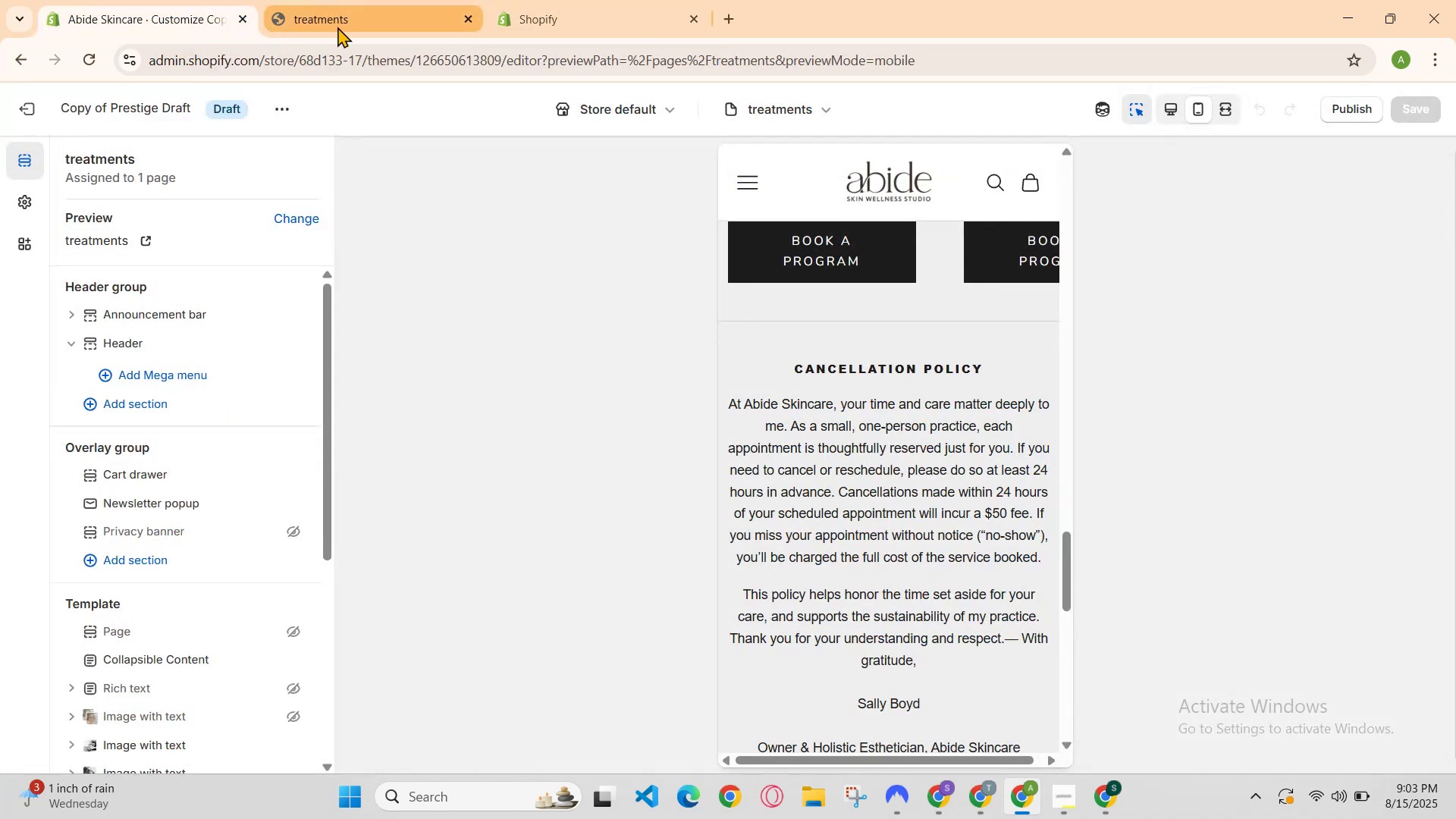 
scroll: coordinate [894, 487], scroll_direction: up, amount: 2.0
 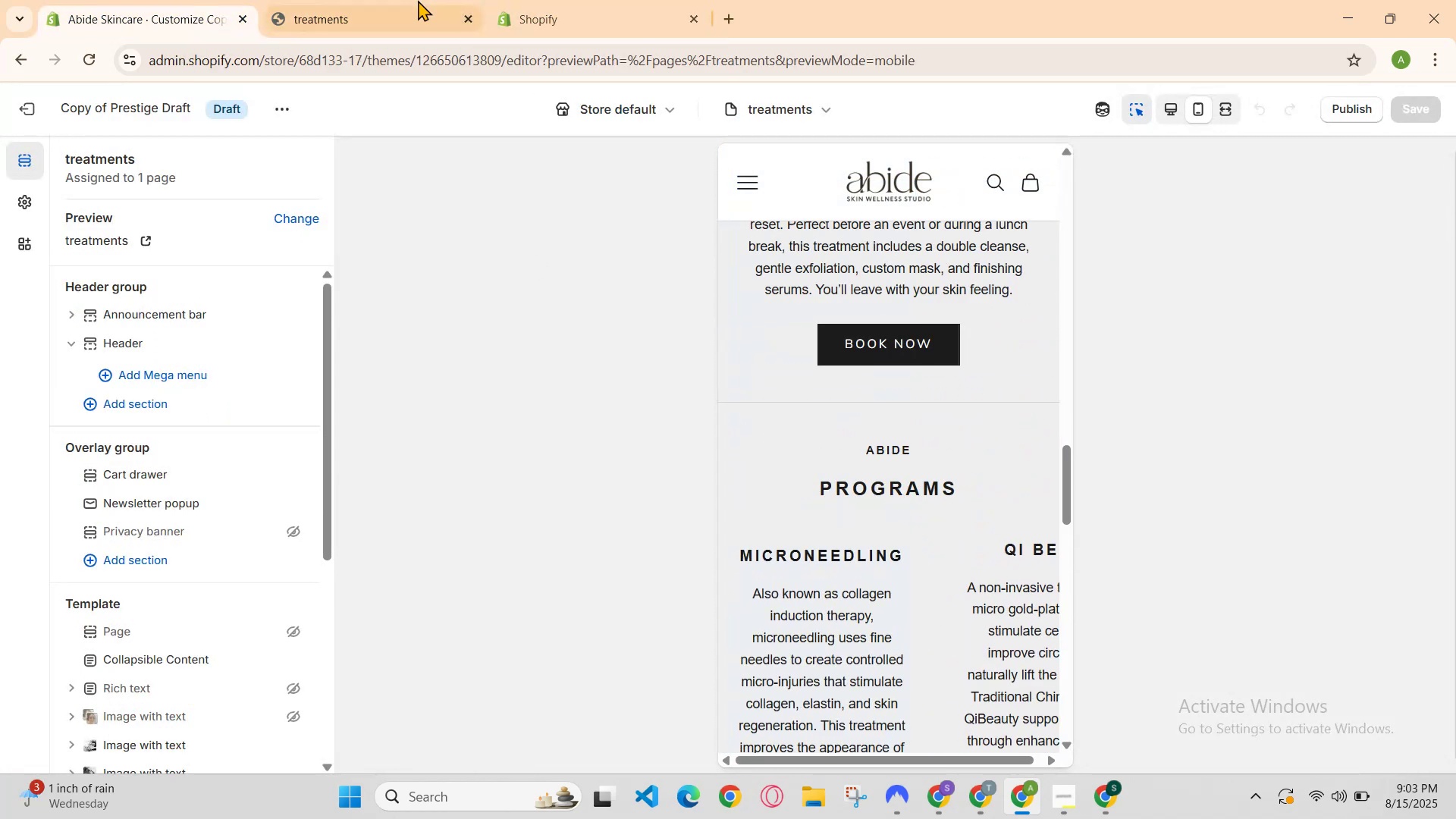 
left_click([417, 0])
 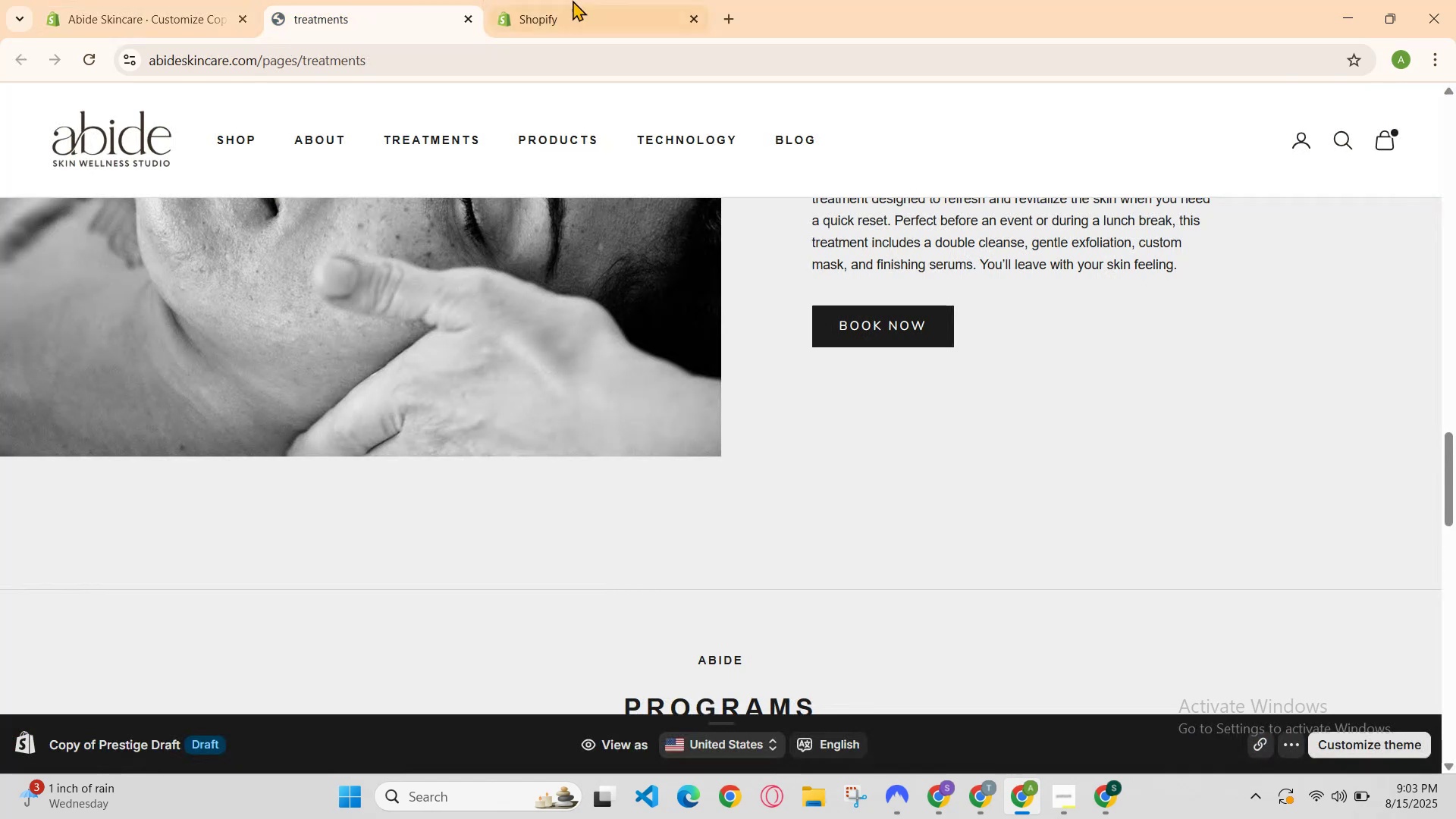 
left_click([577, 0])
 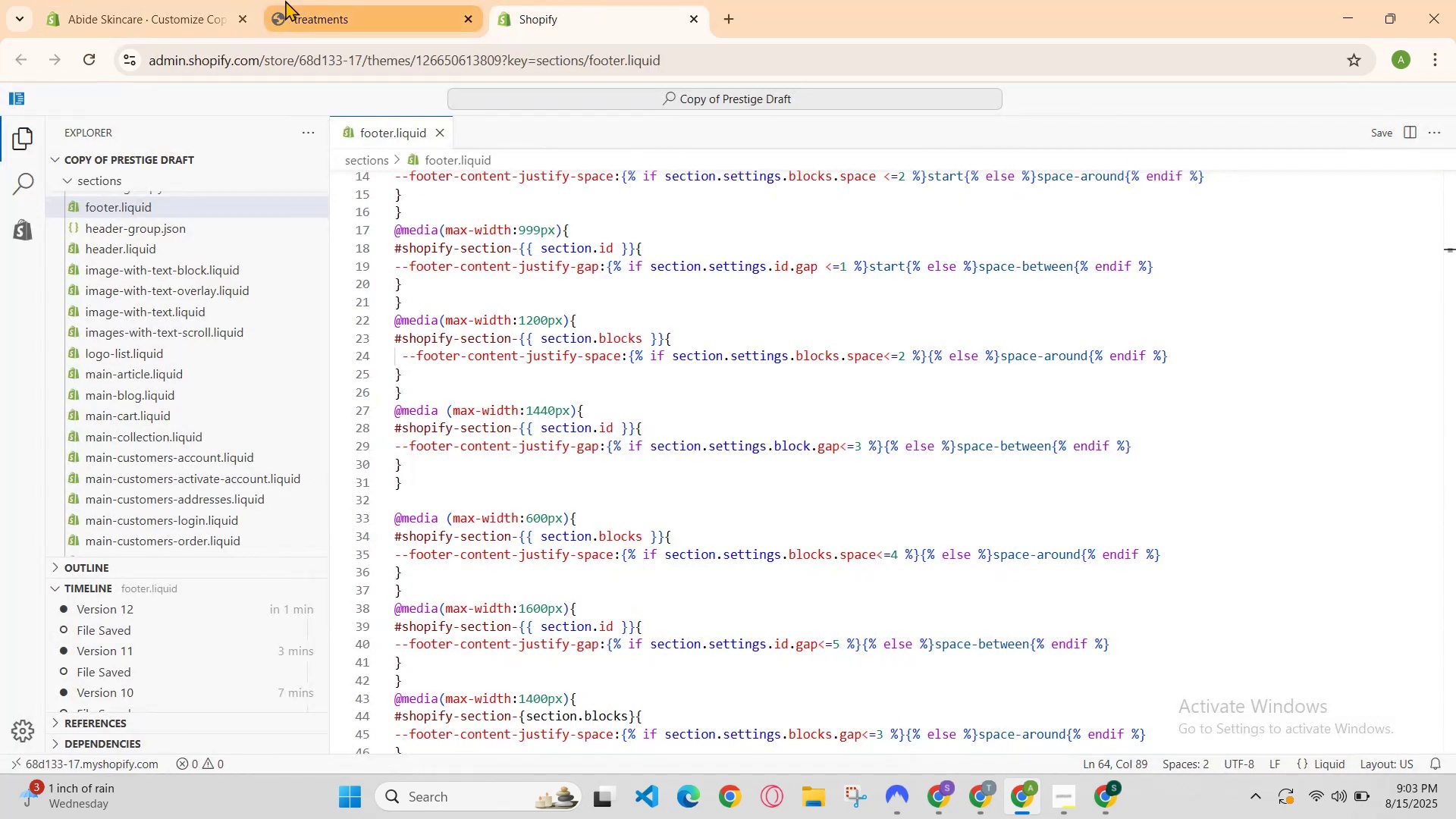 
left_click([285, 0])
 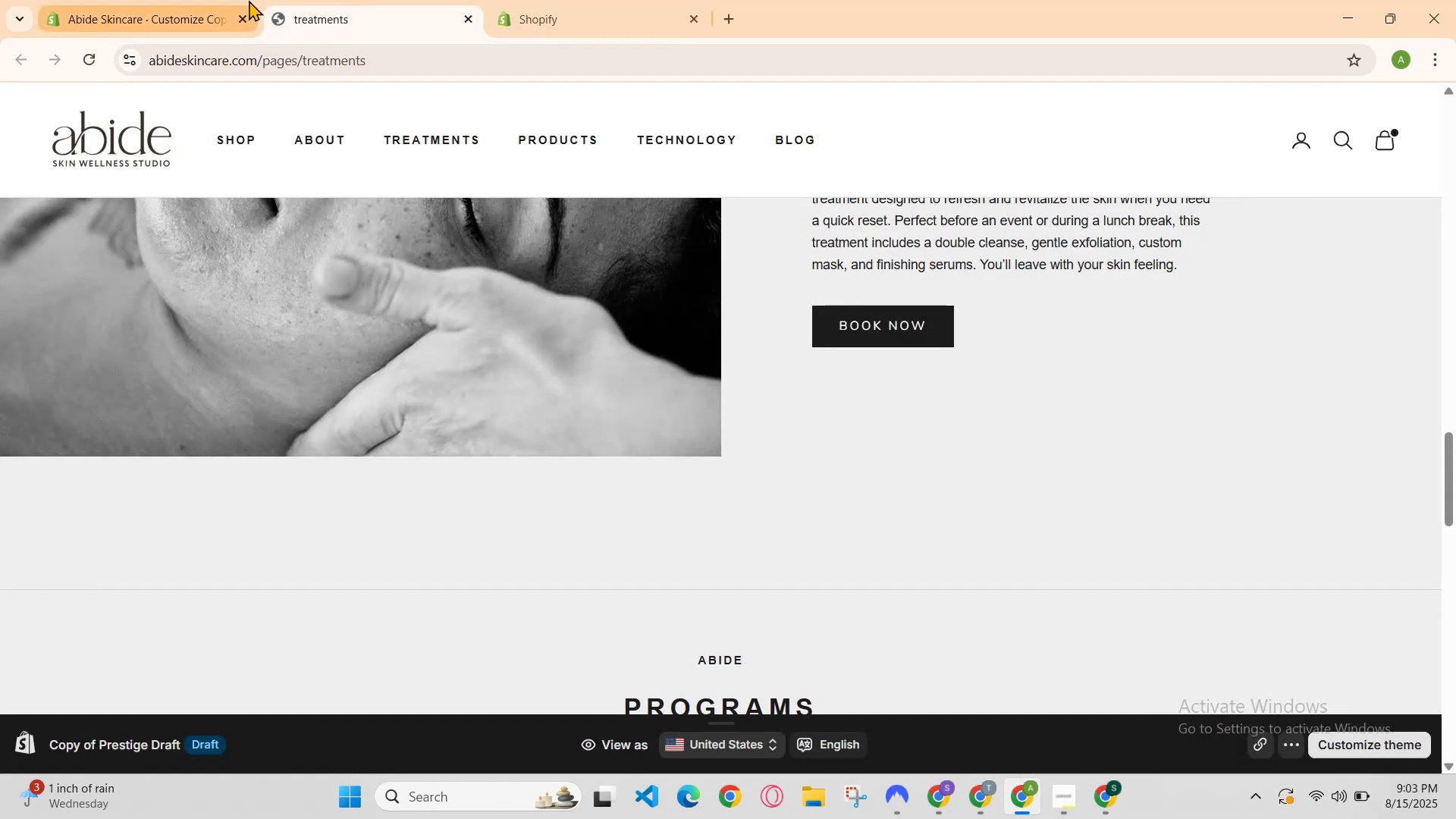 
left_click([245, 0])
 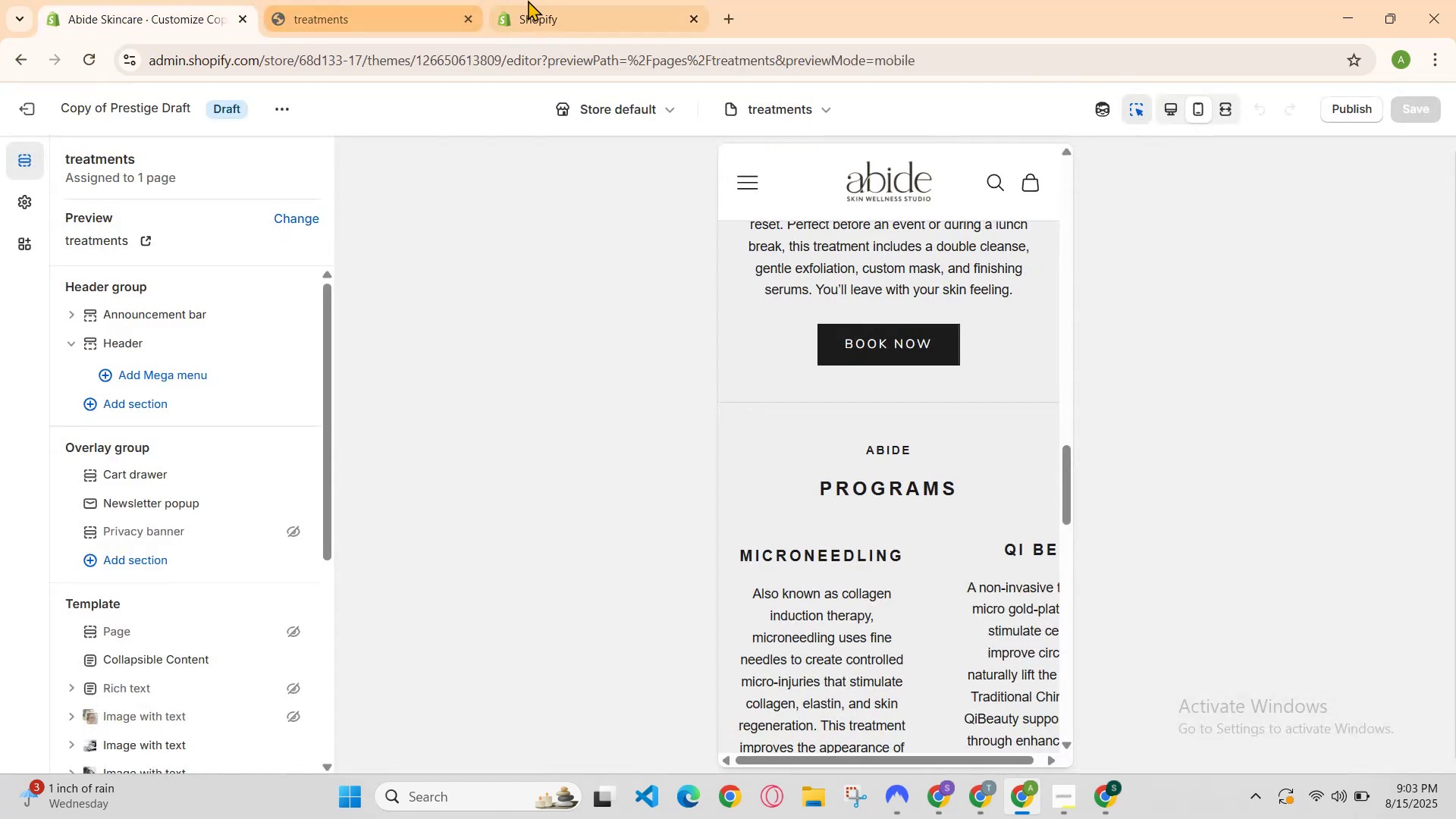 
left_click([529, 0])
 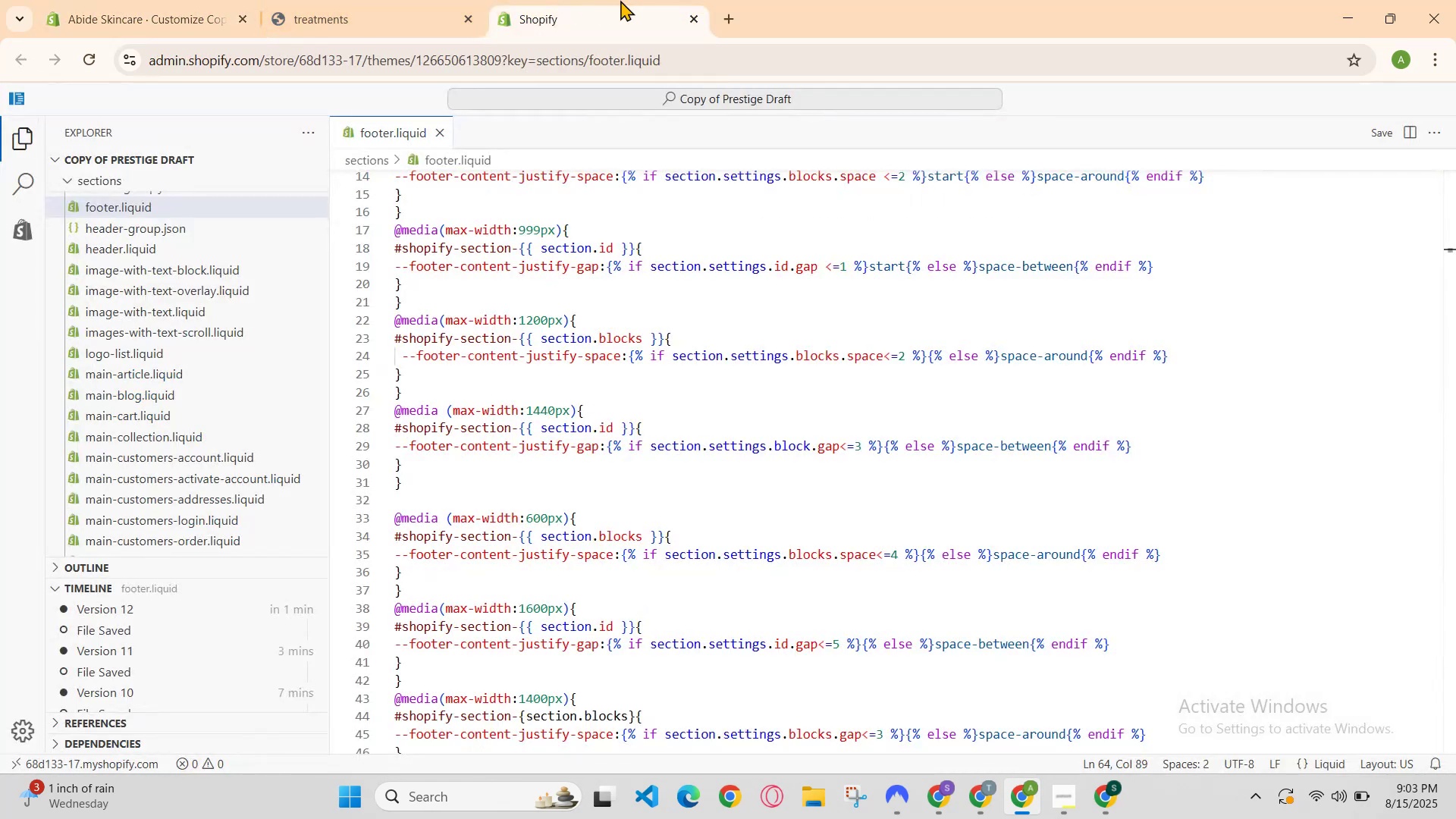 
left_click([635, 0])
 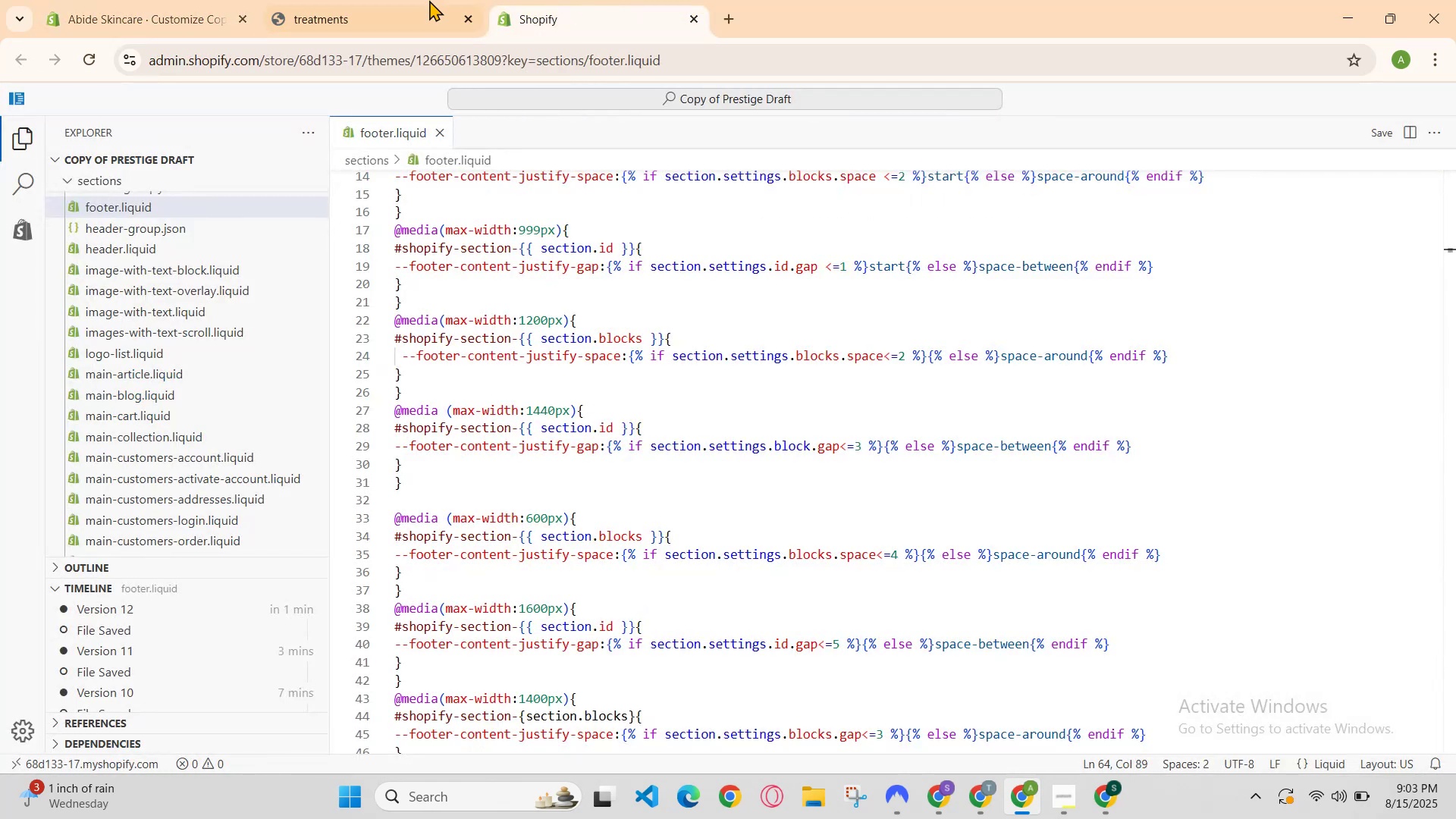 
left_click([425, 0])
 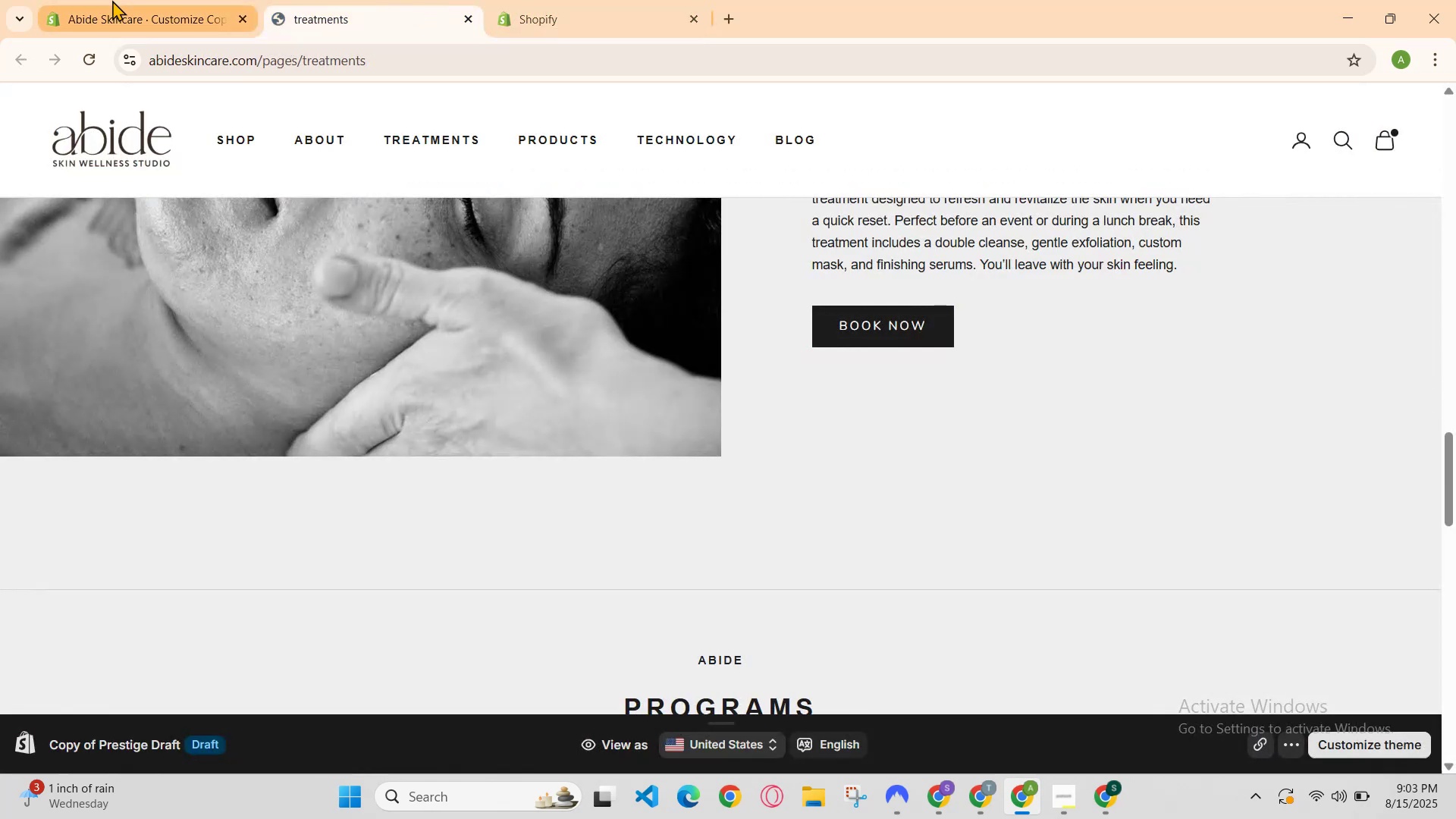 
left_click([132, 0])
 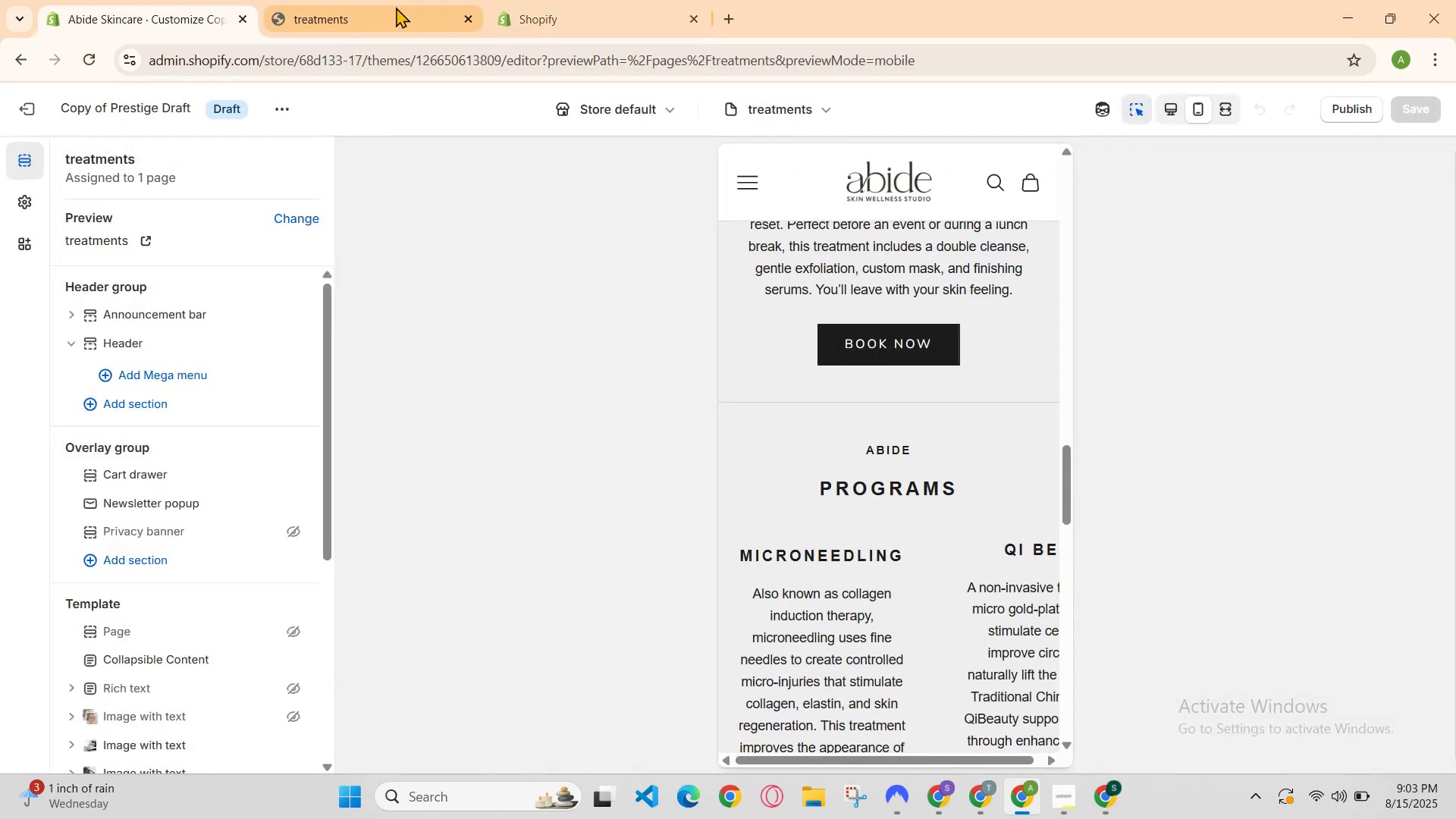 
left_click([400, 6])
 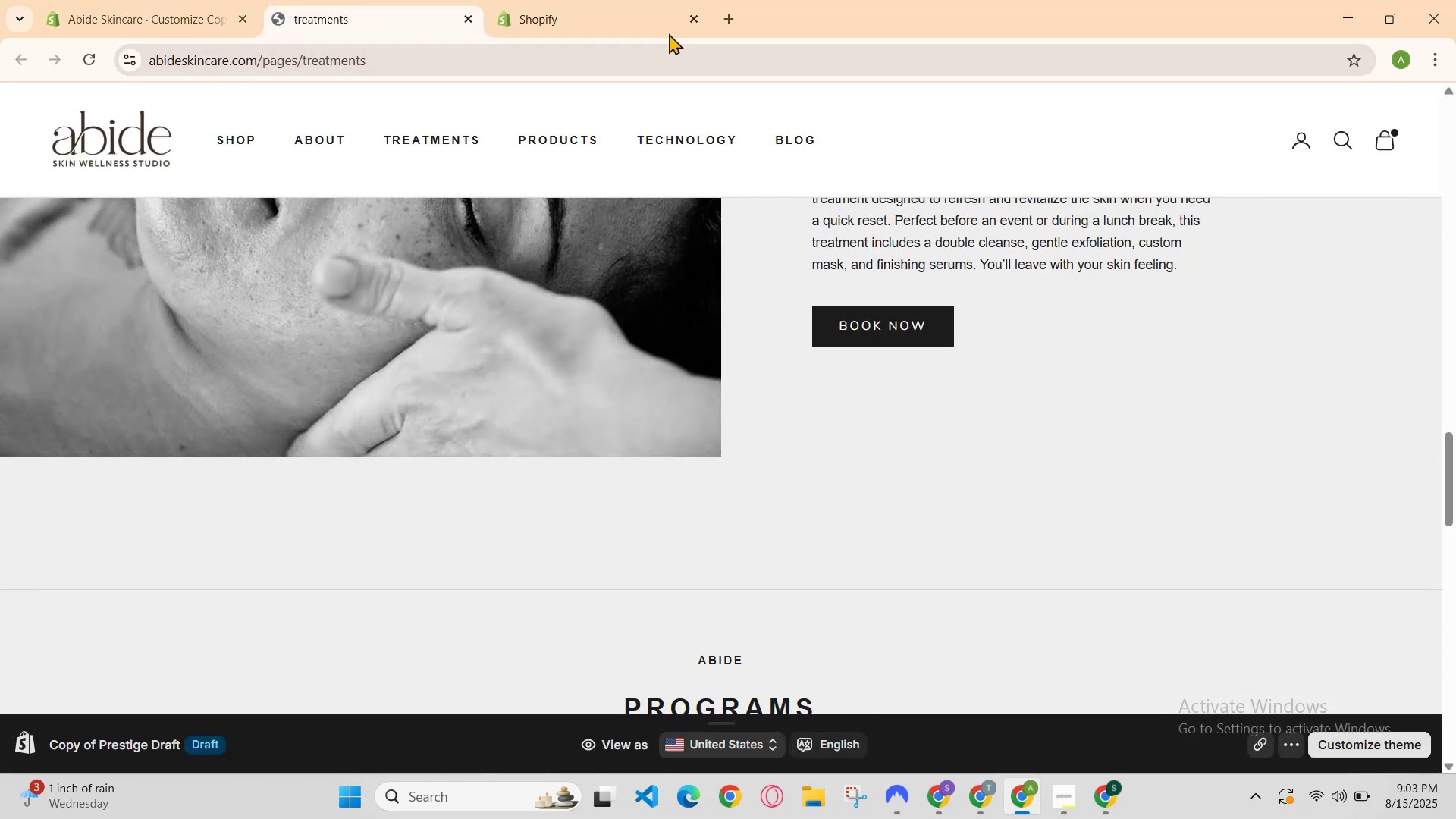 
left_click([657, 27])
 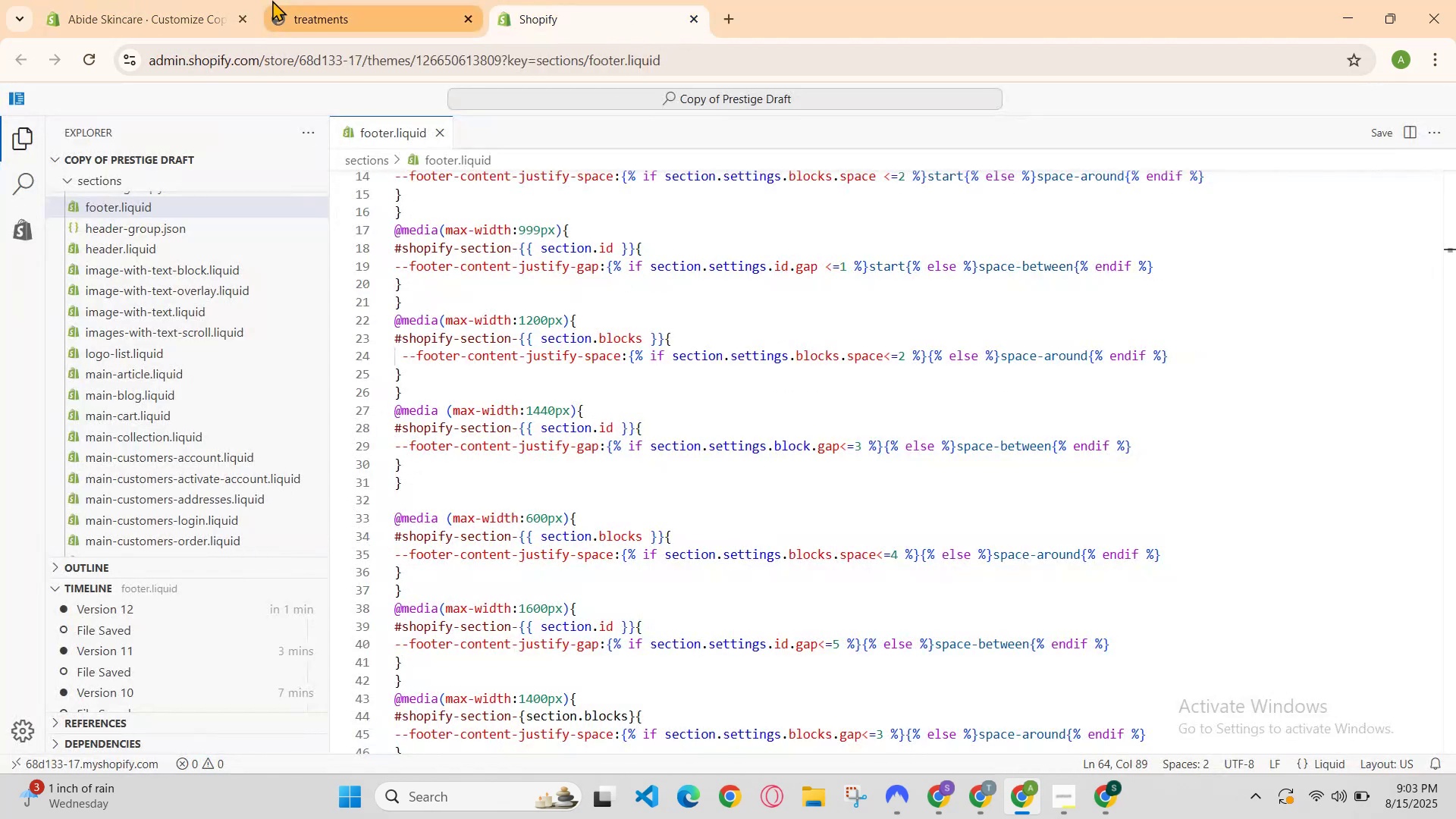 
left_click([272, 0])
 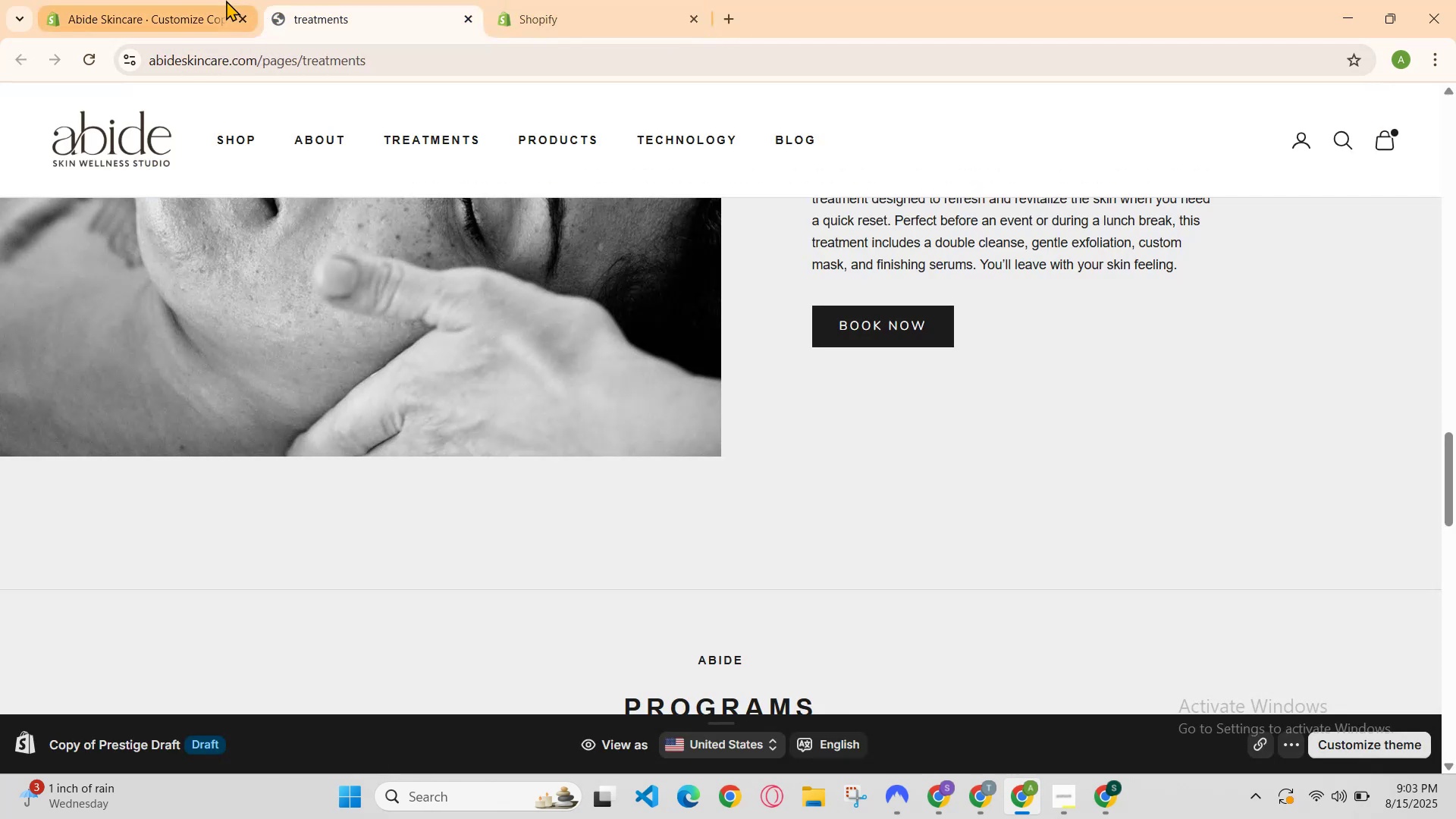 
left_click([220, 0])
 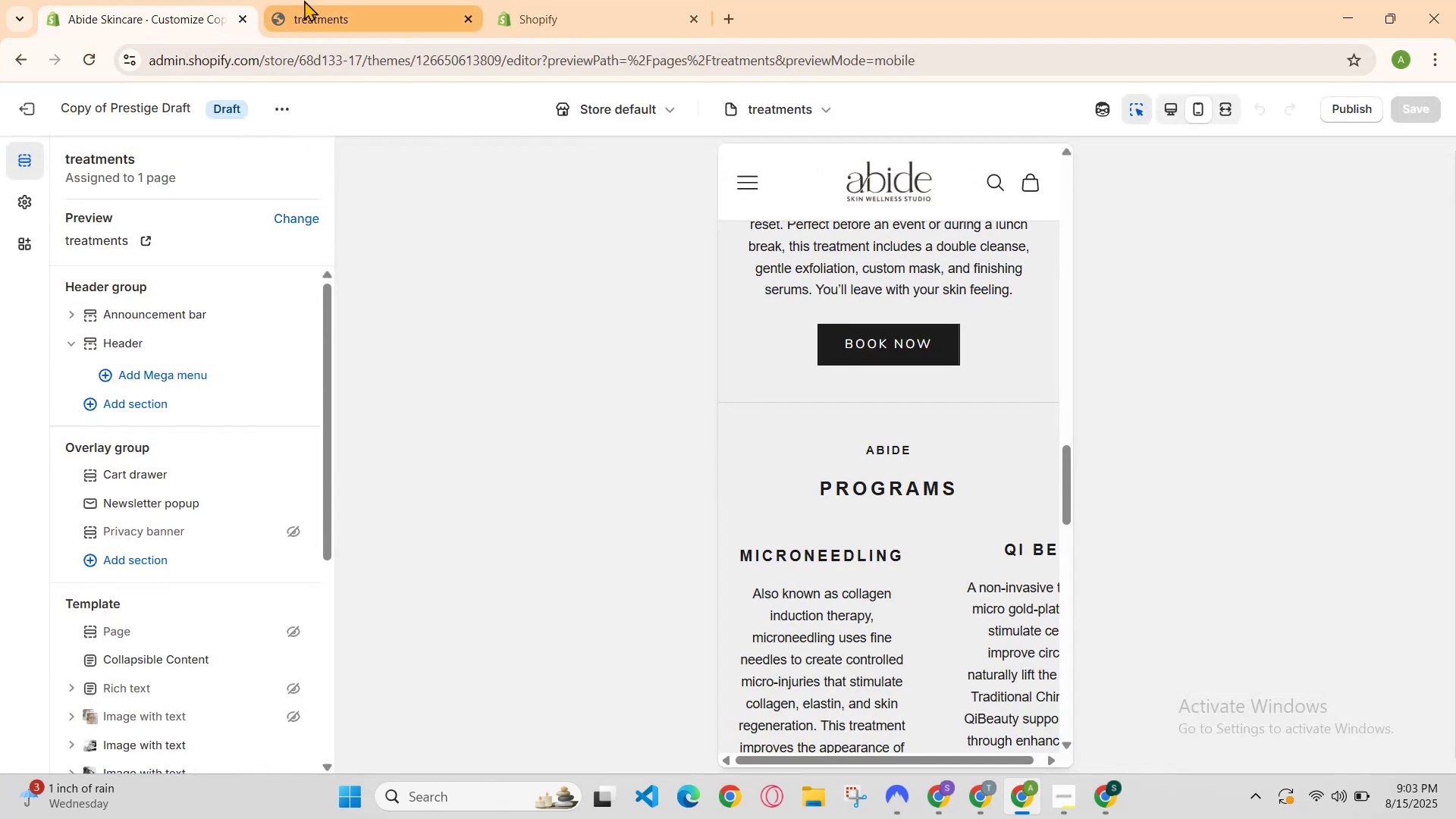 
left_click([331, 0])
 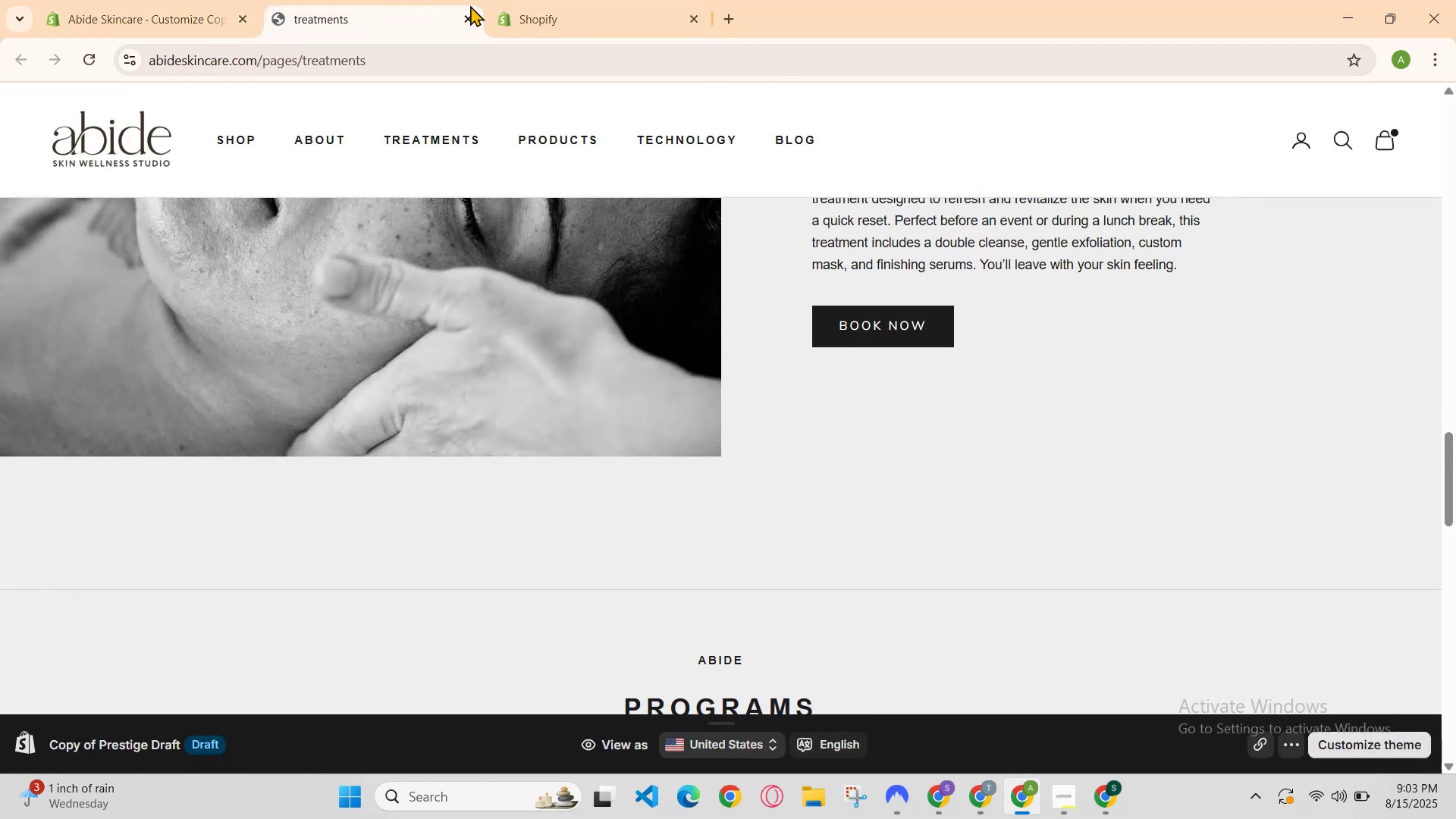 
left_click([529, 0])
 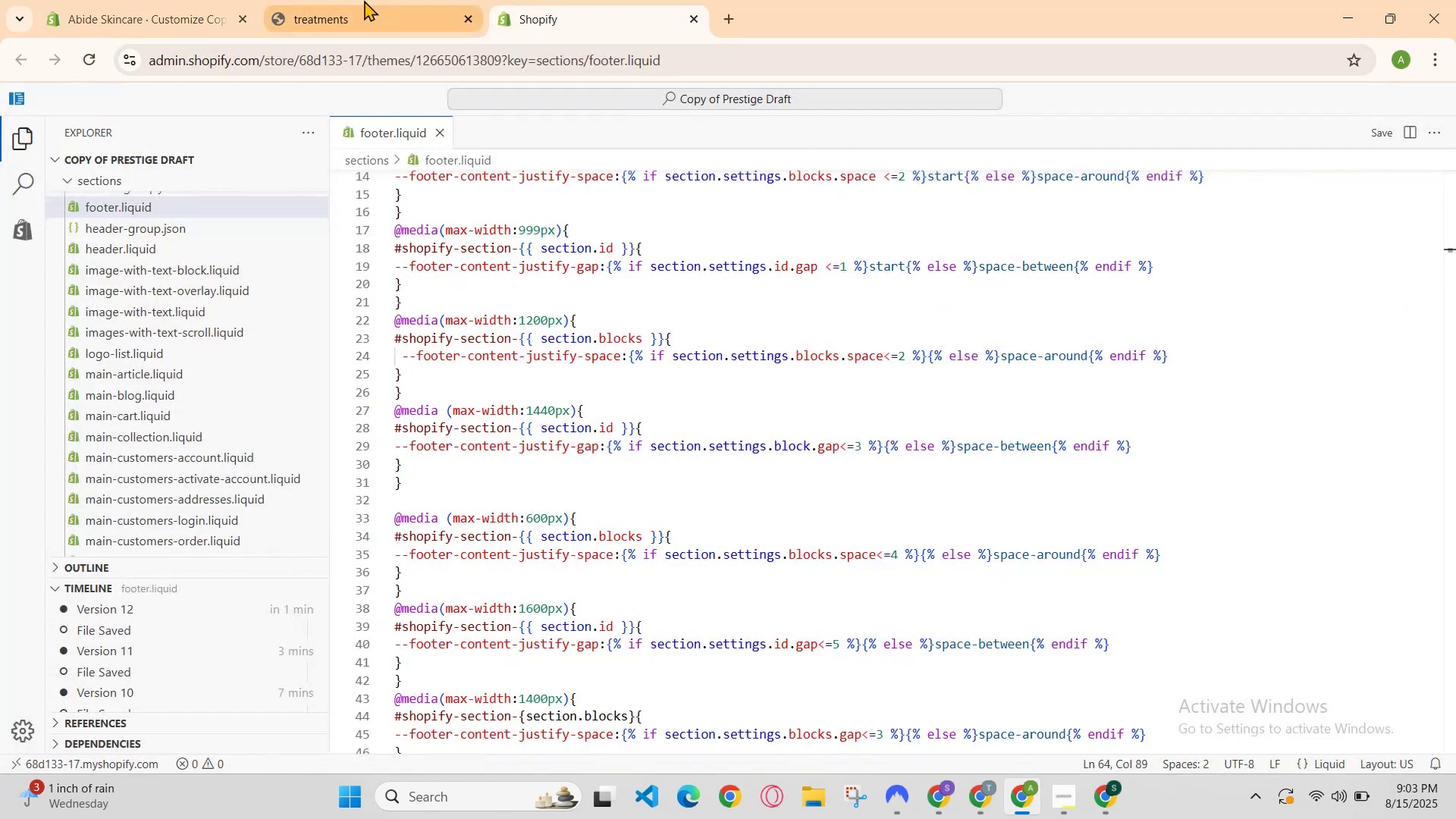 
left_click([361, 0])
 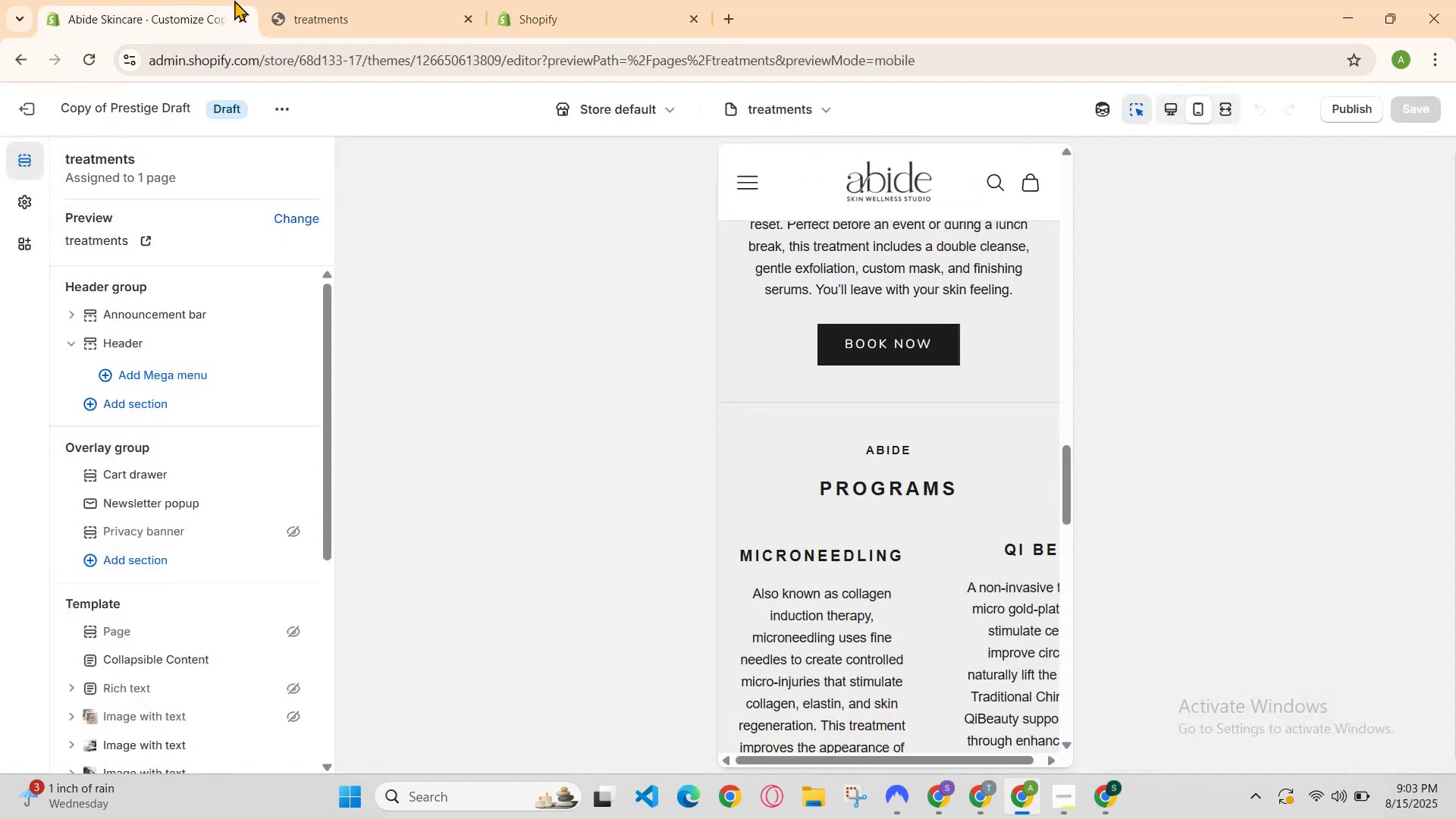 
left_click([298, 2])
 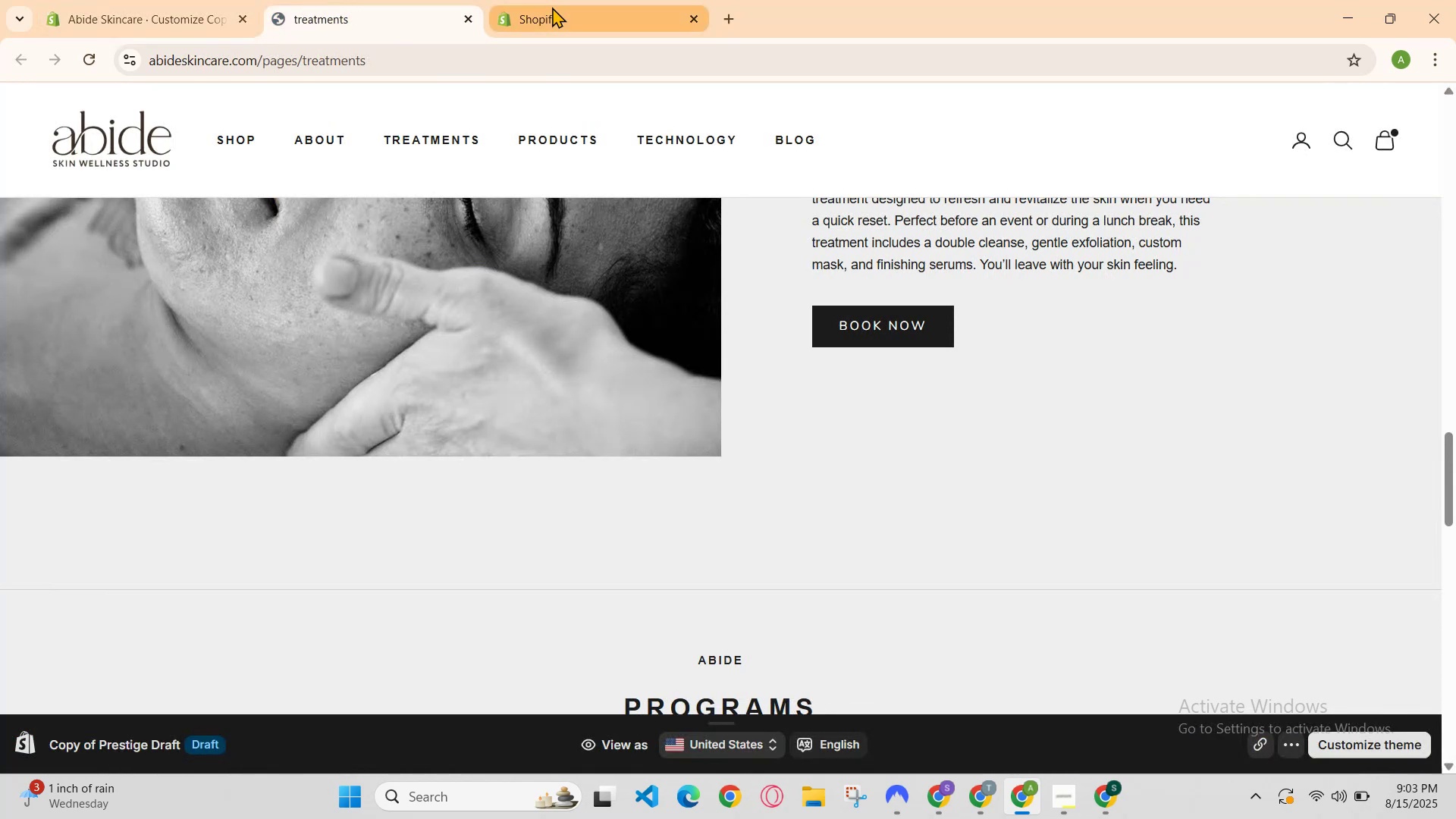 
left_click([554, 7])
 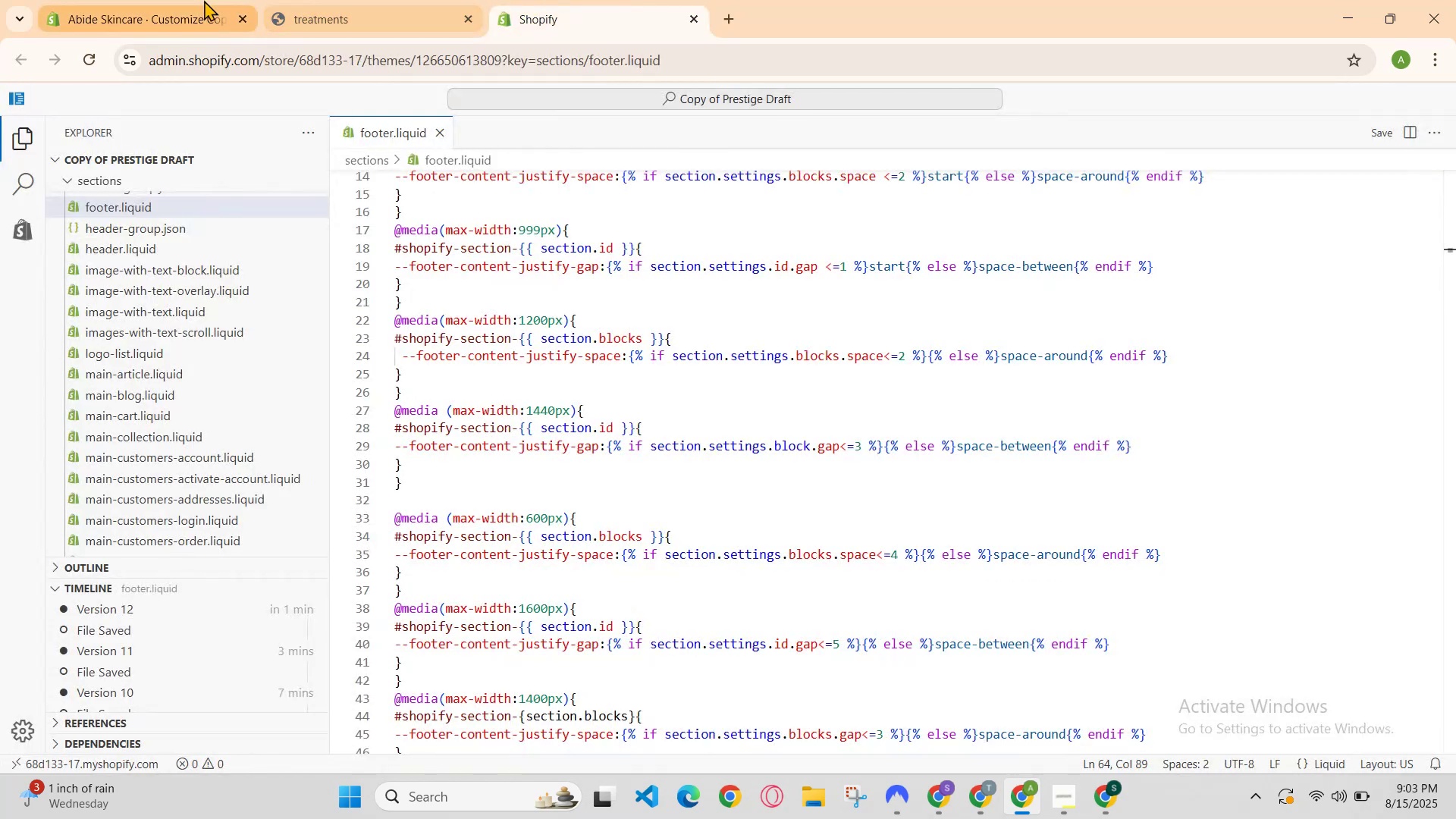 
left_click([187, 0])
 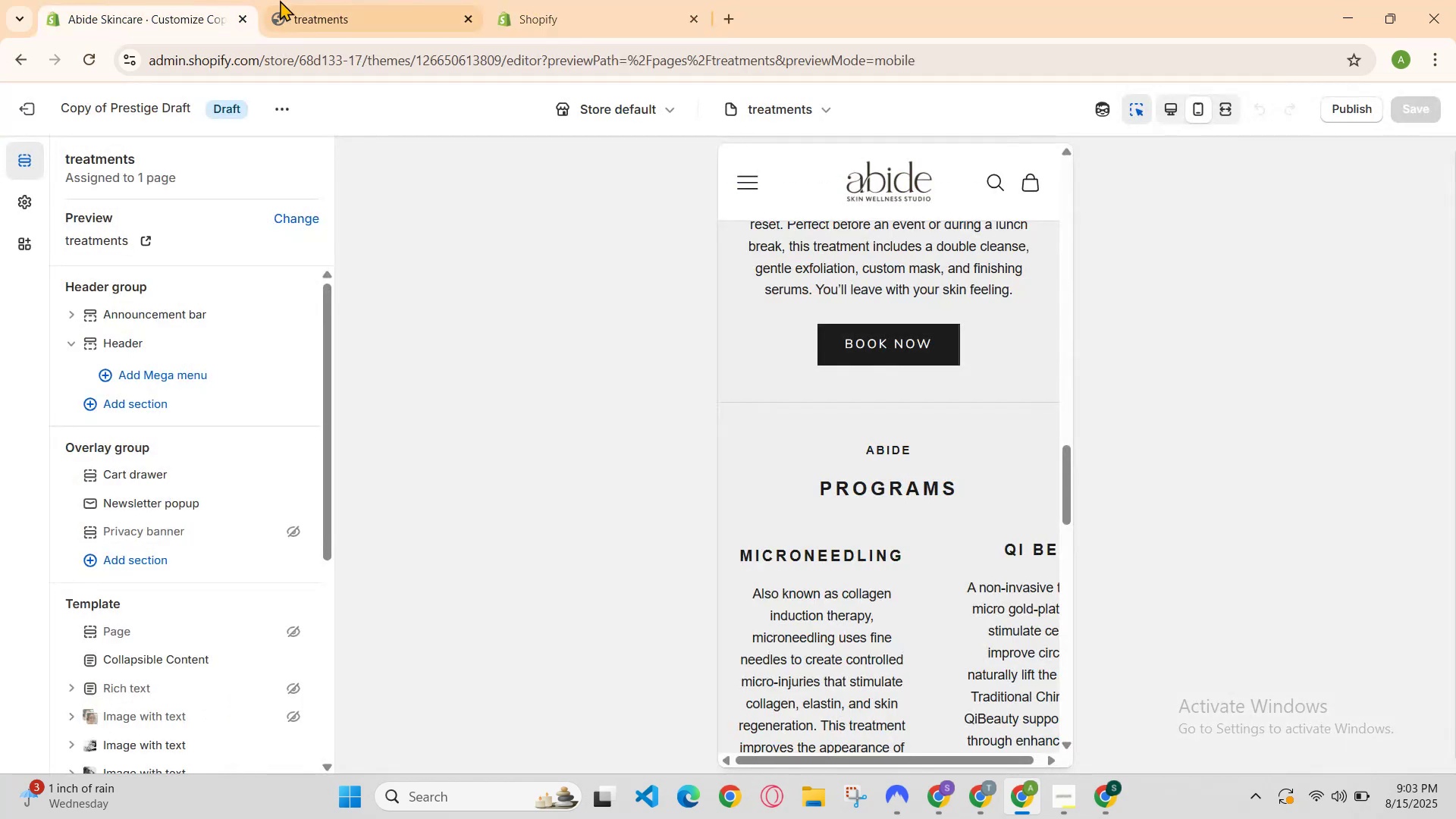 
left_click([299, 0])
 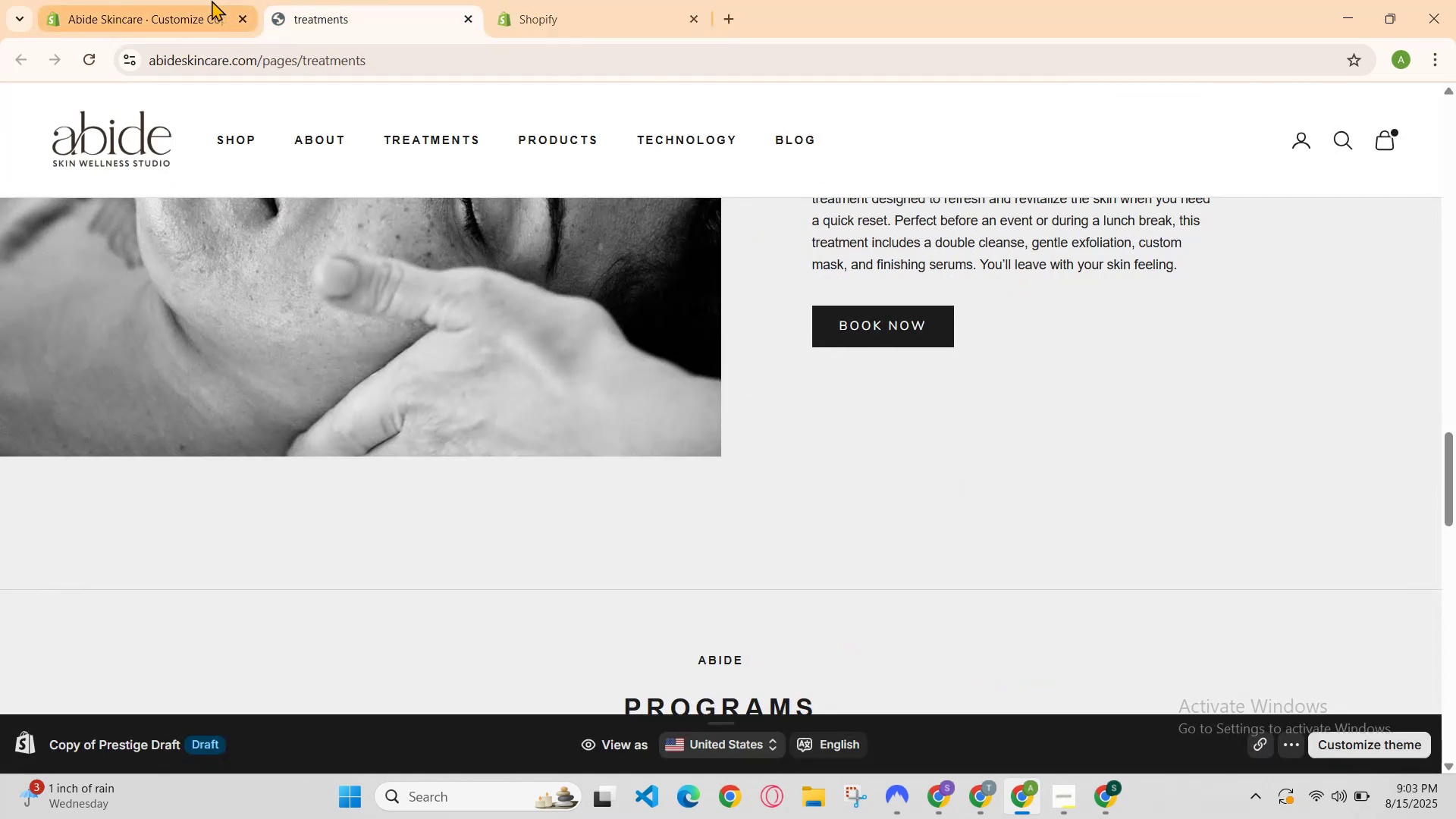 
left_click([211, 0])
 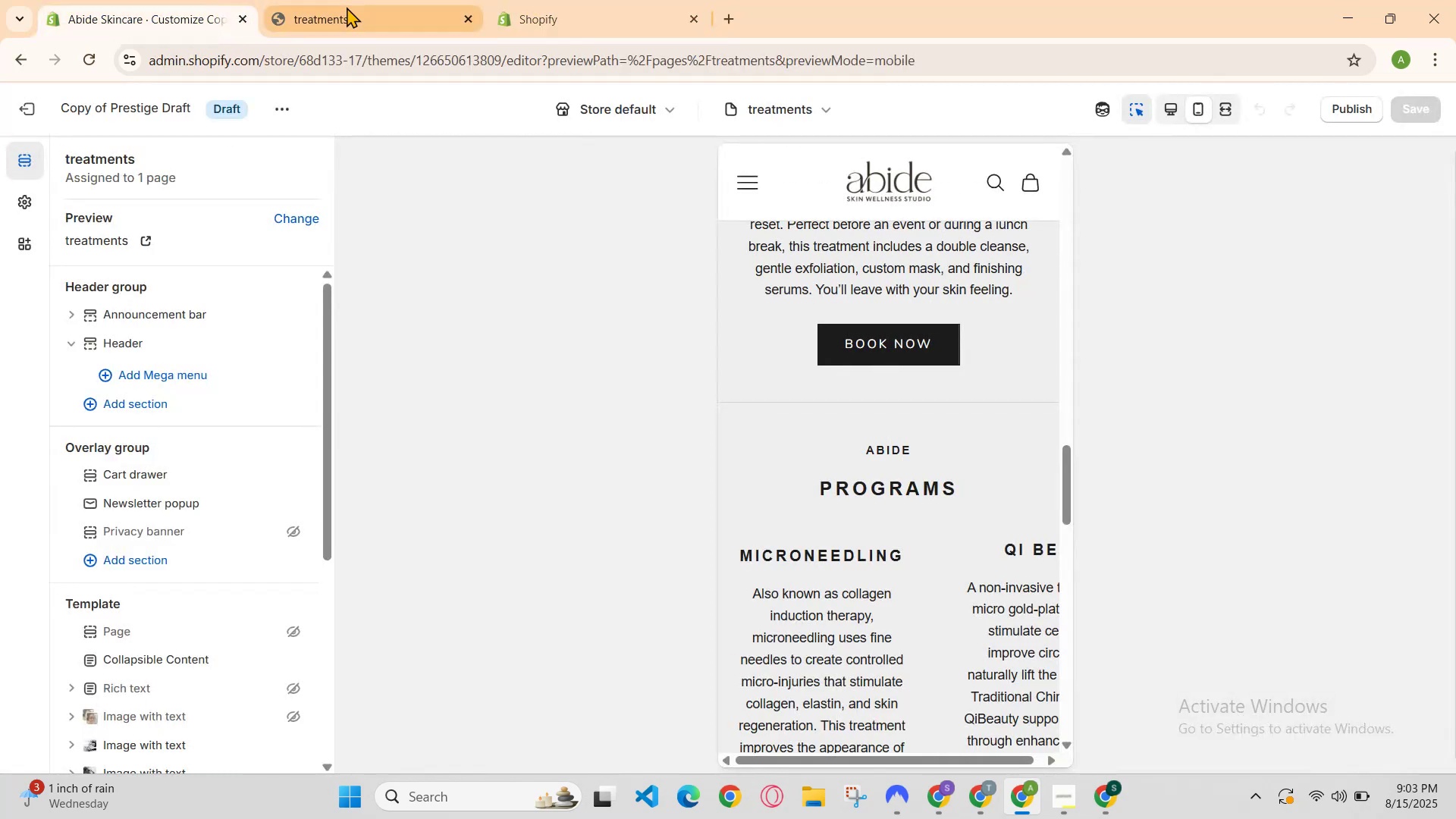 
left_click([355, 7])
 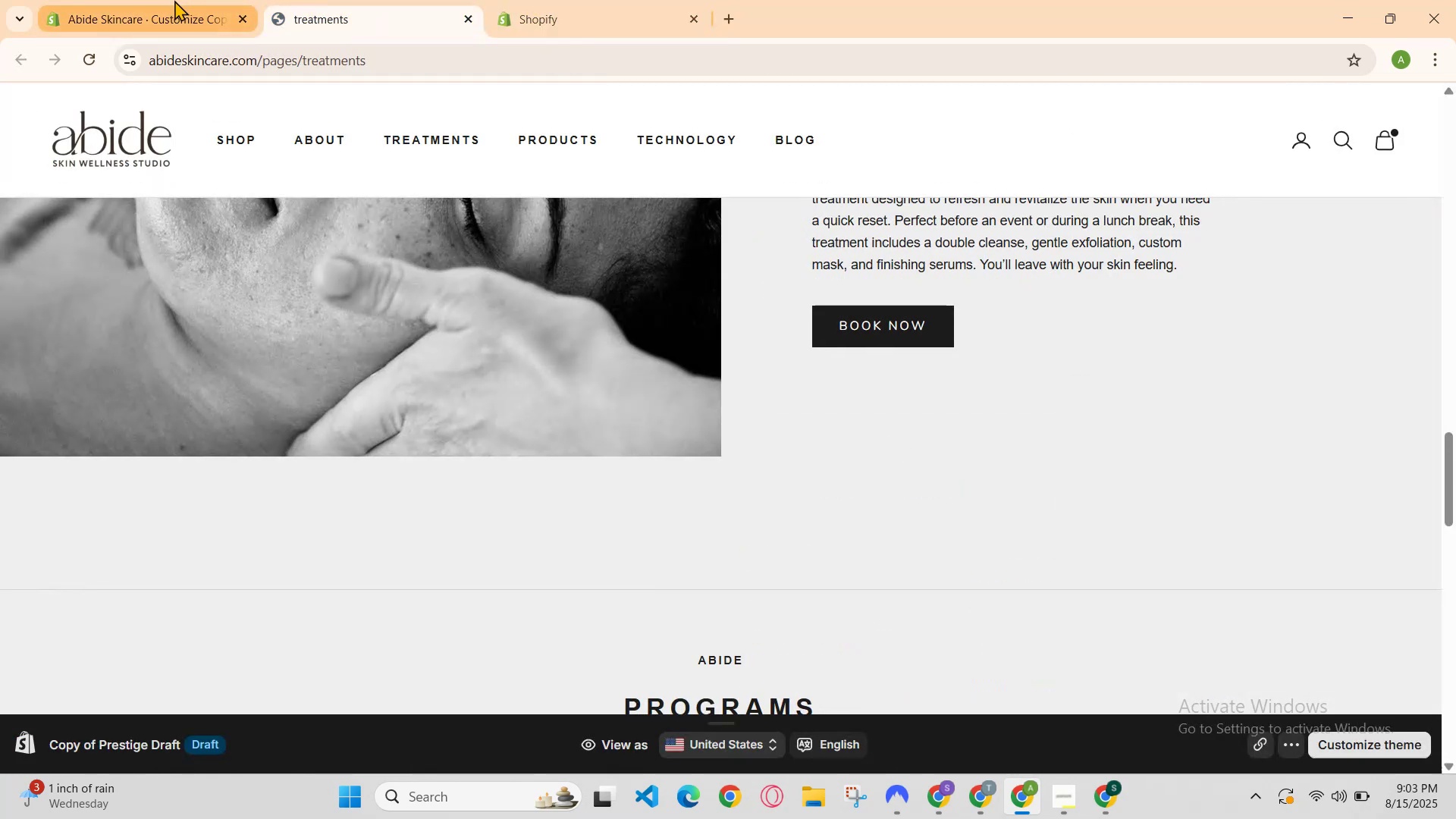 
left_click([172, 0])
 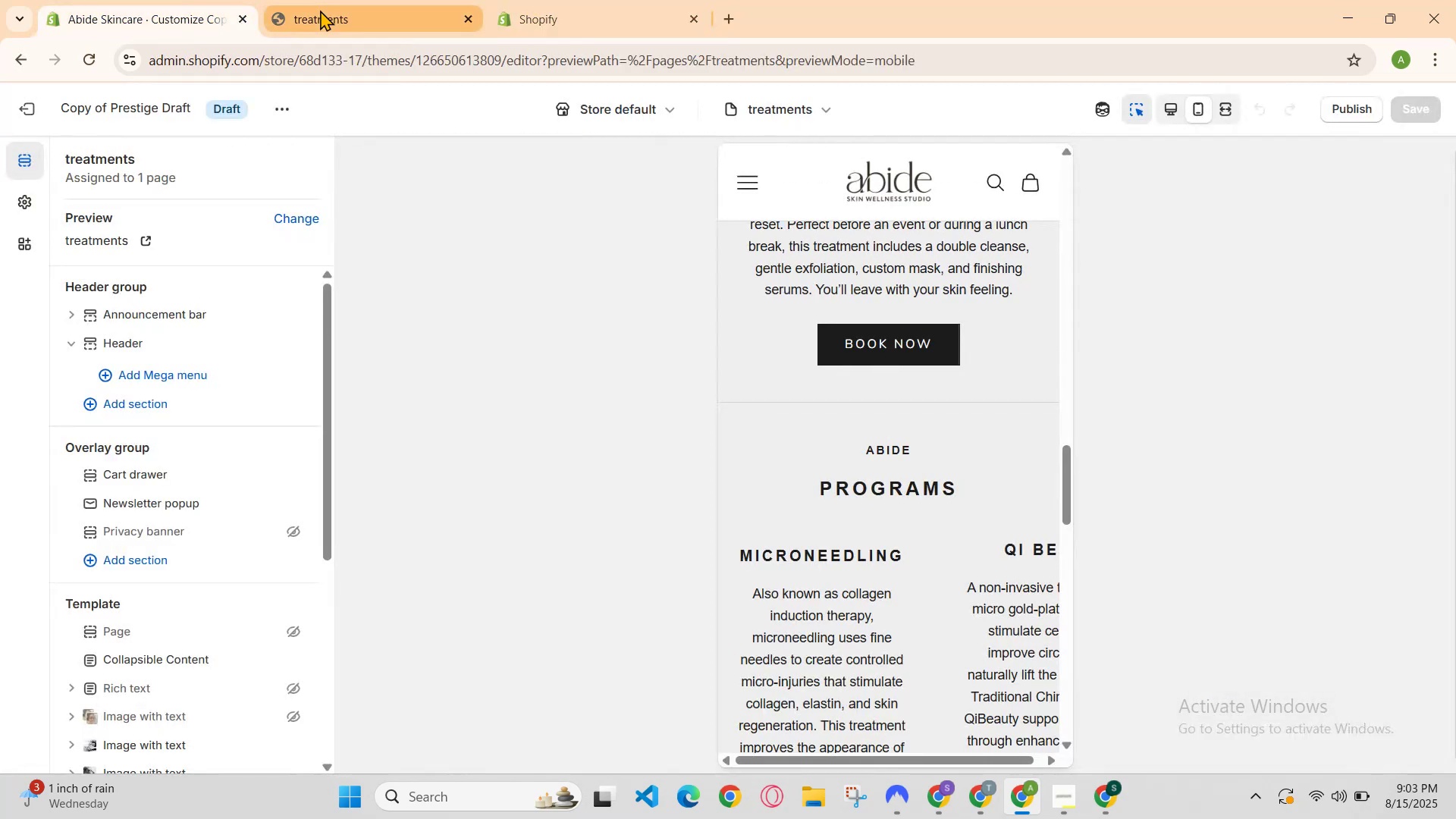 
left_click([321, 9])
 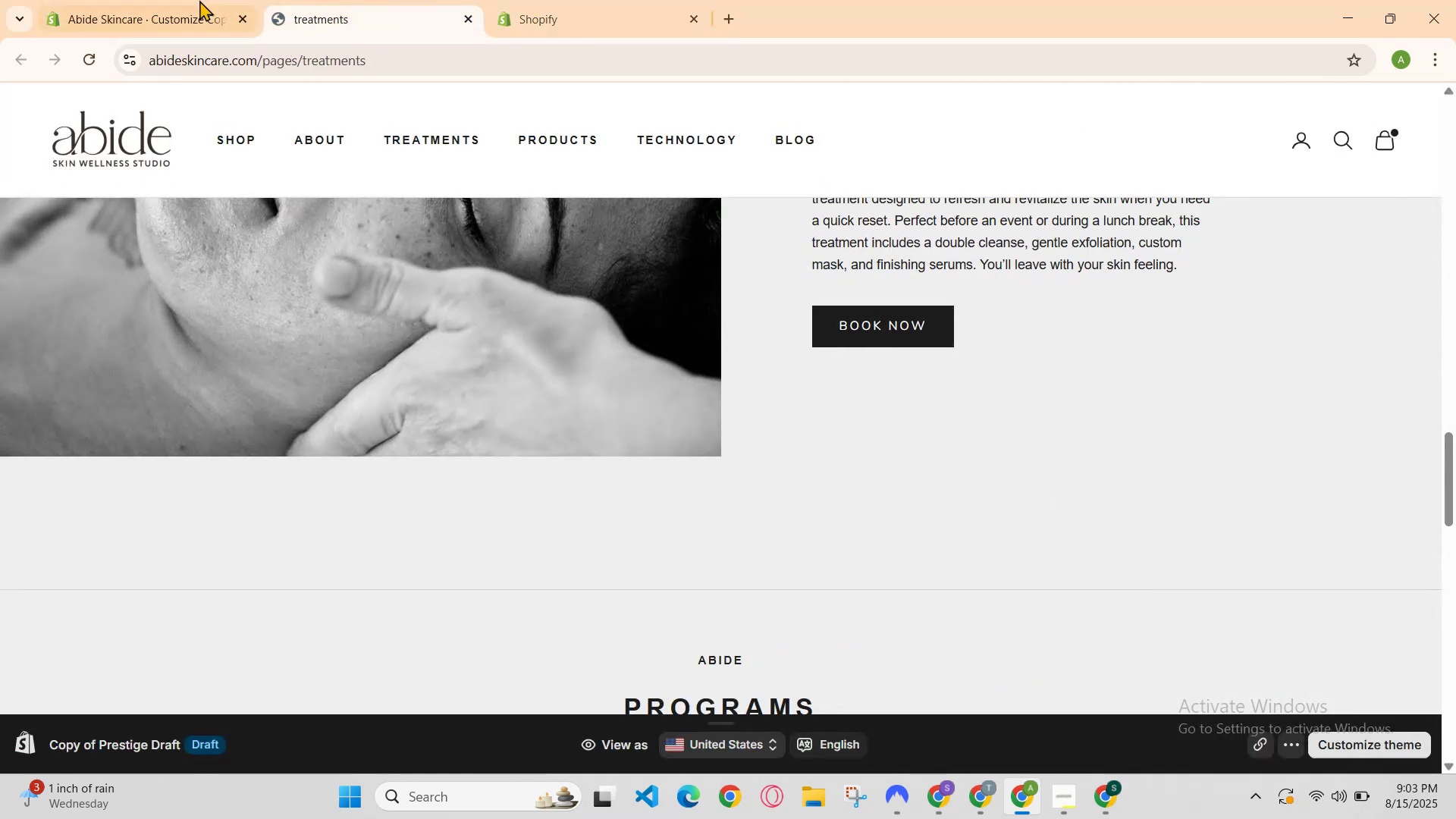 
left_click([176, 0])
 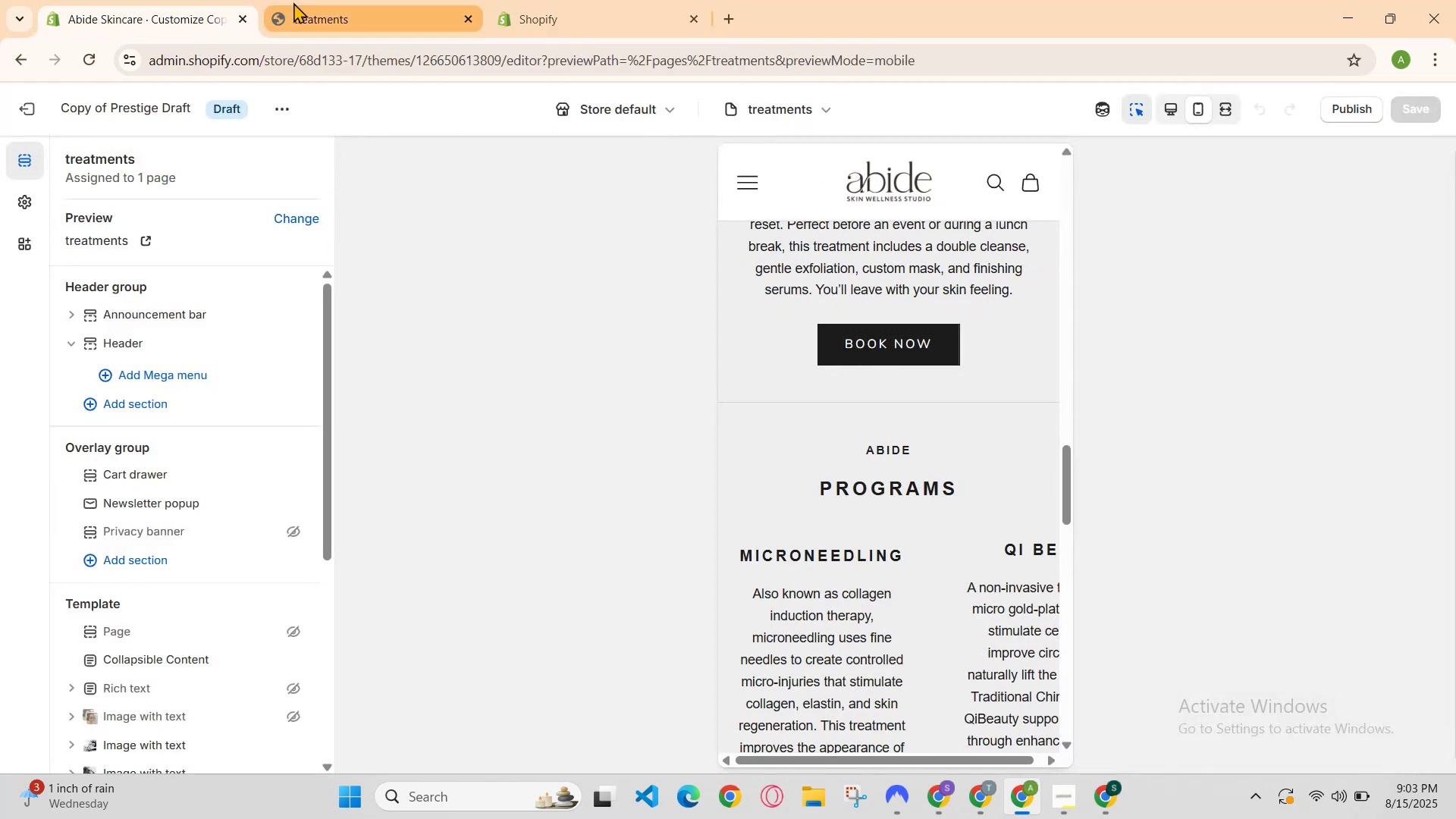 
left_click([311, 2])
 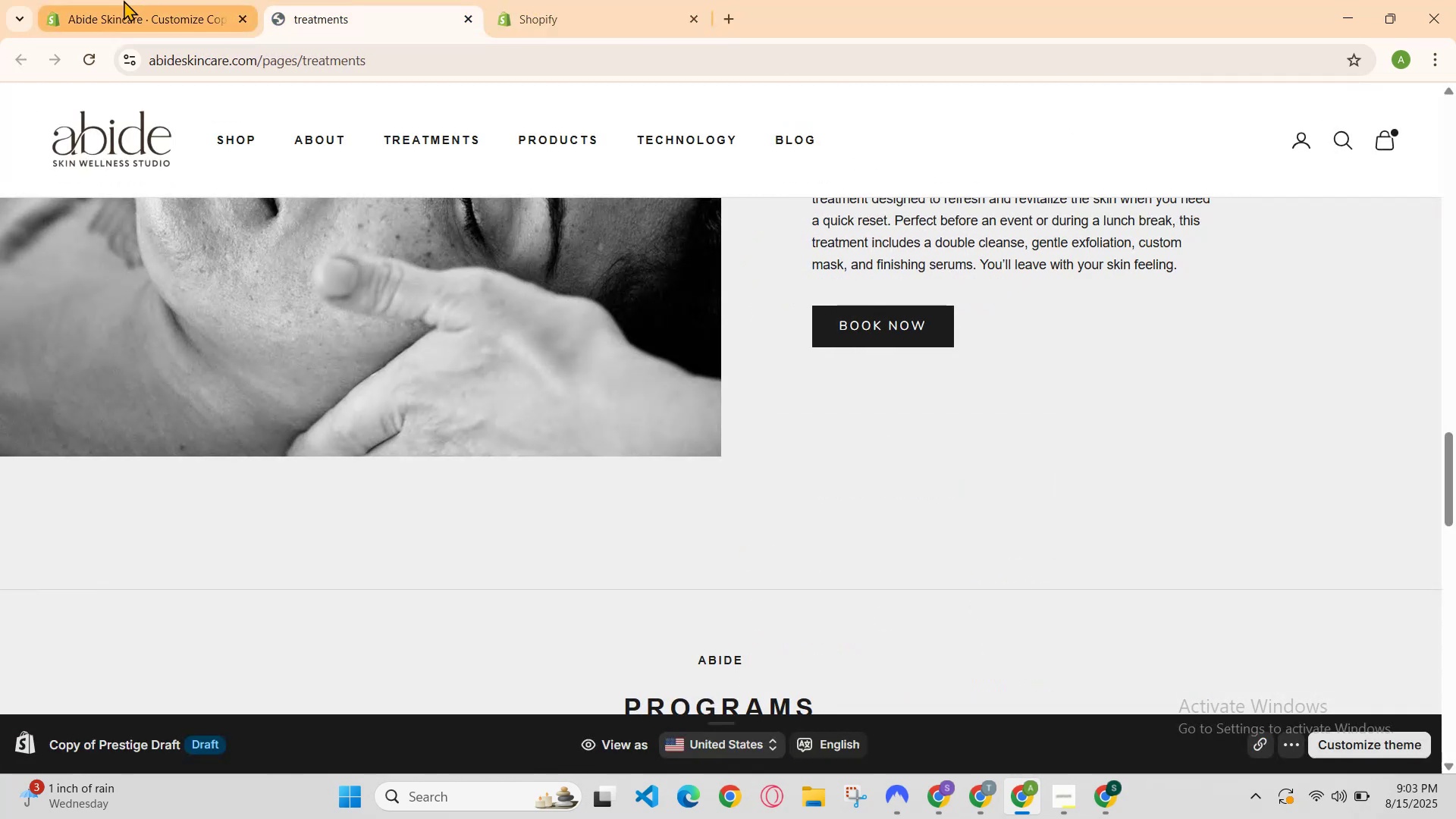 
left_click([99, 0])
 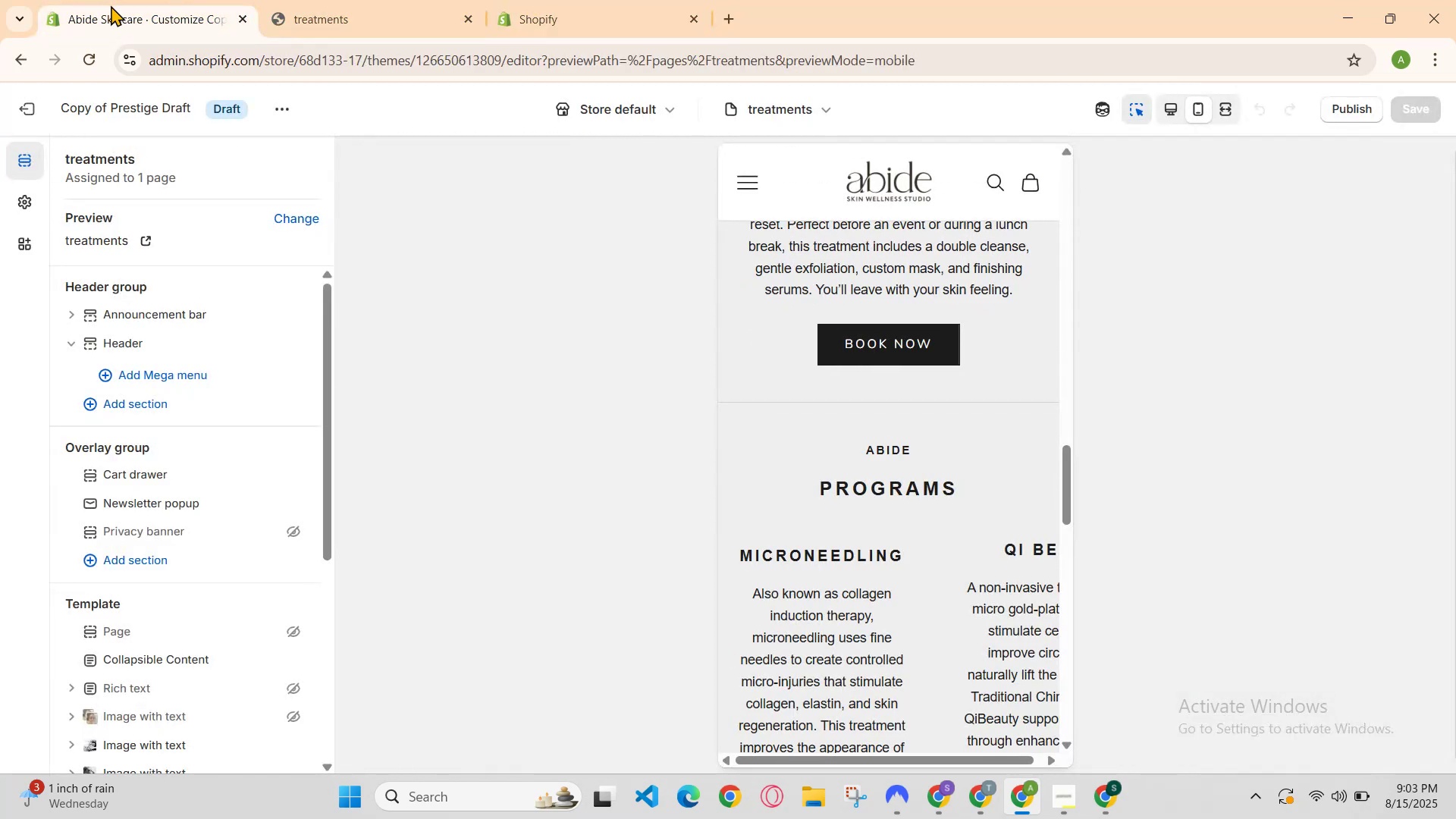 
left_click([212, 0])
 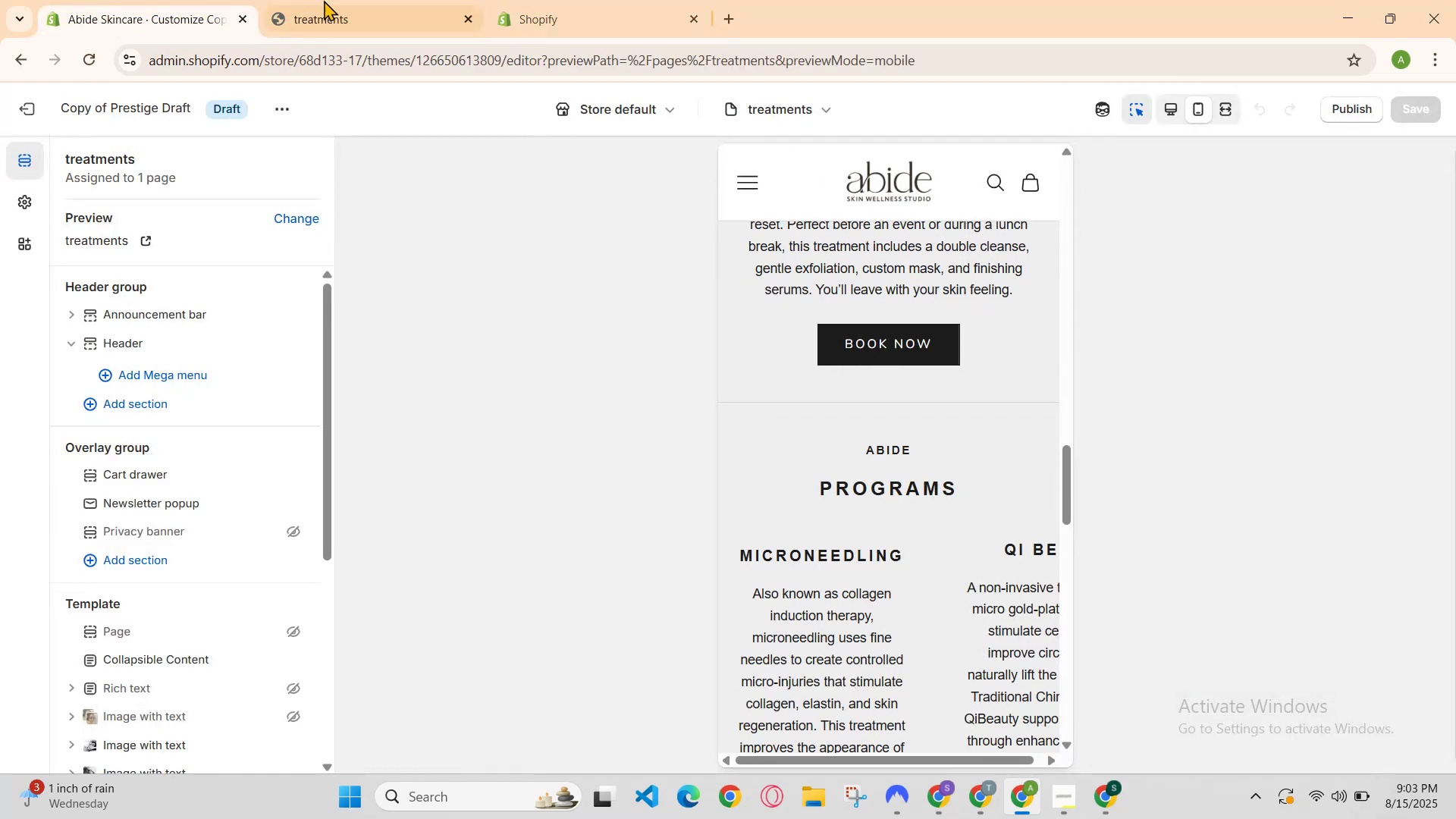 
left_click([334, 0])
 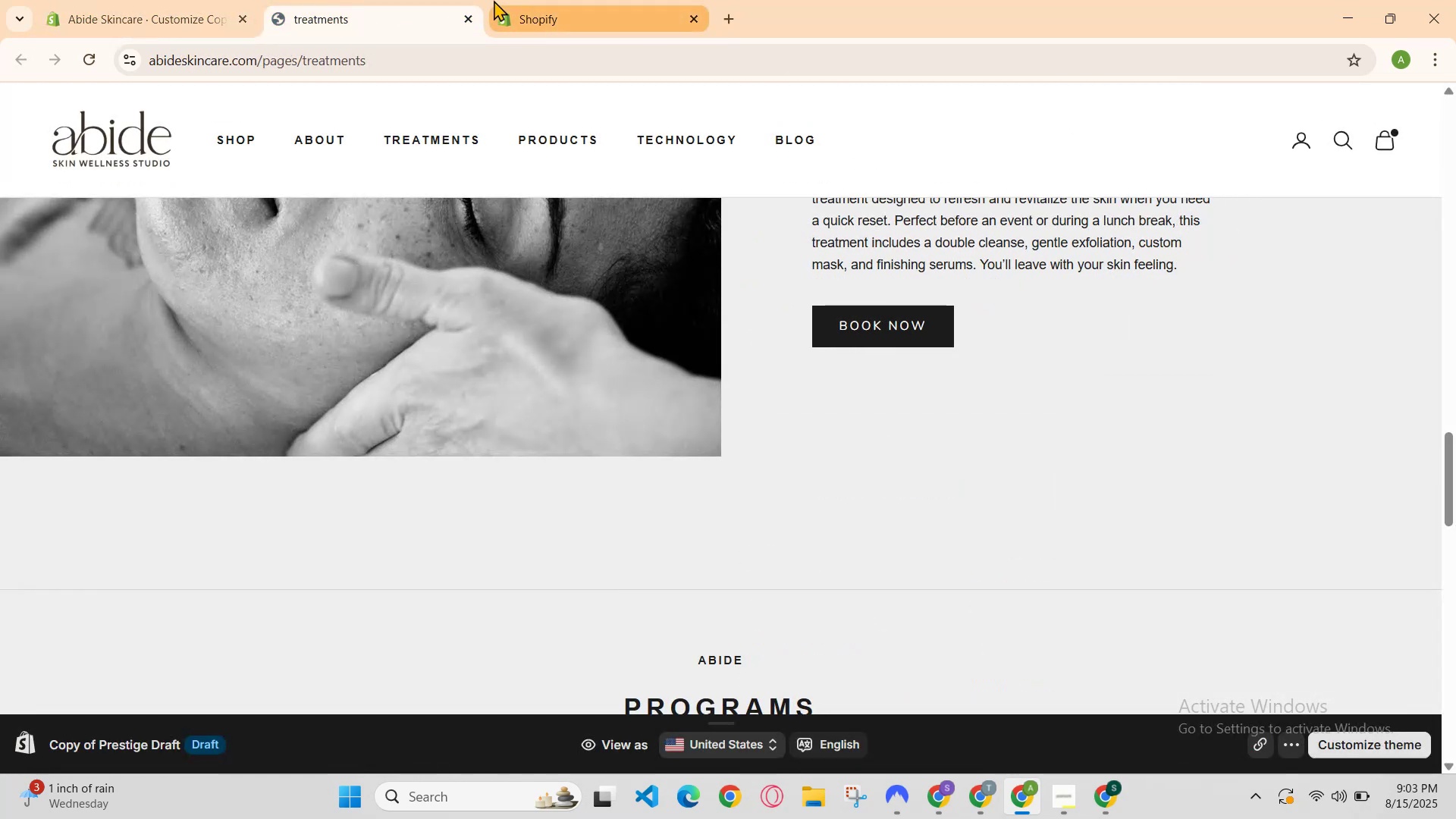 
left_click([534, 0])
 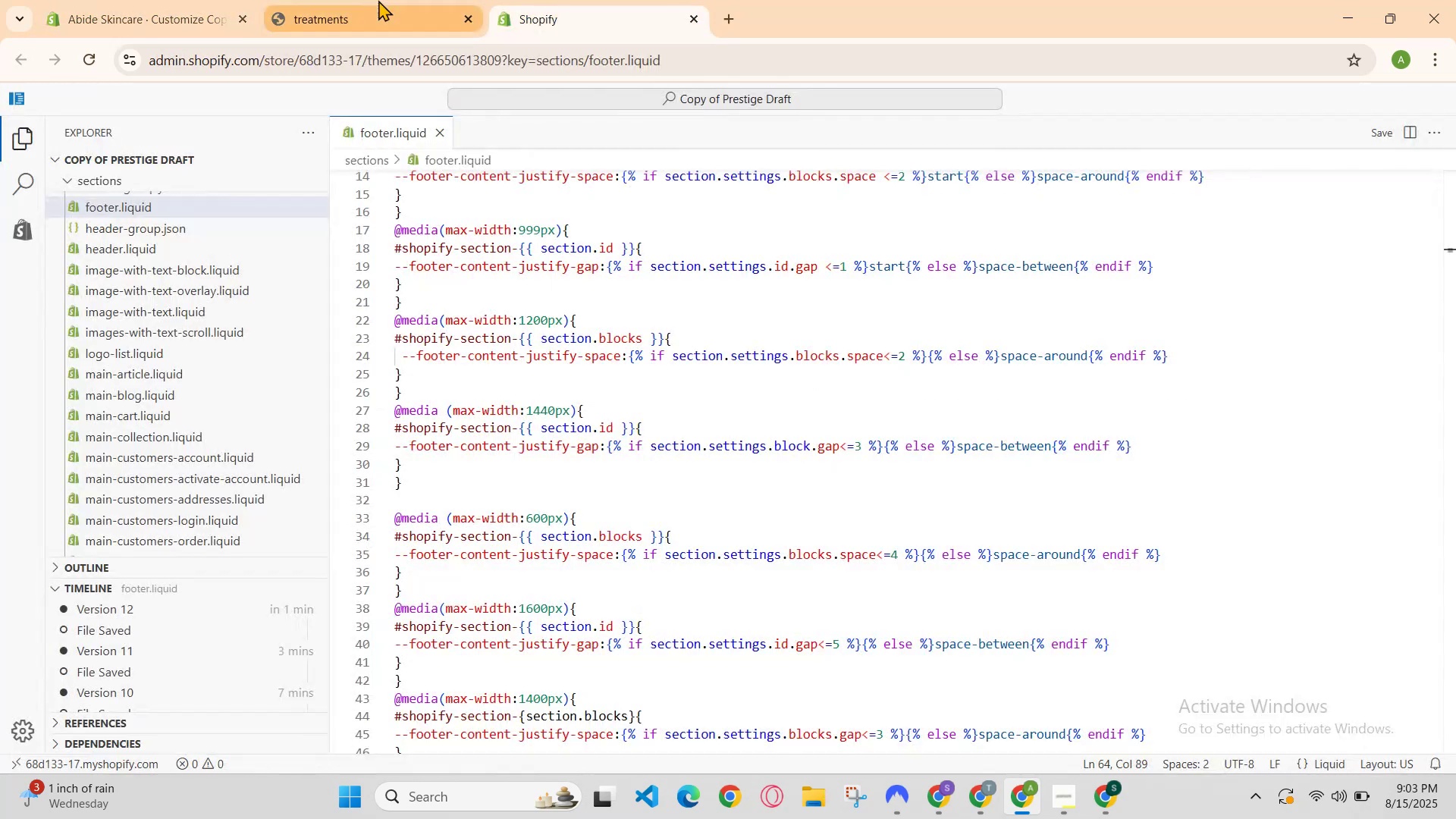 
left_click([378, 0])
 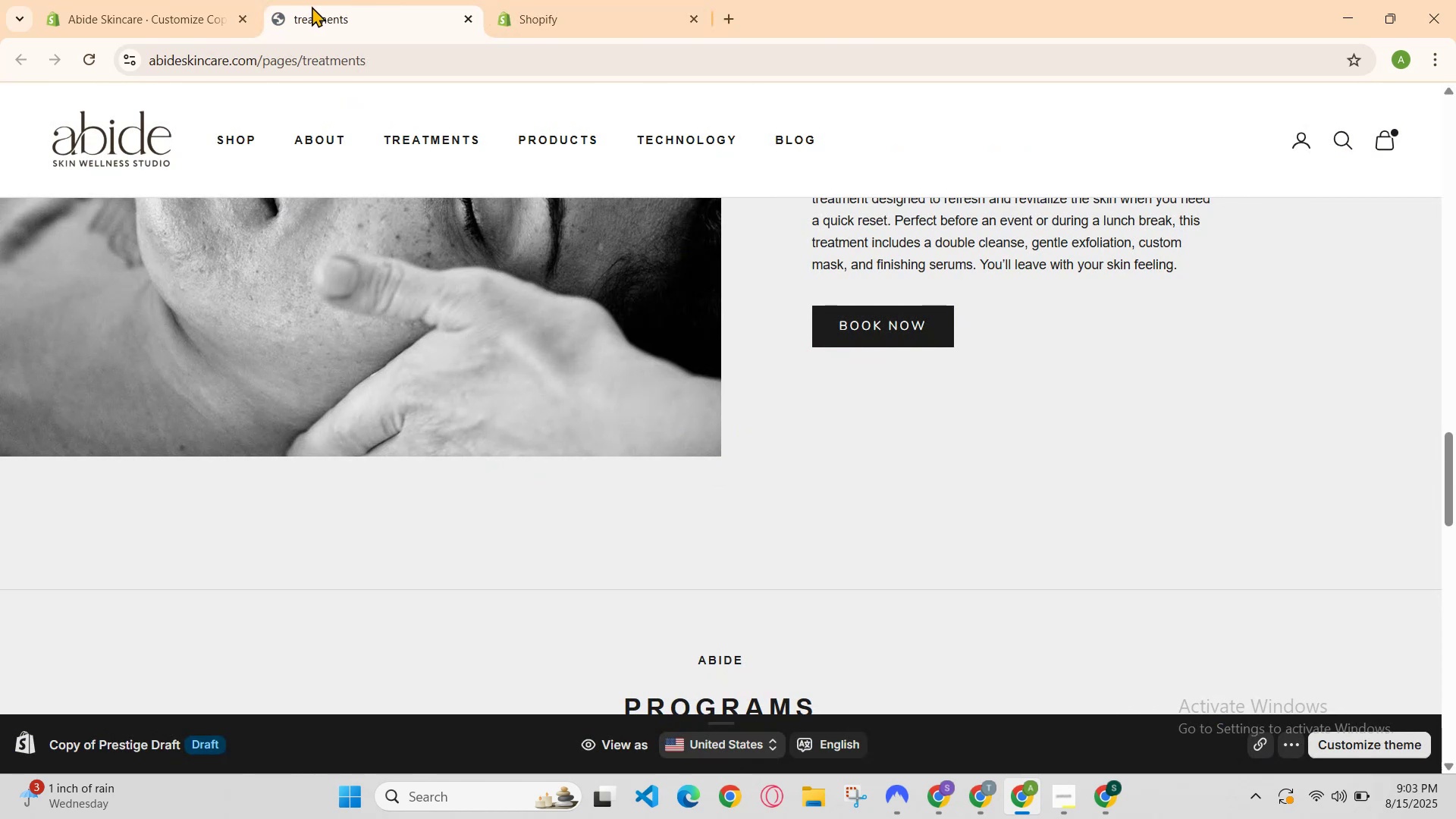 
left_click([228, 0])
 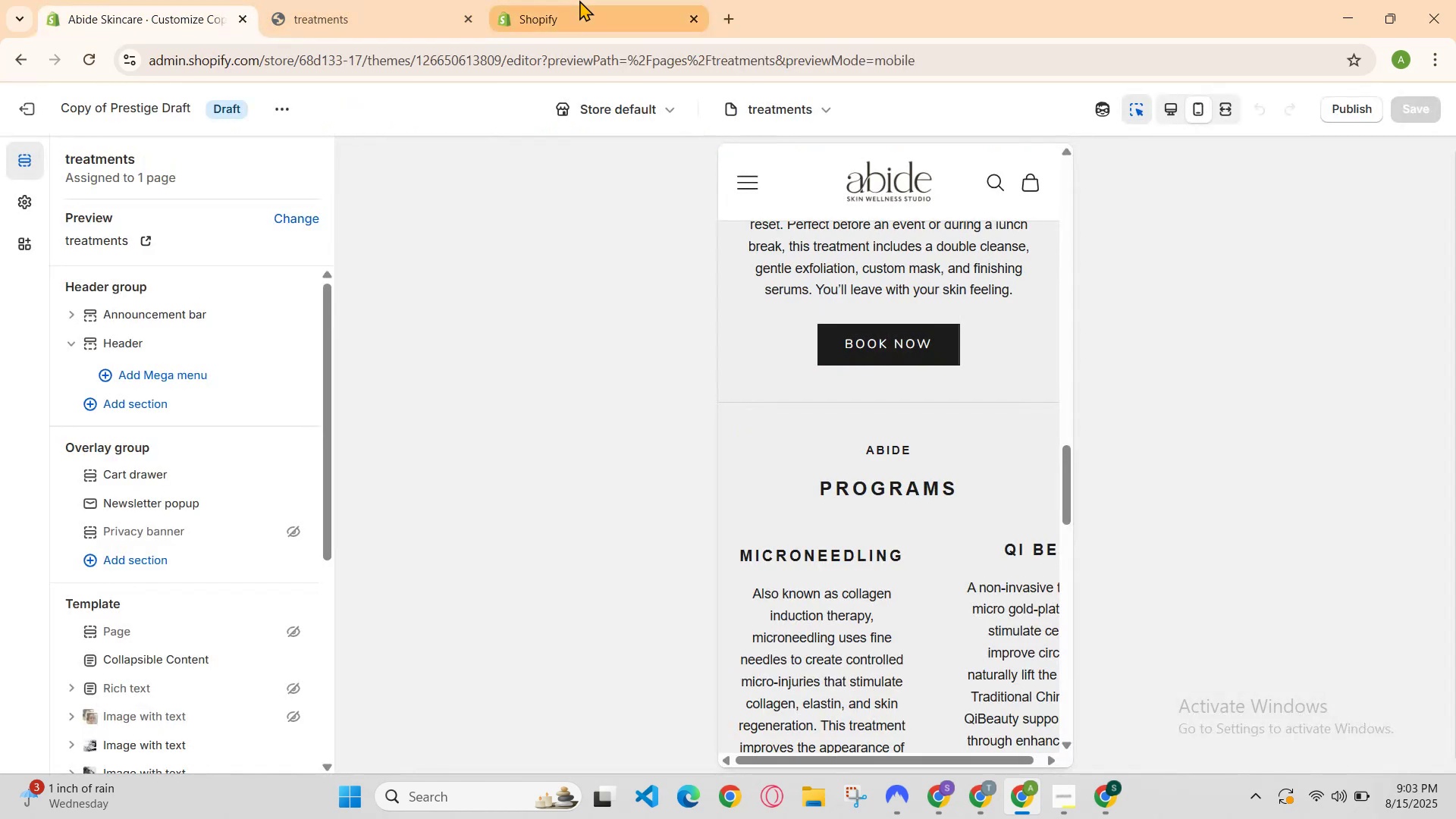 
left_click([580, 0])
 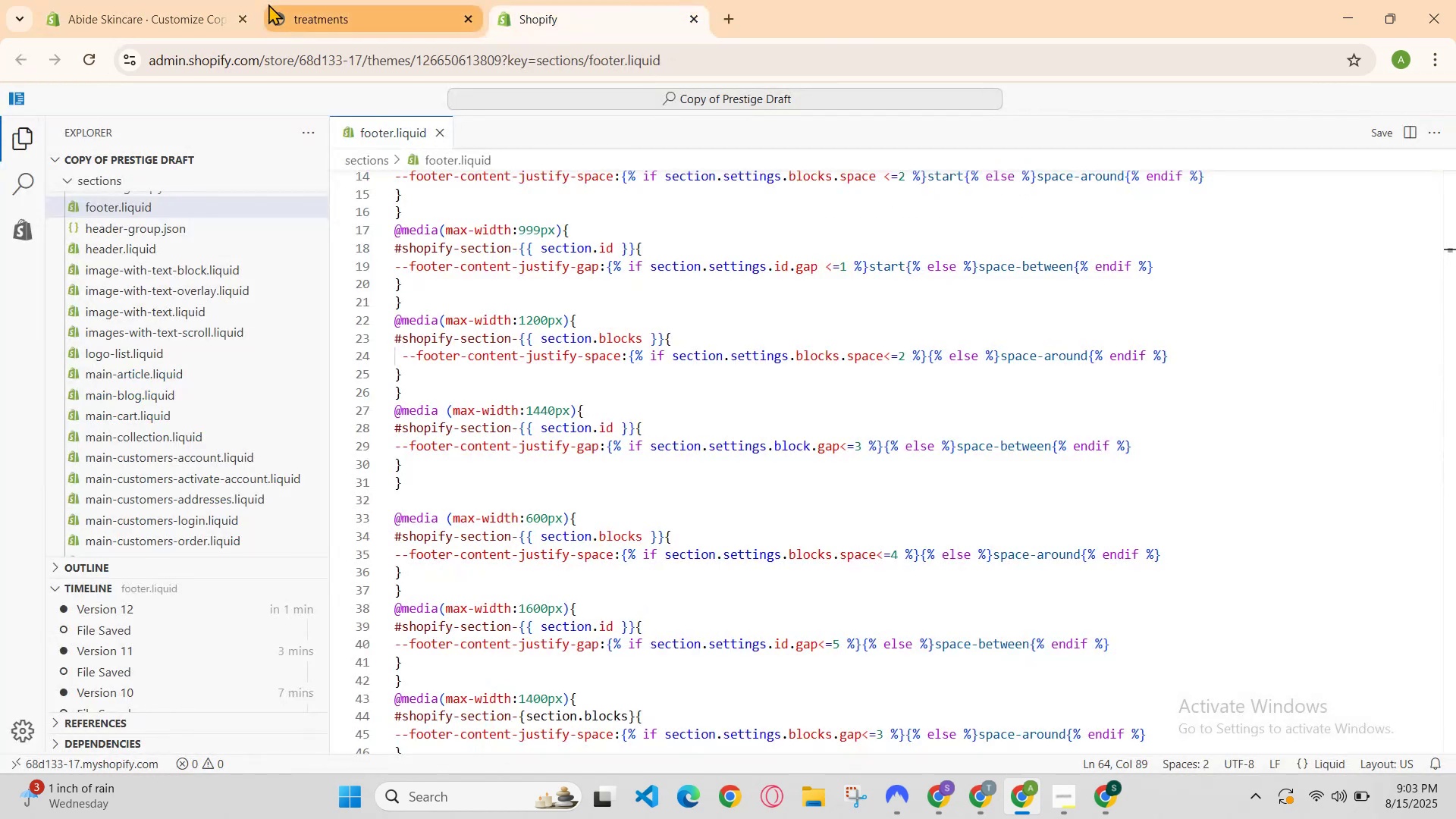 
left_click([287, 11])
 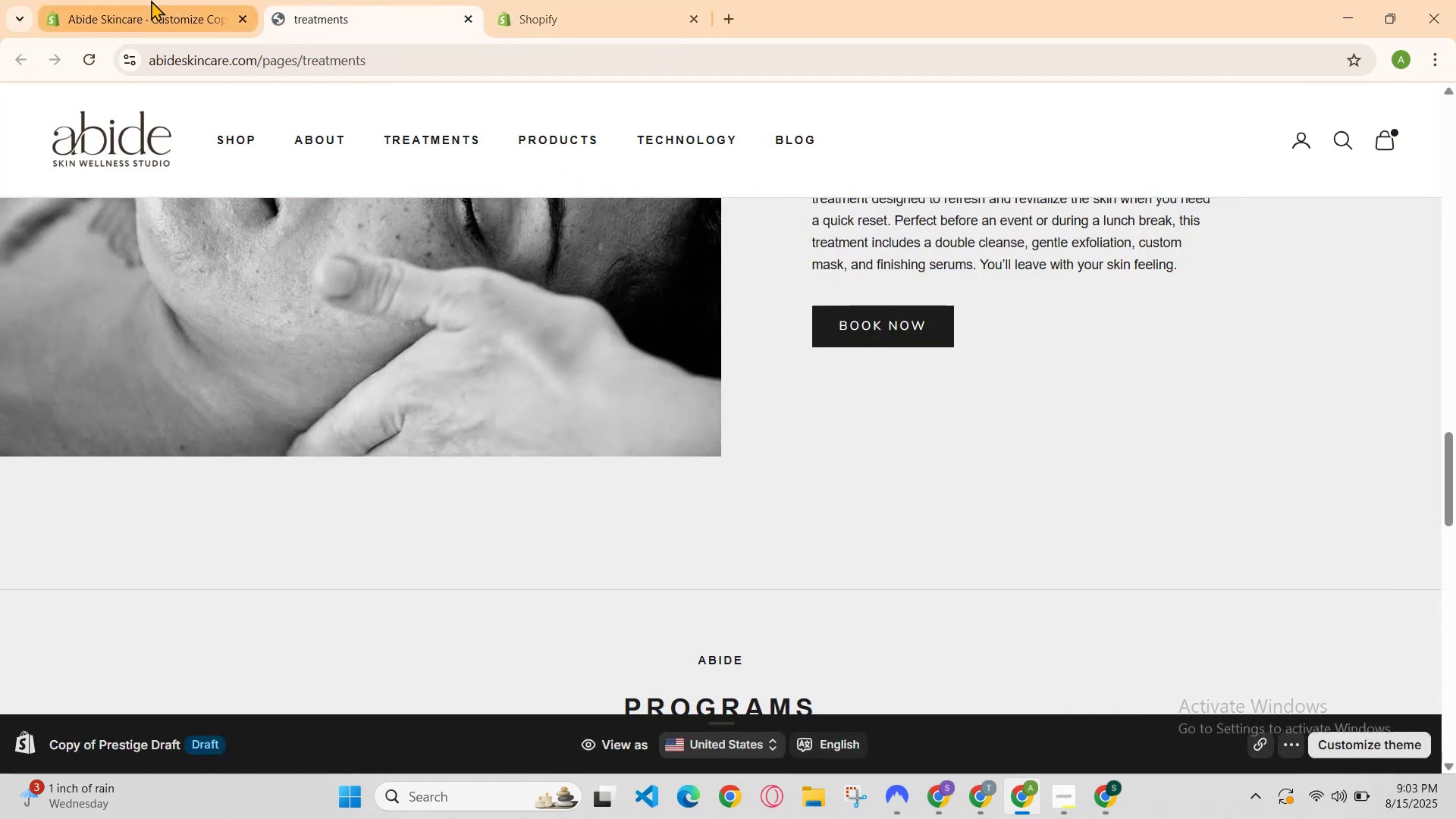 
left_click([151, 0])
 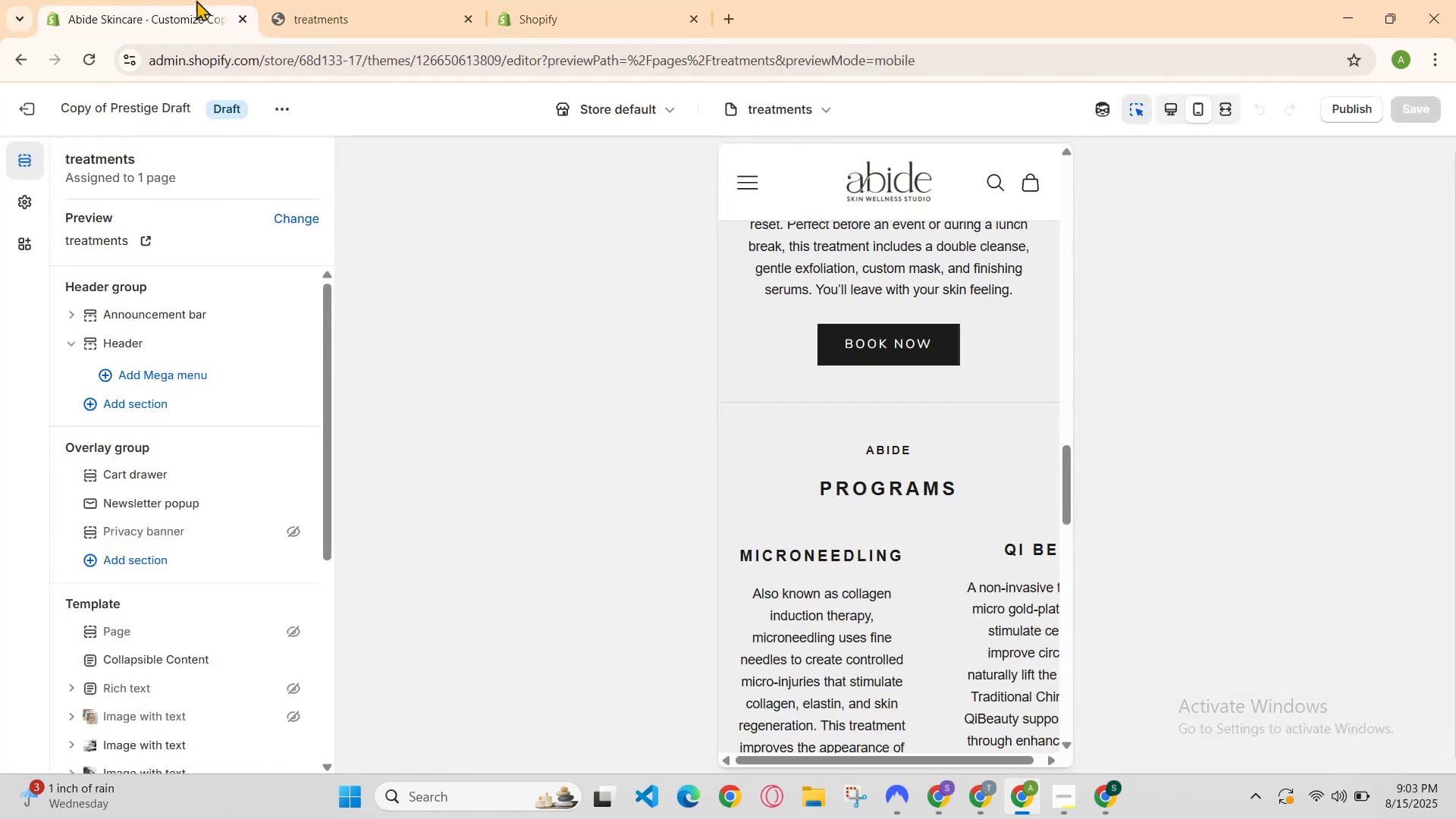 
left_click([372, 0])
 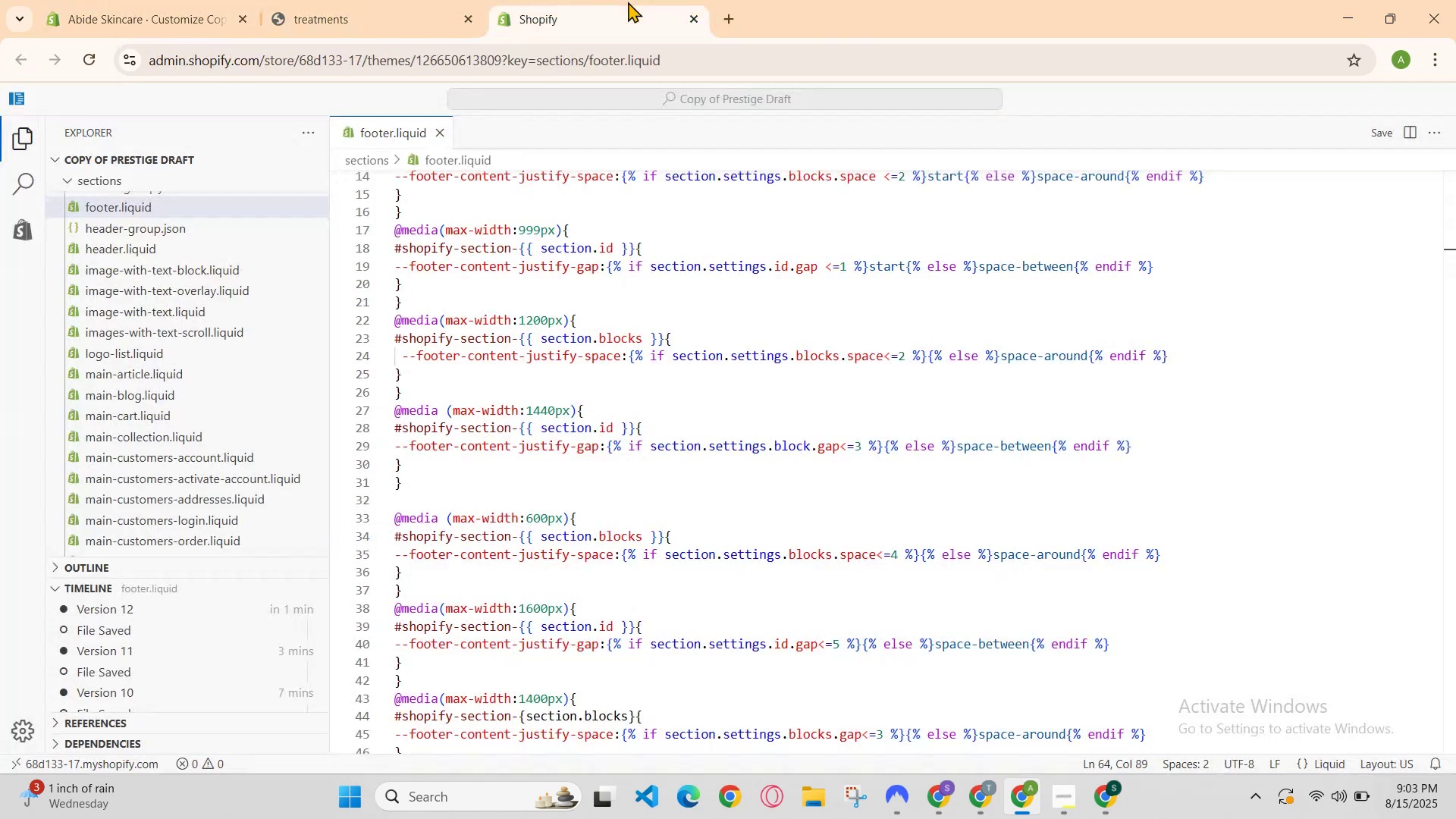 
left_click_drag(start_coordinate=[344, 0], to_coordinate=[339, 0])
 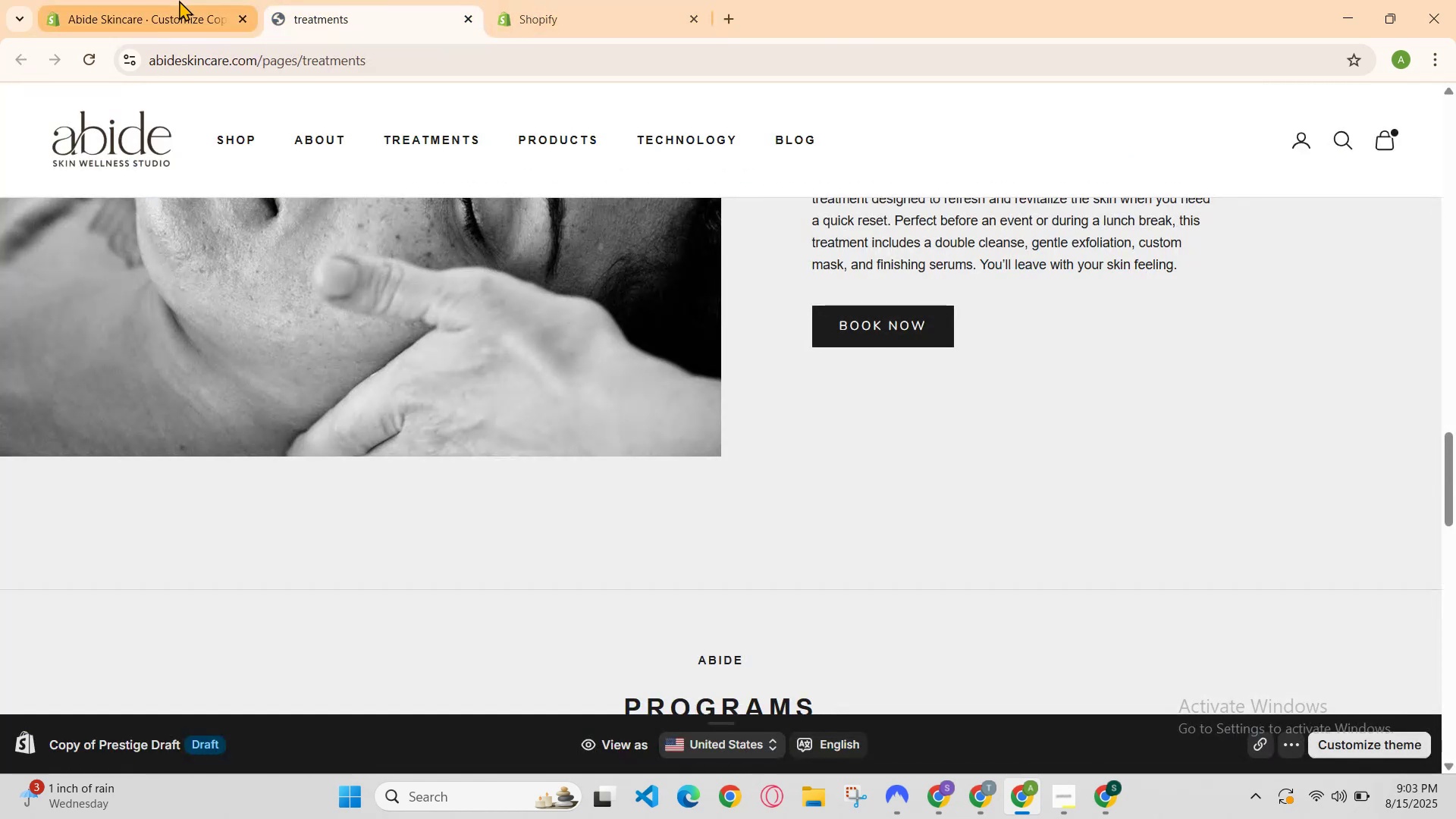 
left_click([179, 0])
 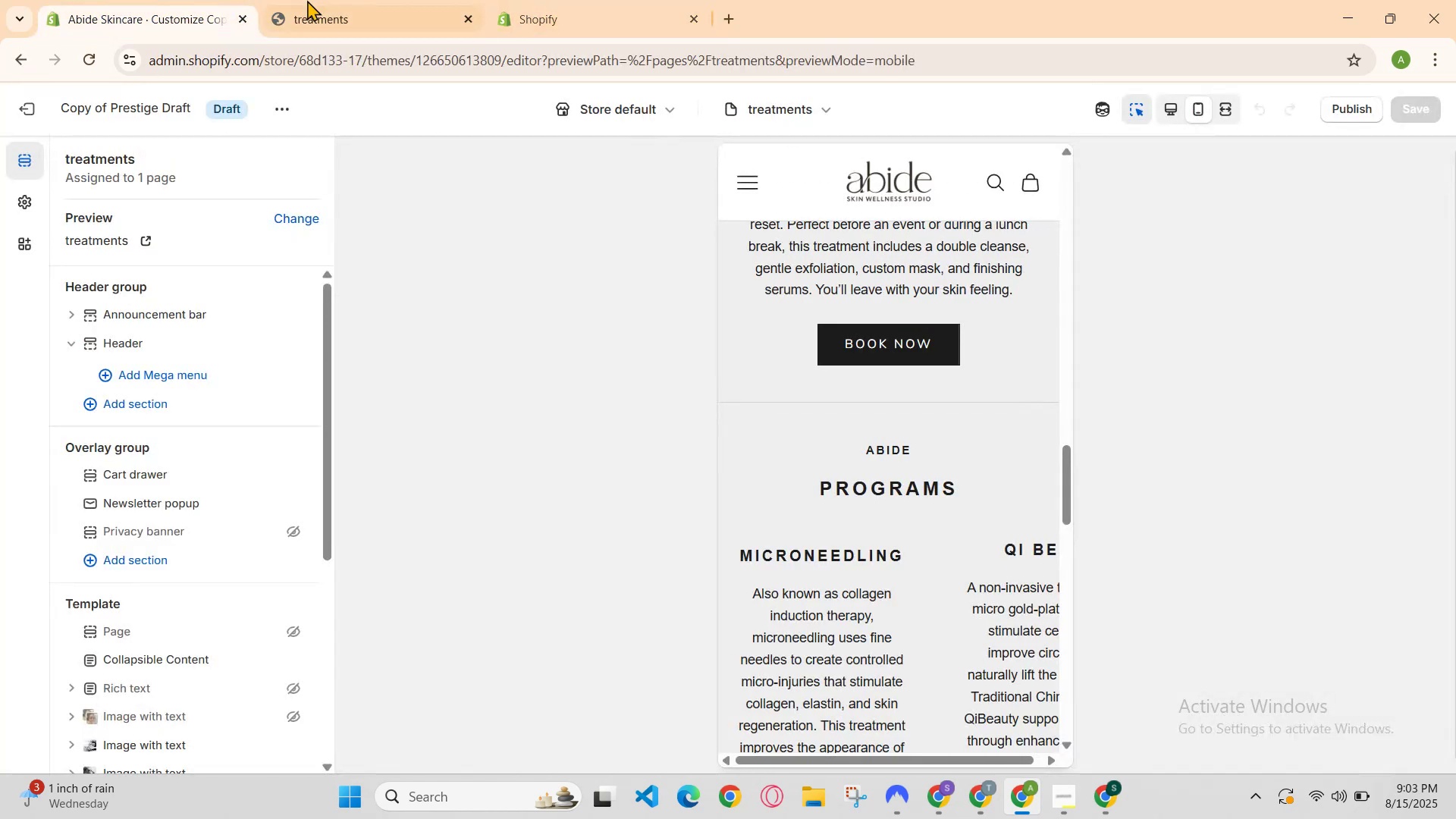 
left_click([349, 0])
 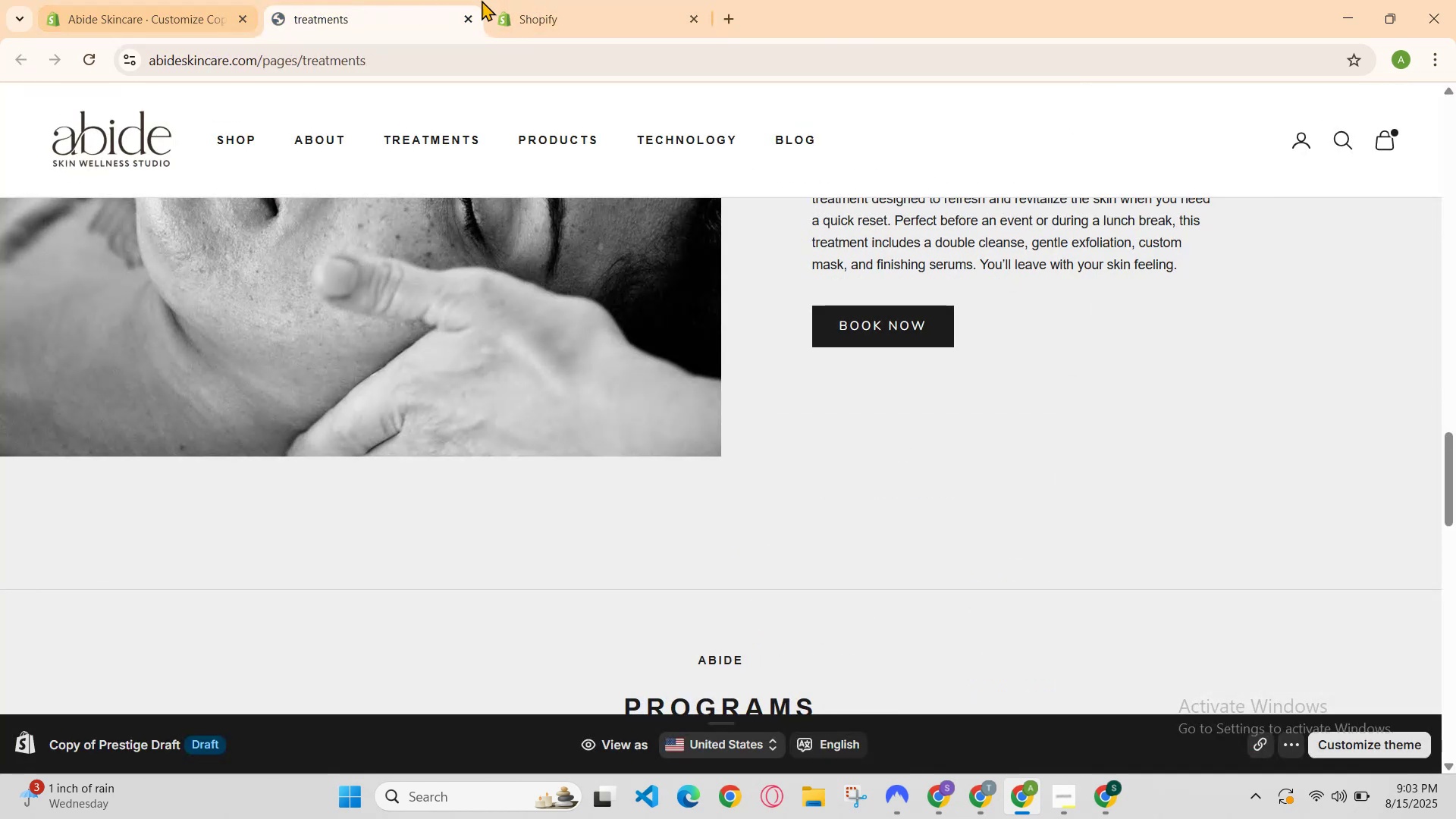 
left_click_drag(start_coordinate=[637, 20], to_coordinate=[630, 24])
 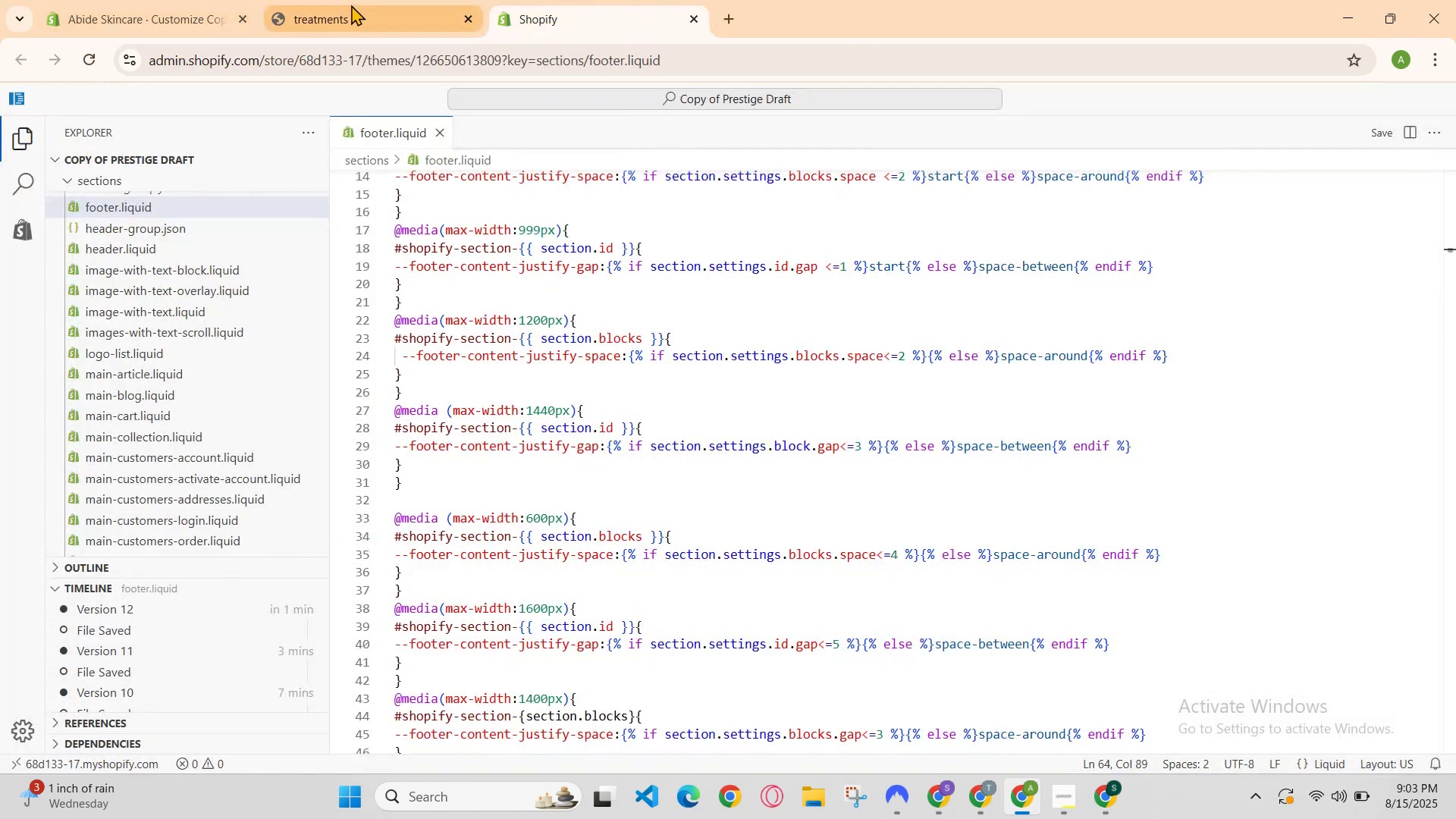 
left_click([349, 3])
 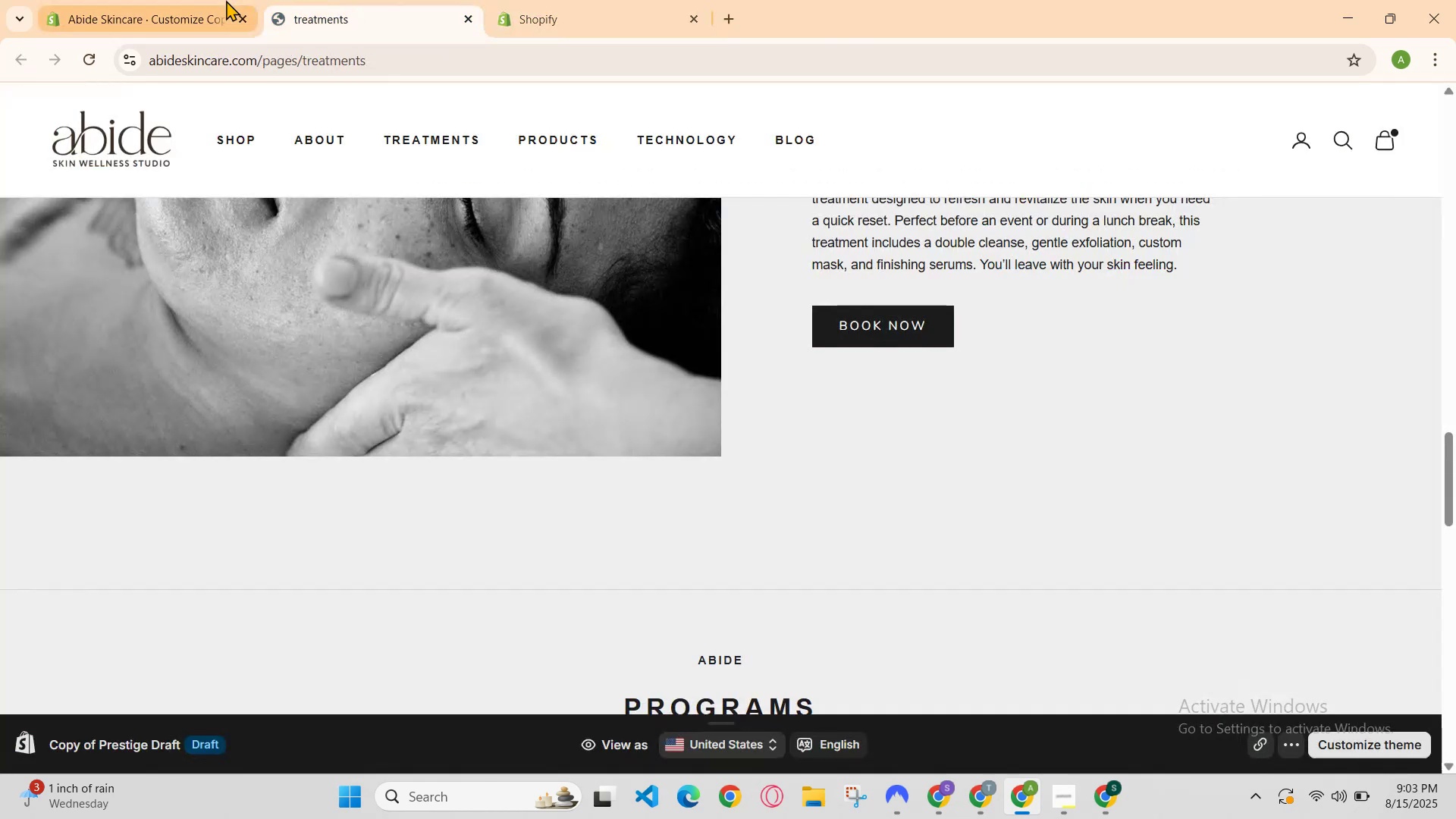 
left_click([225, 0])
 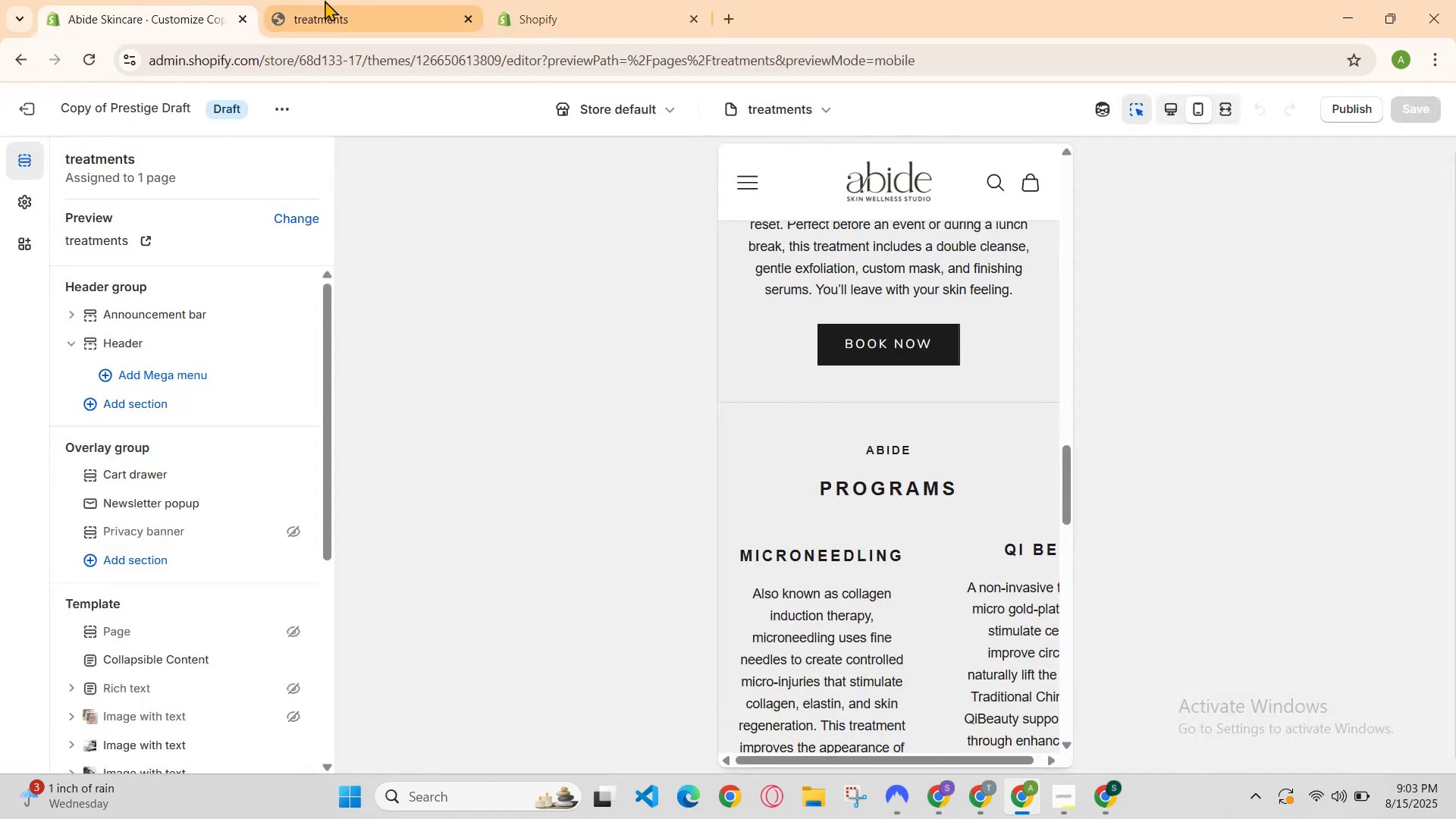 
left_click([346, 0])
 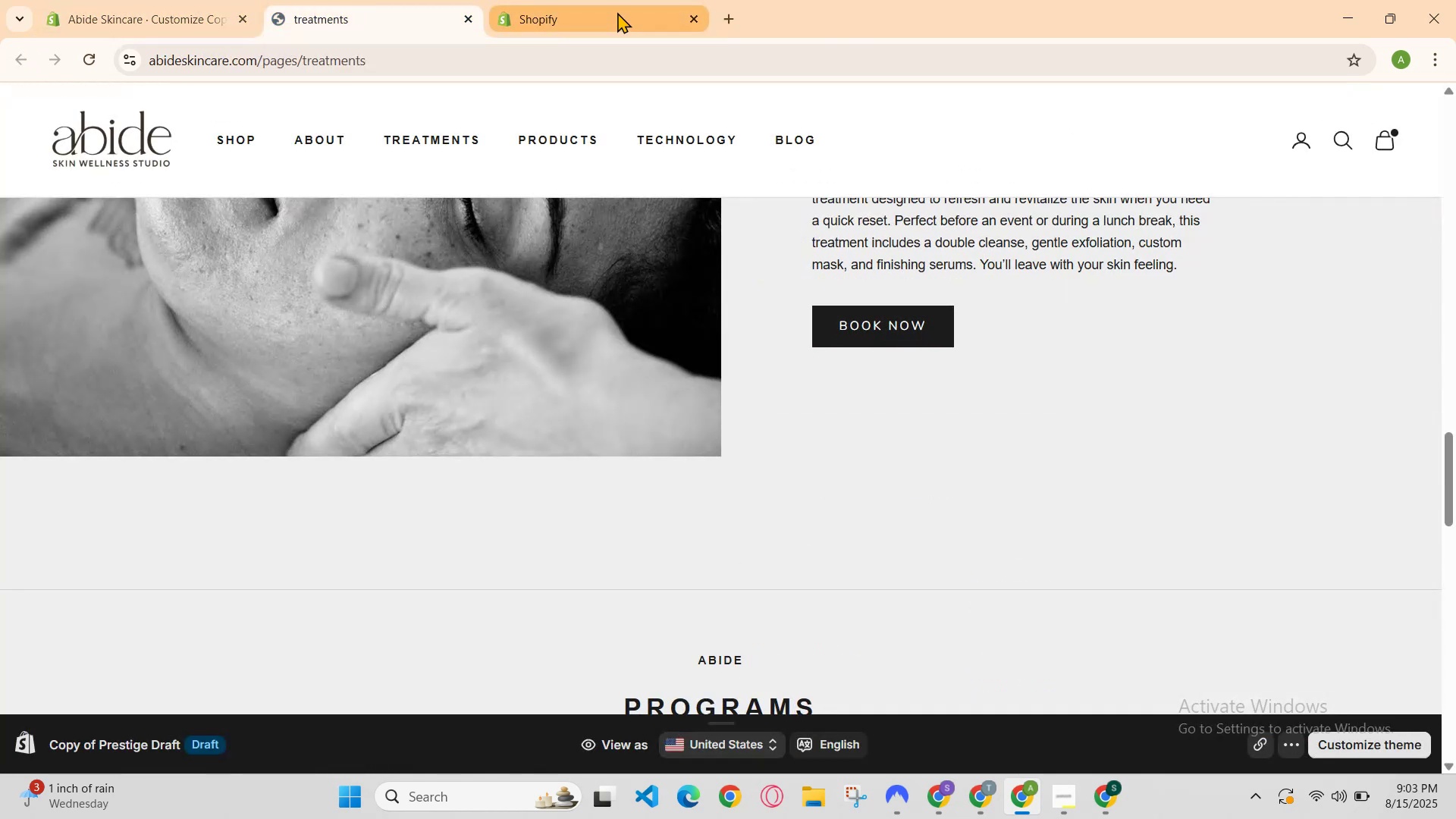 
left_click_drag(start_coordinate=[614, 15], to_coordinate=[571, 24])
 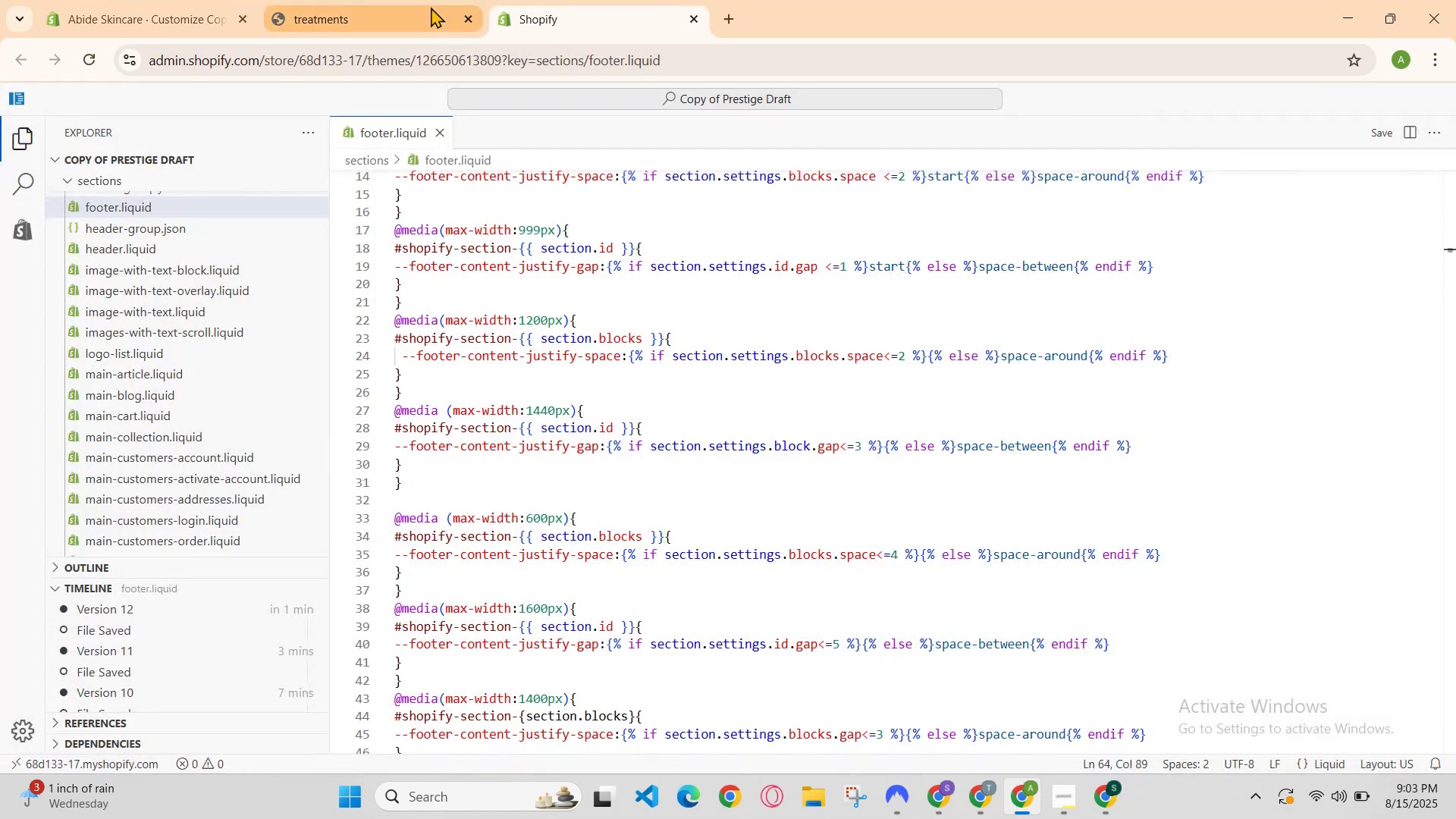 
left_click([425, 5])
 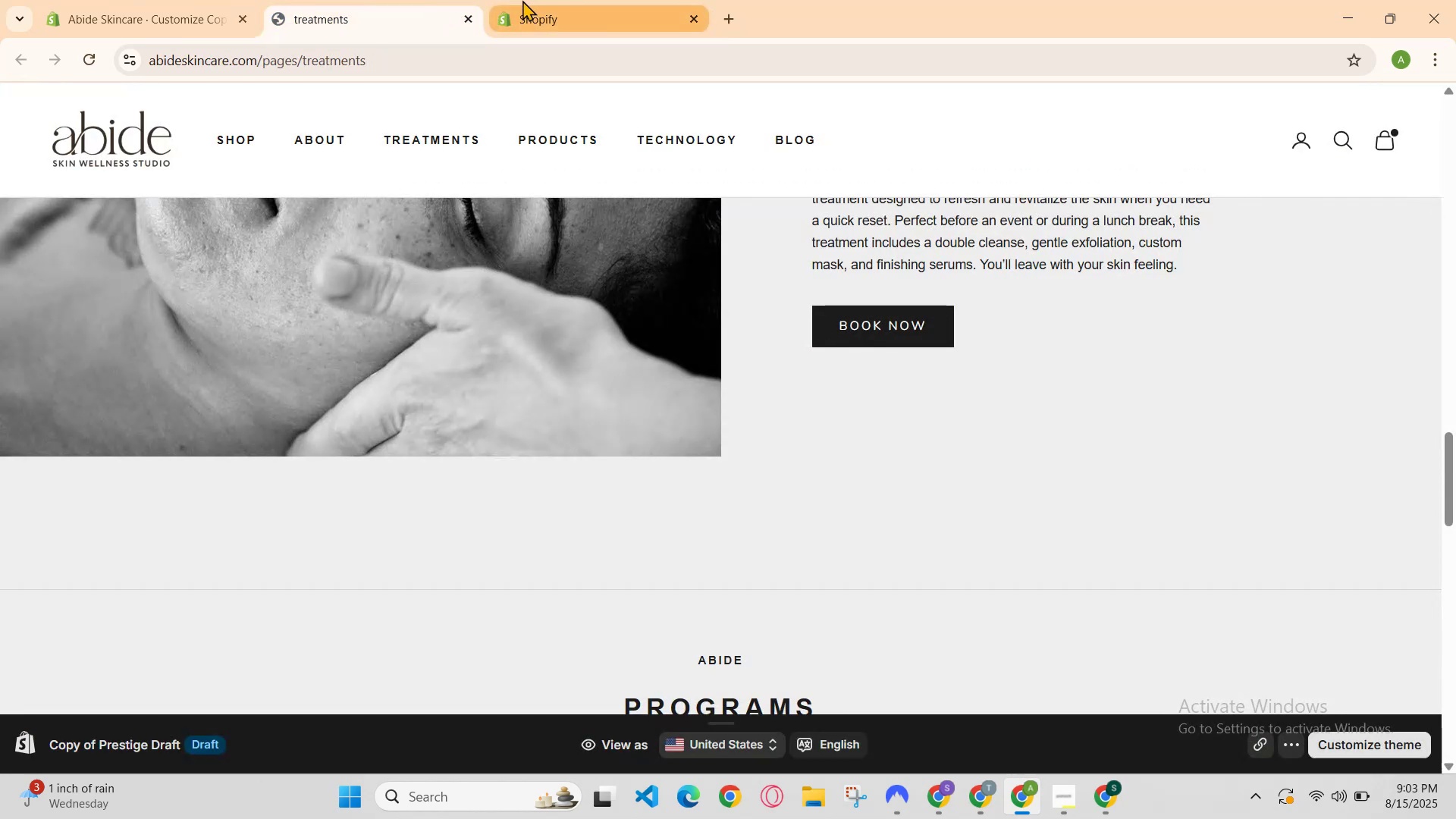 
left_click([522, 0])
 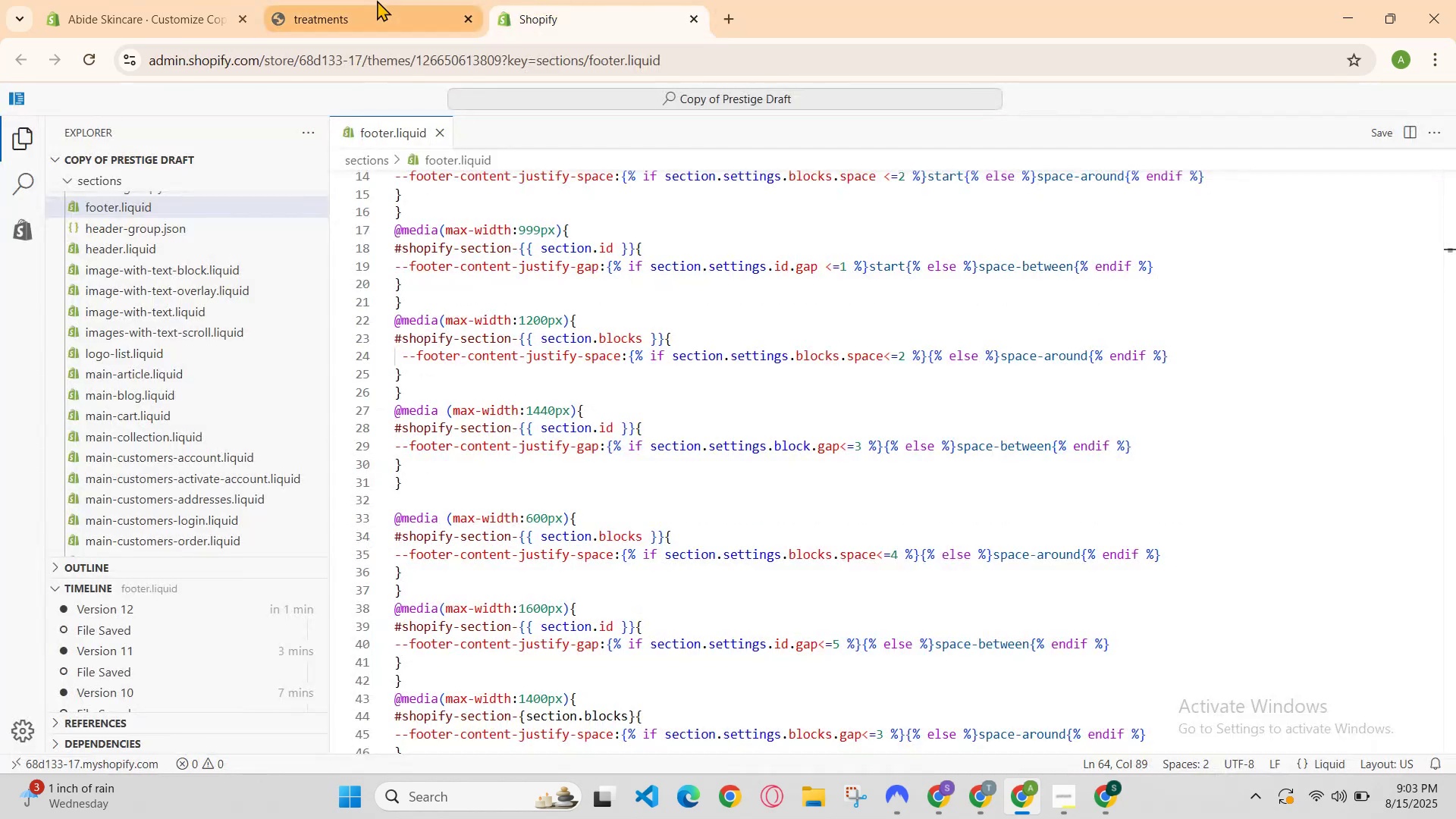 
left_click([376, 0])
 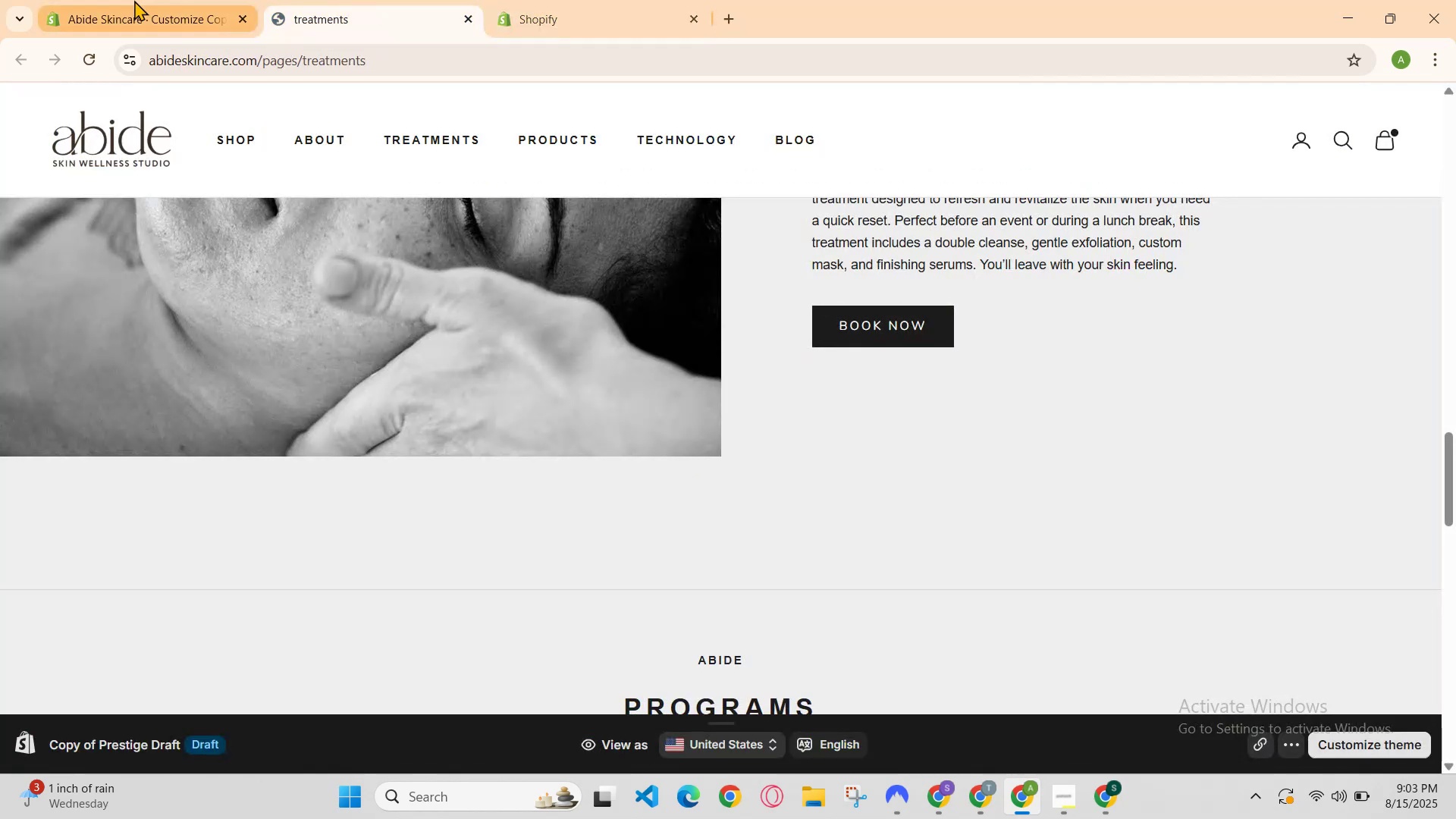 
left_click([134, 0])
 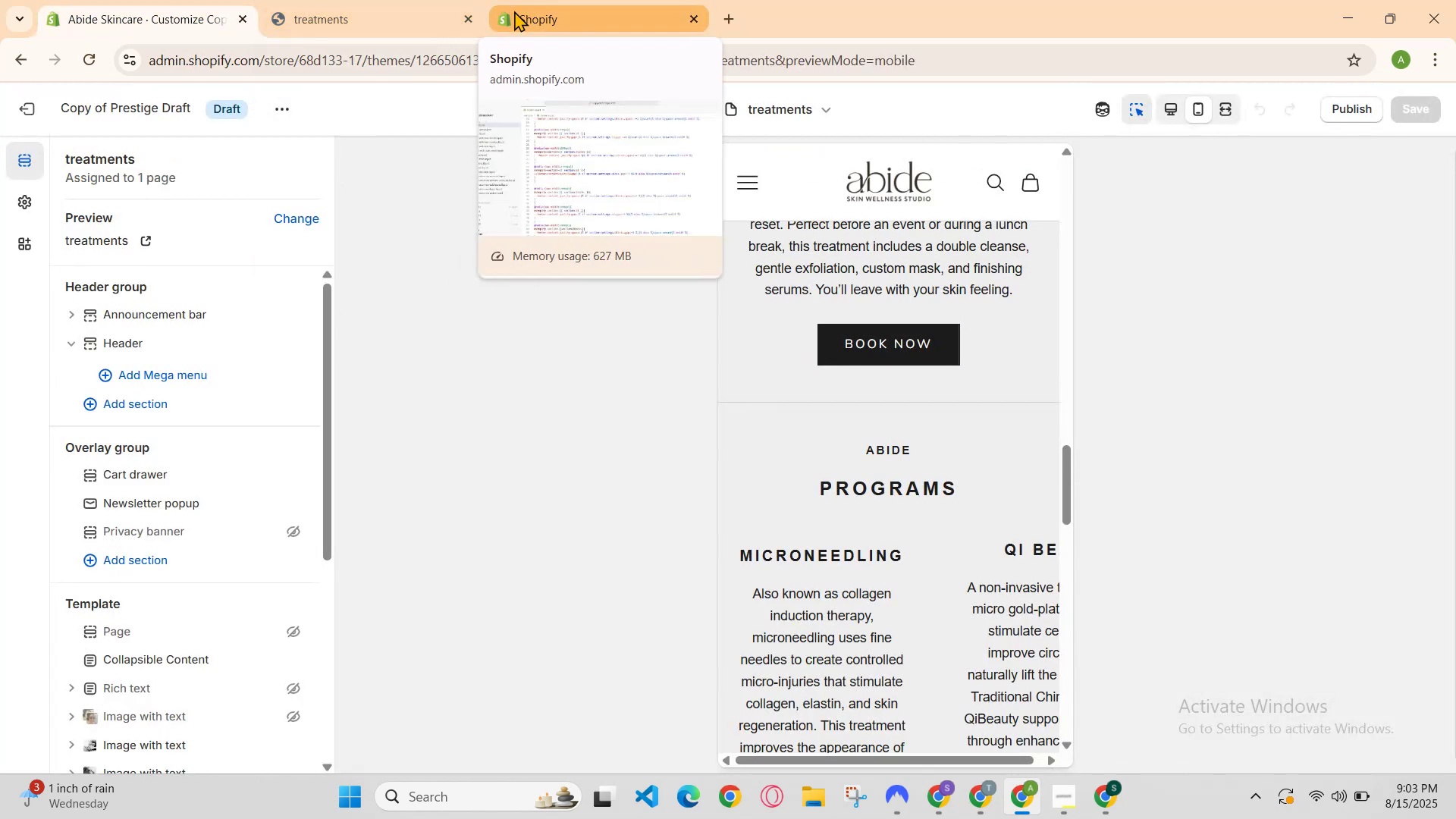 
left_click([522, 15])
 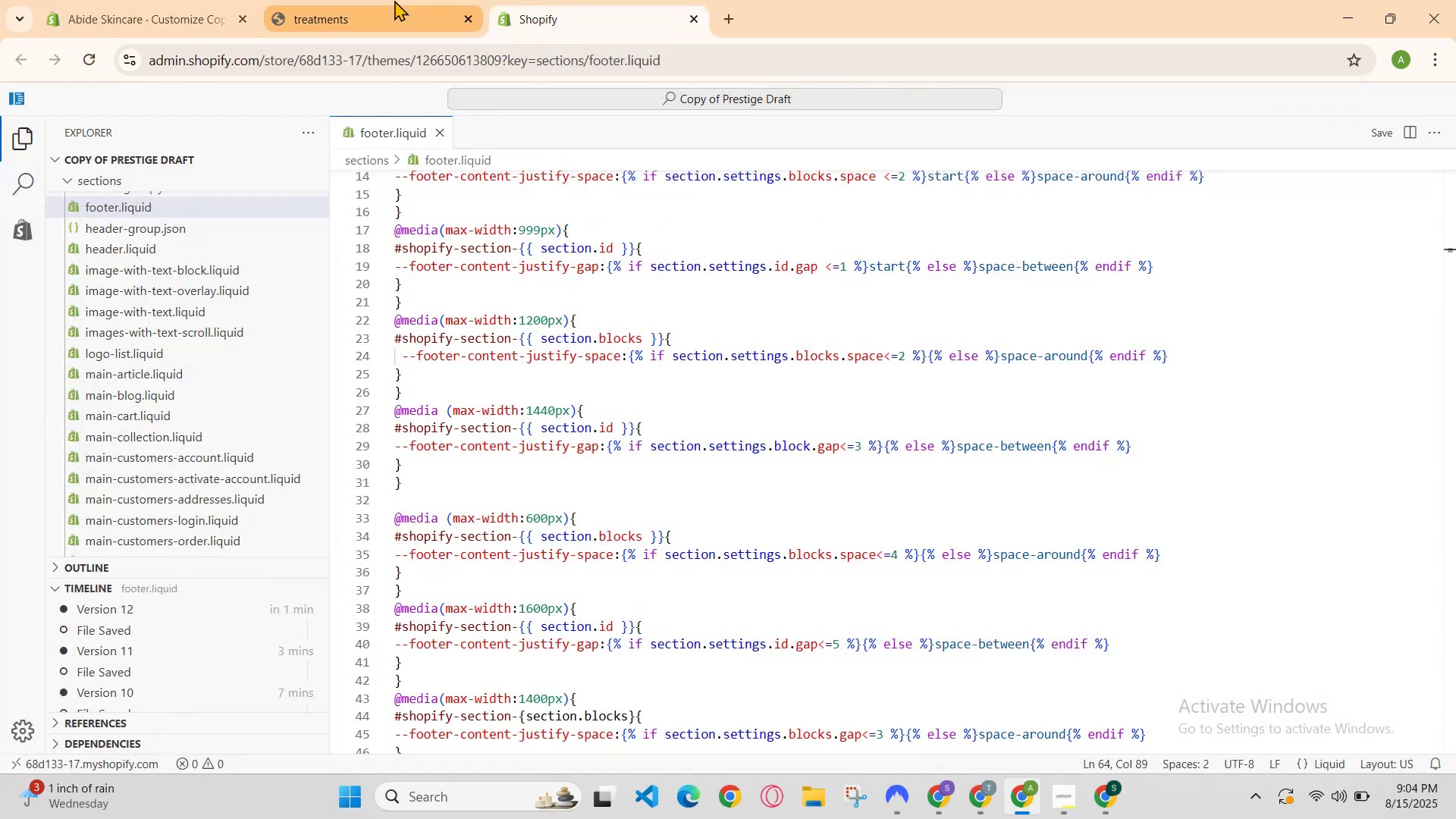 
left_click([380, 0])
 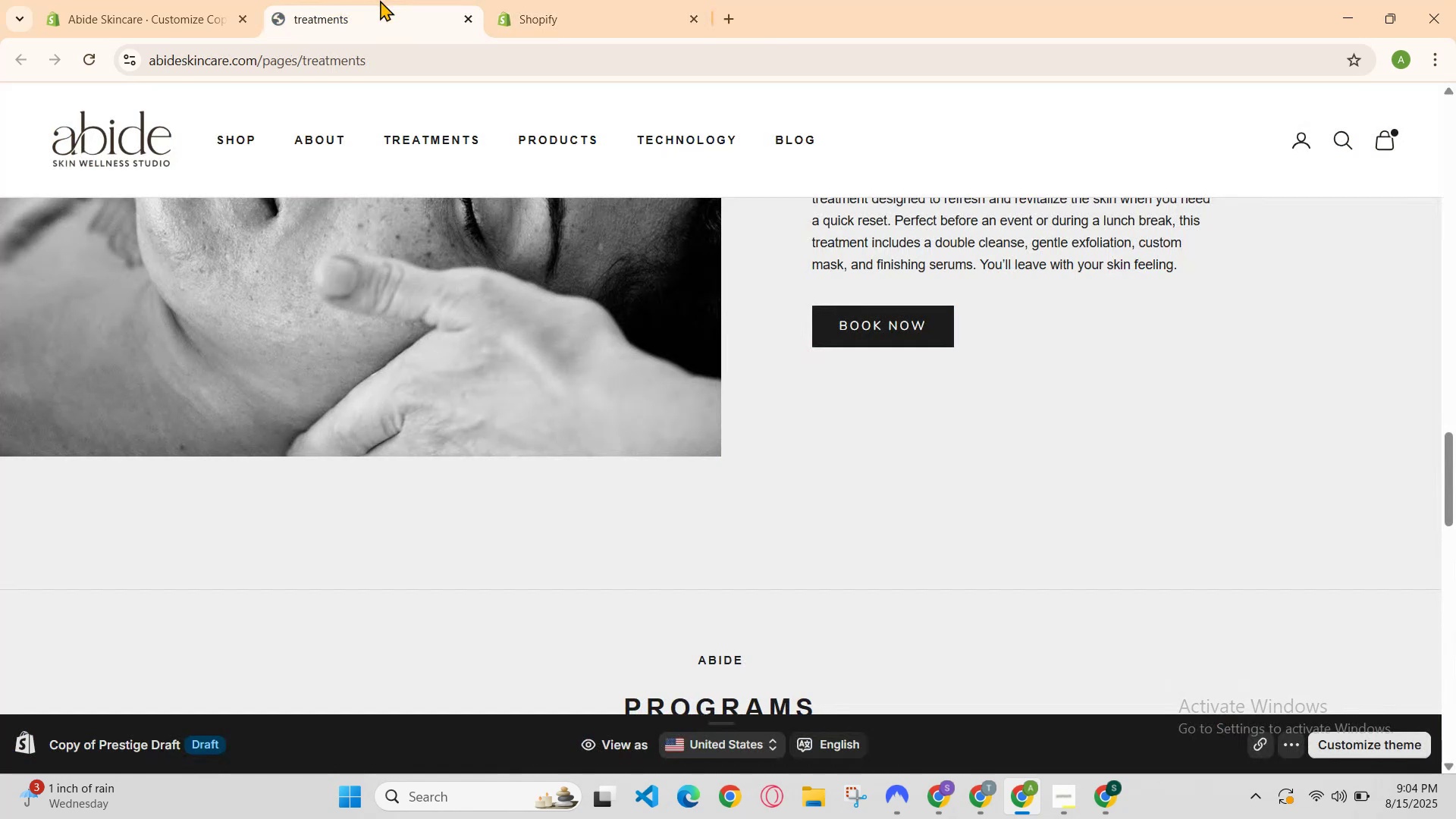 
left_click([380, 0])
 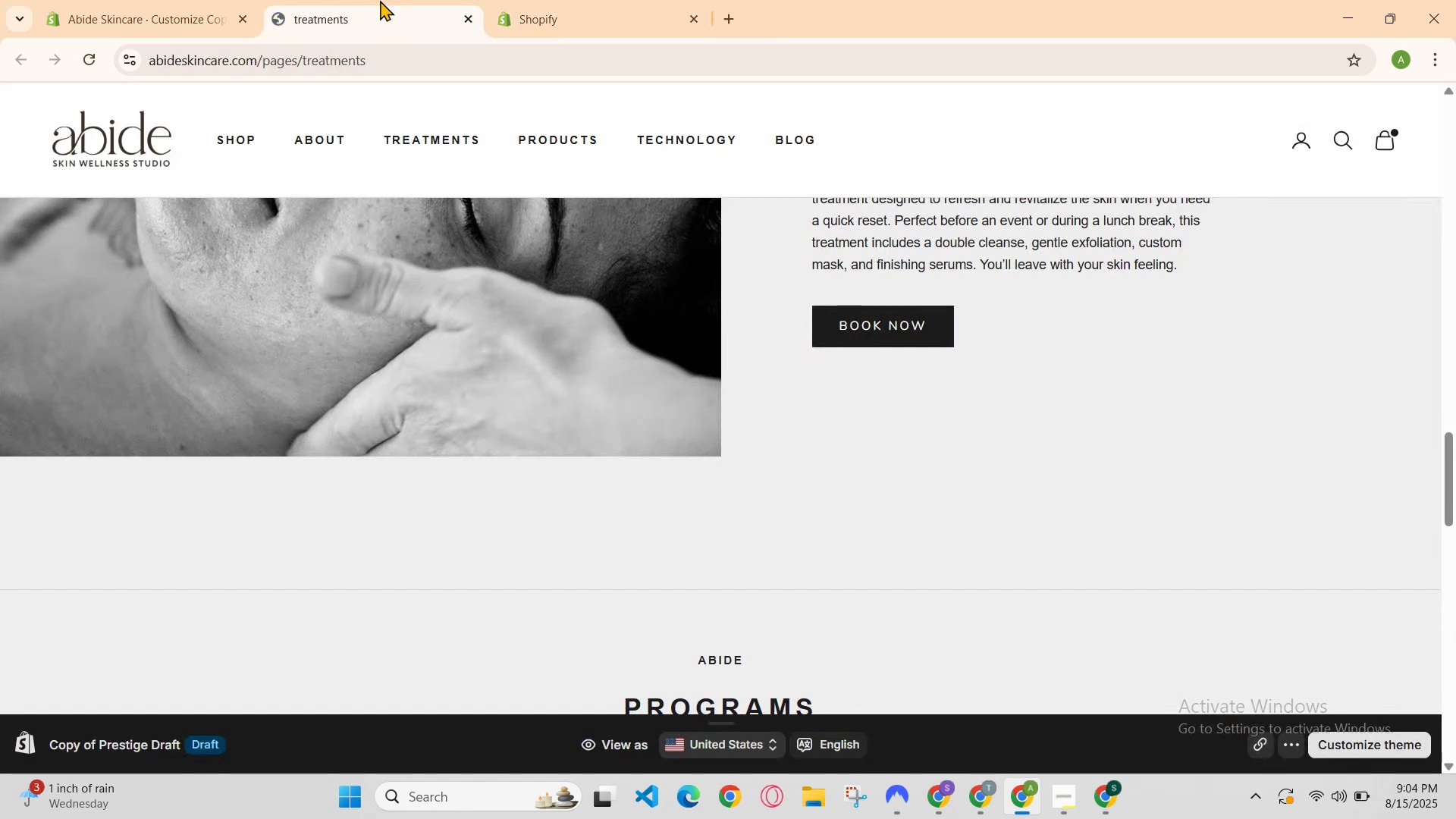 
left_click([380, 0])
 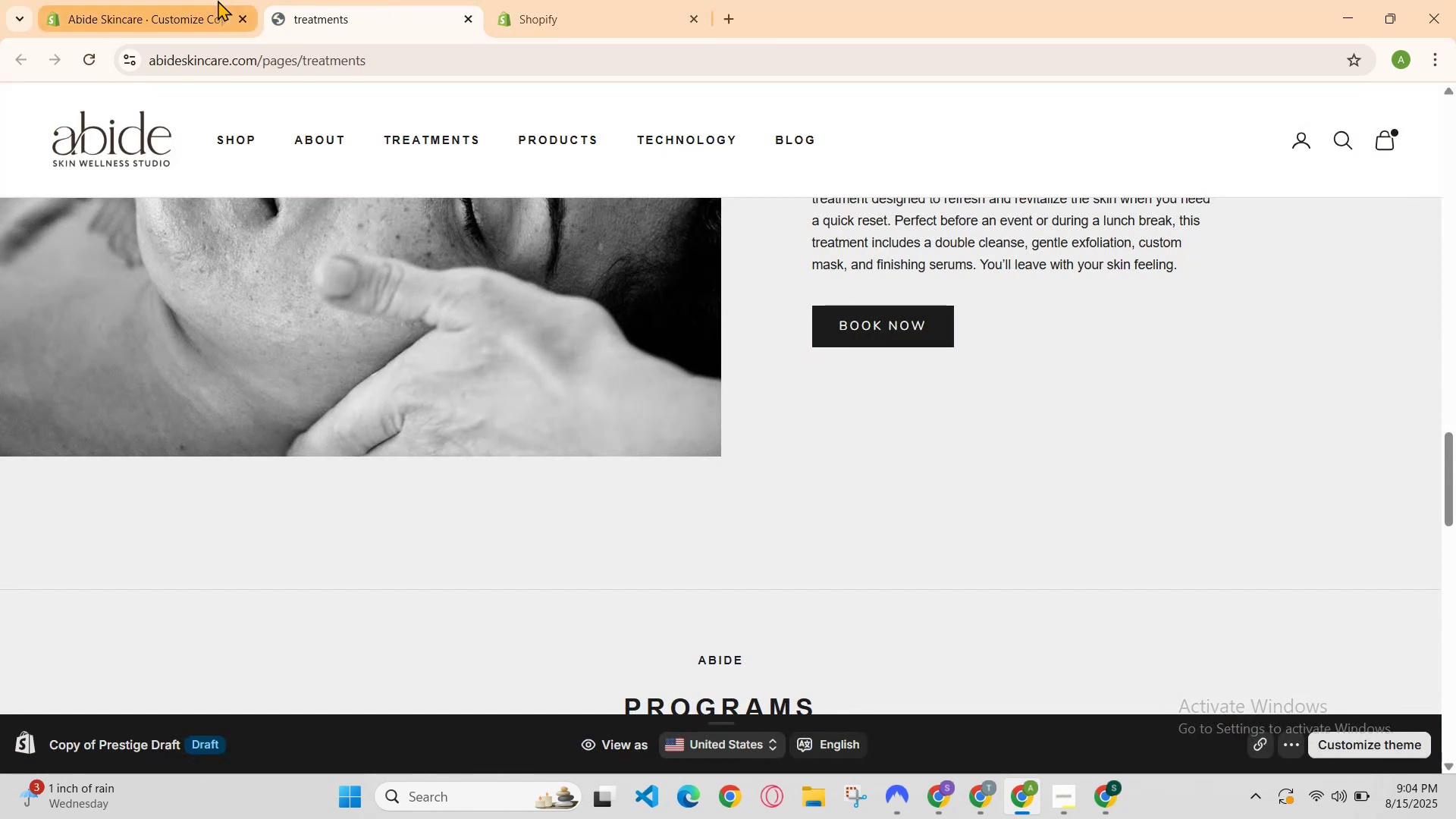 
left_click([218, 0])
 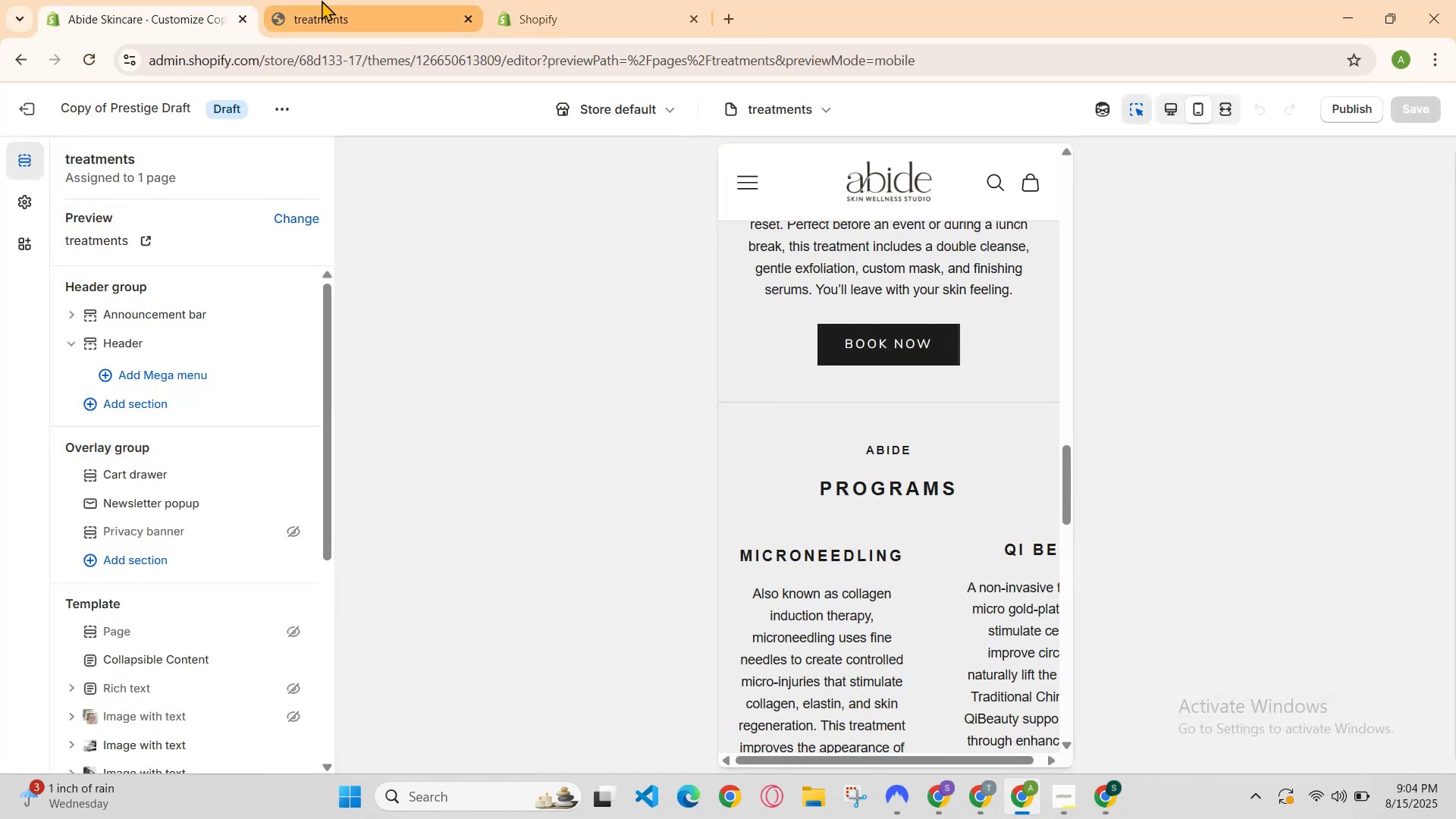 
left_click([334, 5])
 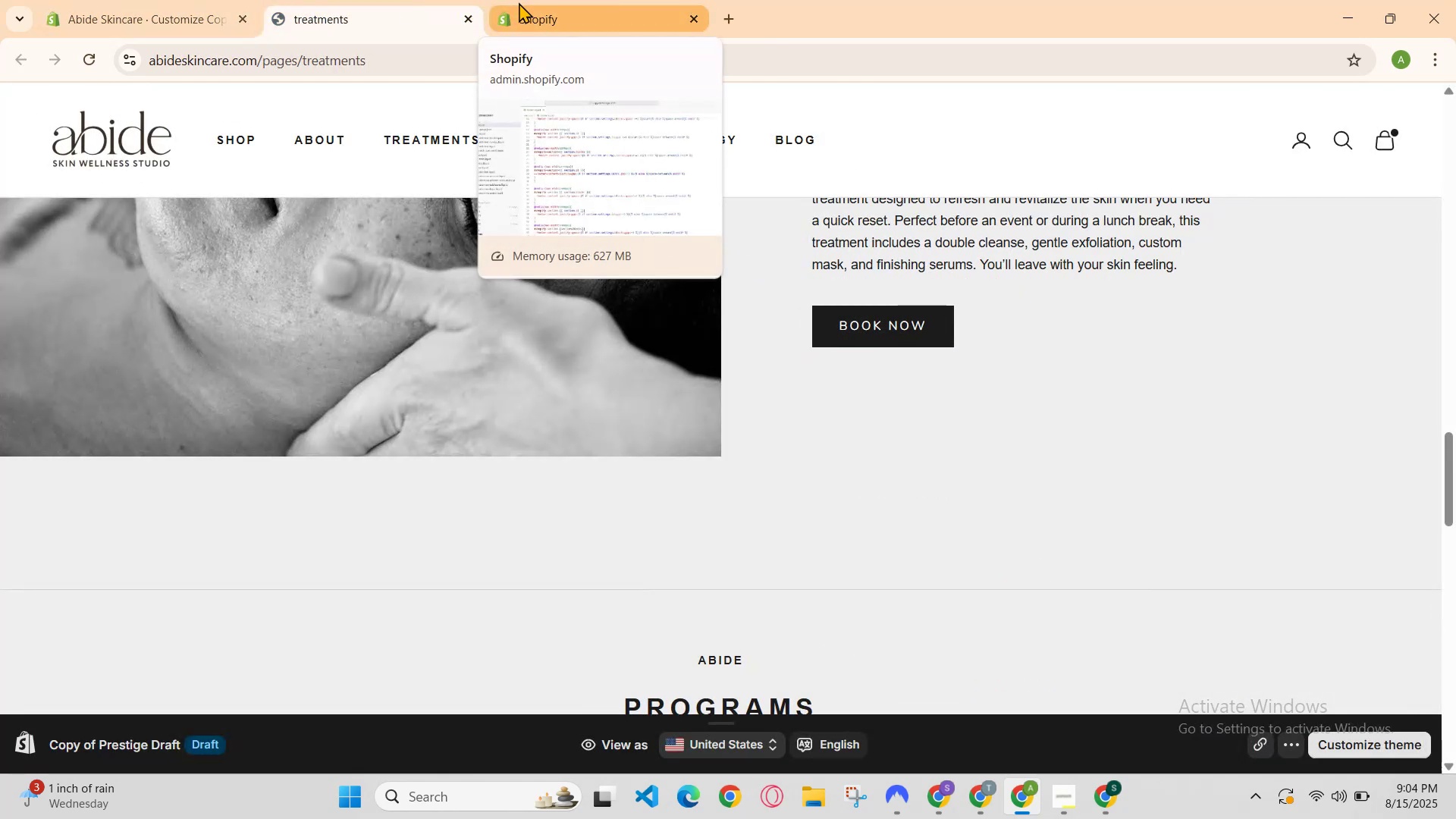 
wait(5.58)
 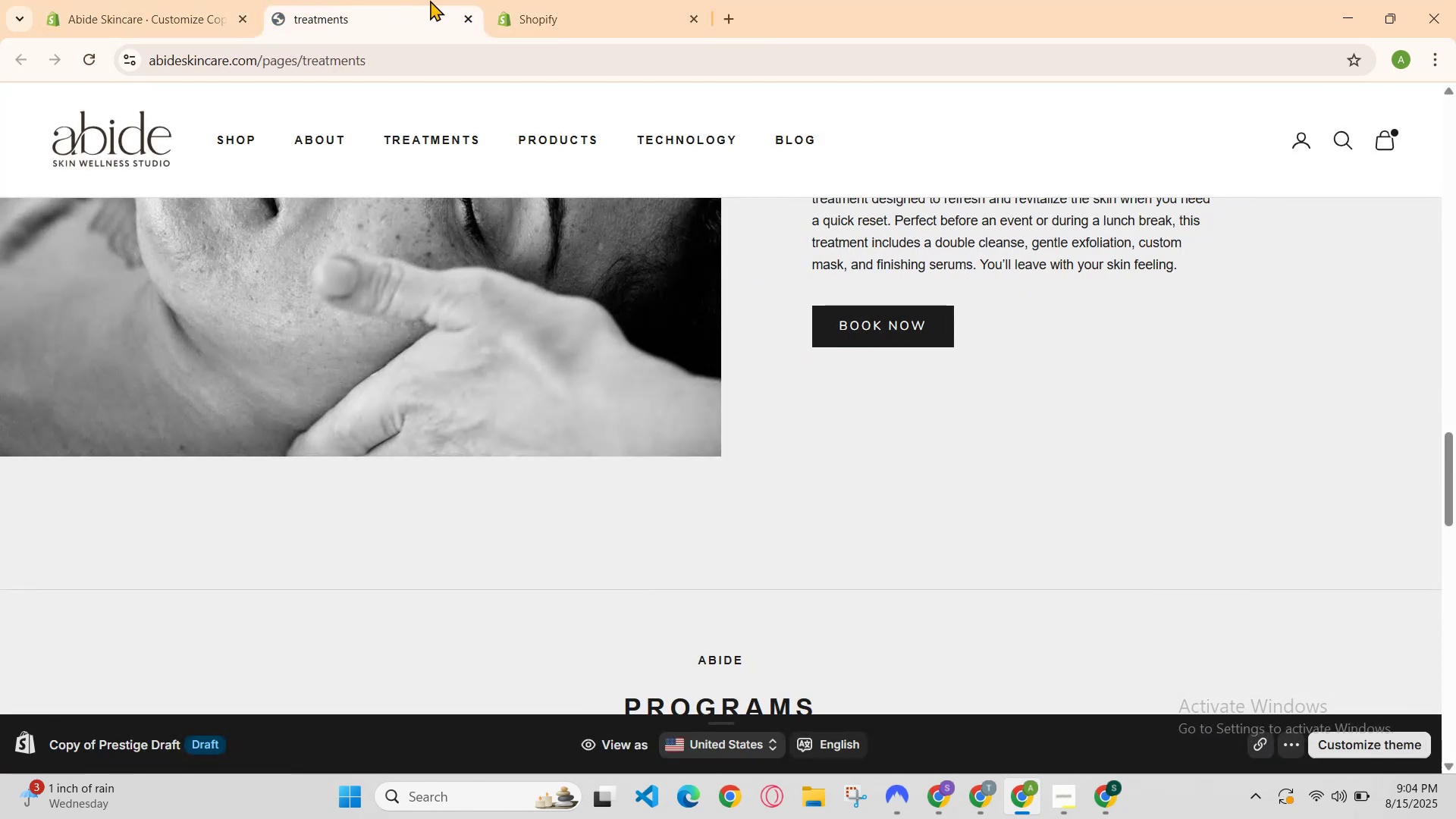 
double_click([519, 2])
 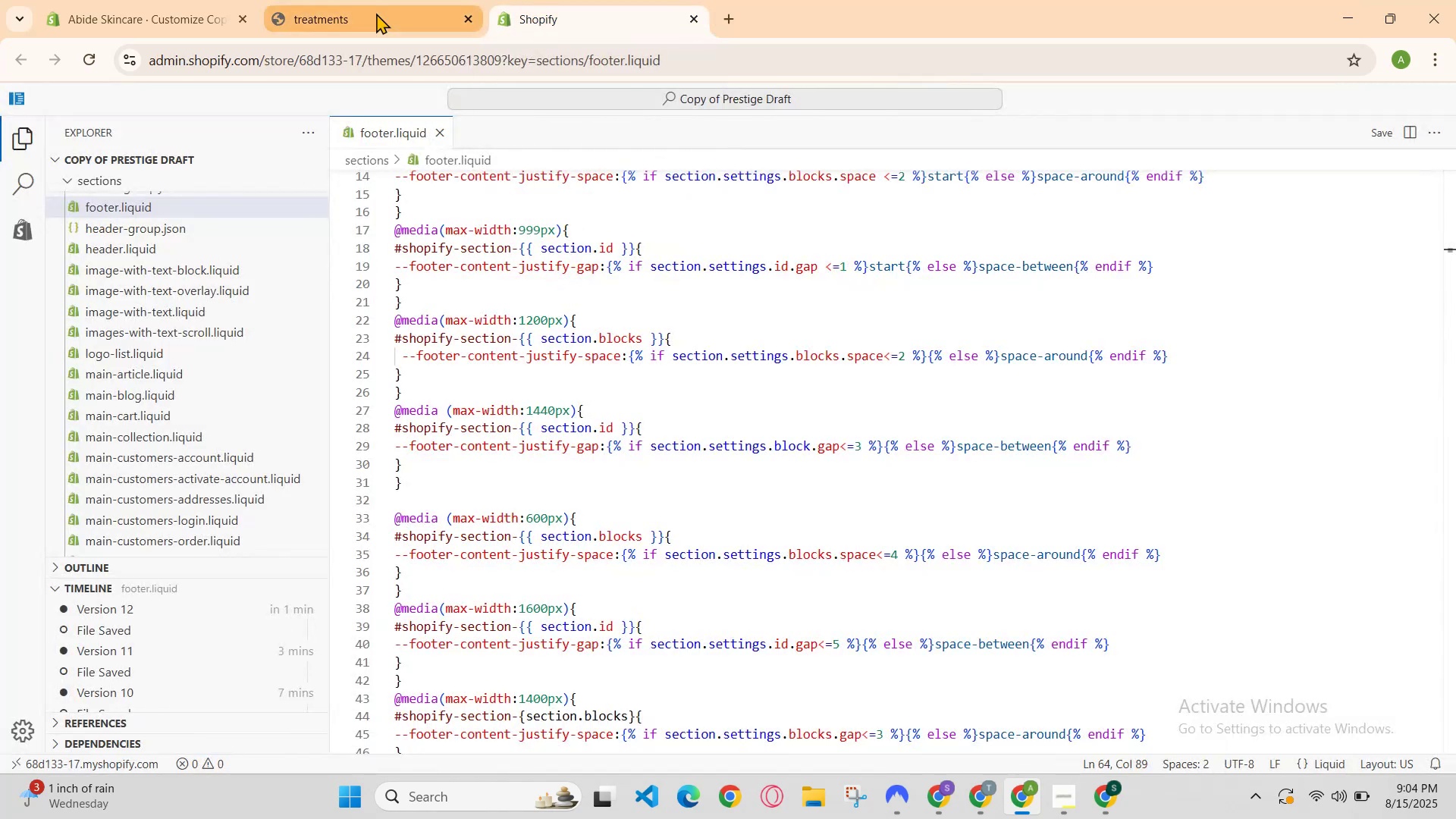 
left_click([375, 13])
 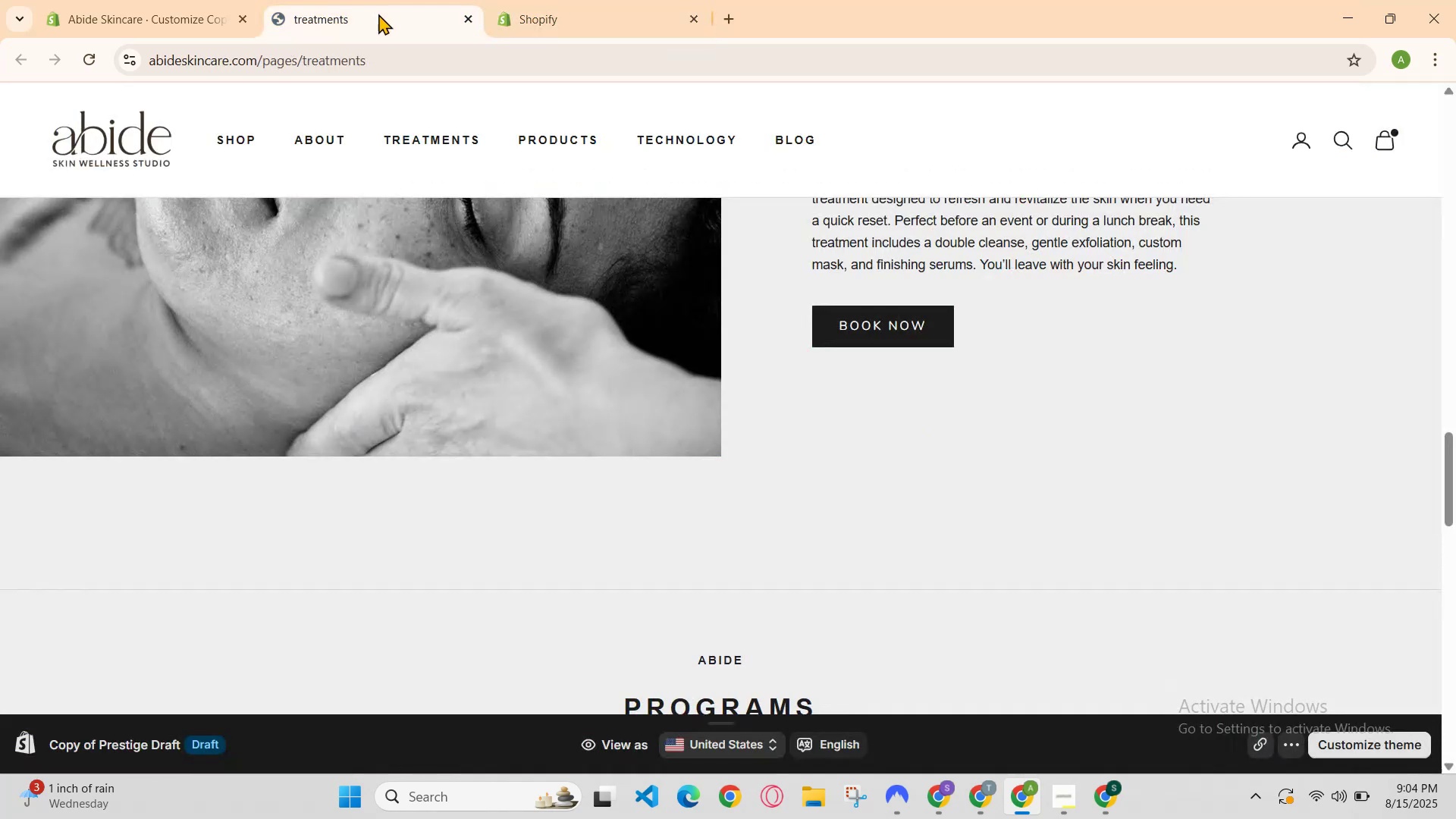 
left_click([541, 13])
 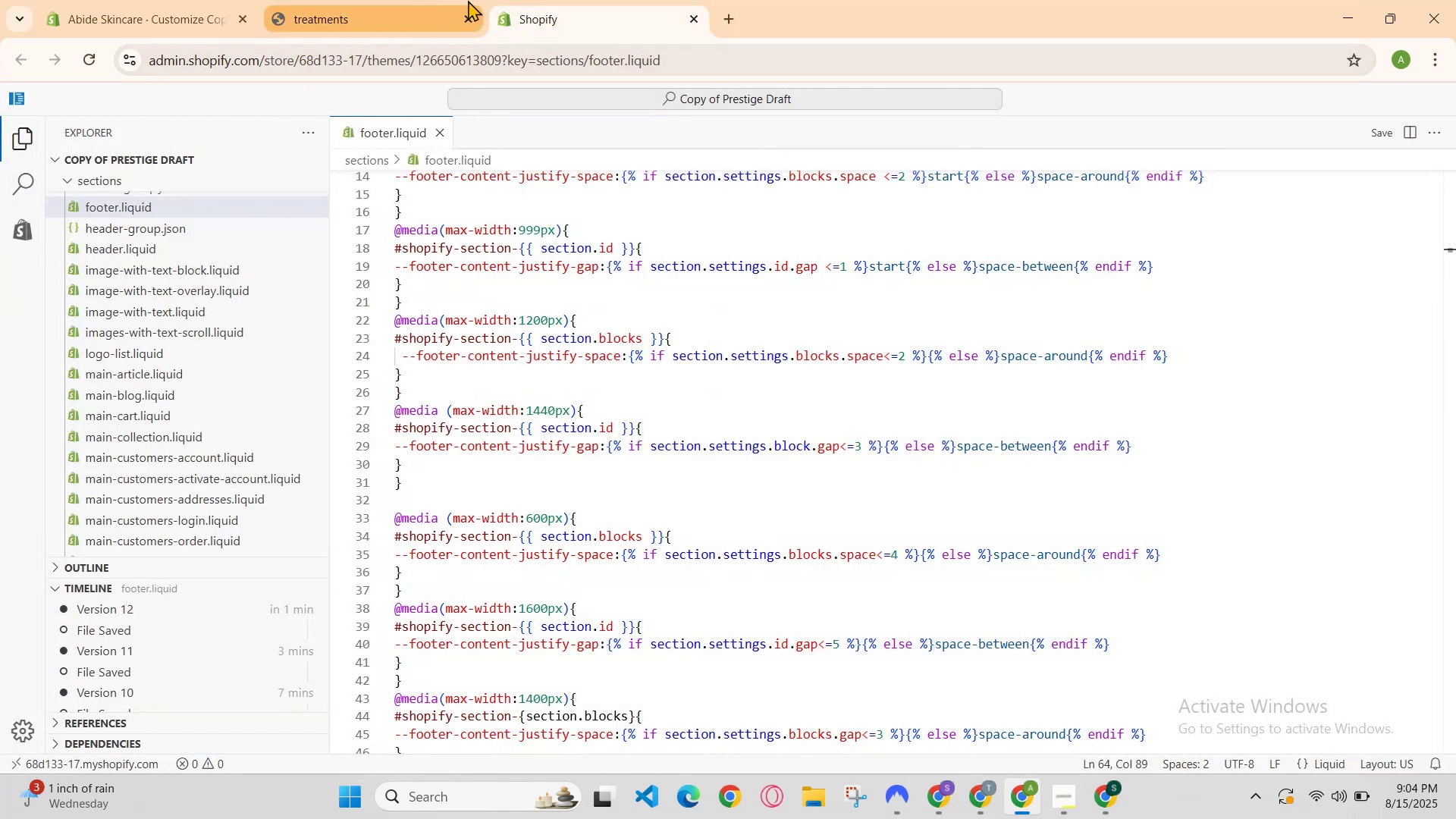 
left_click([435, 0])
 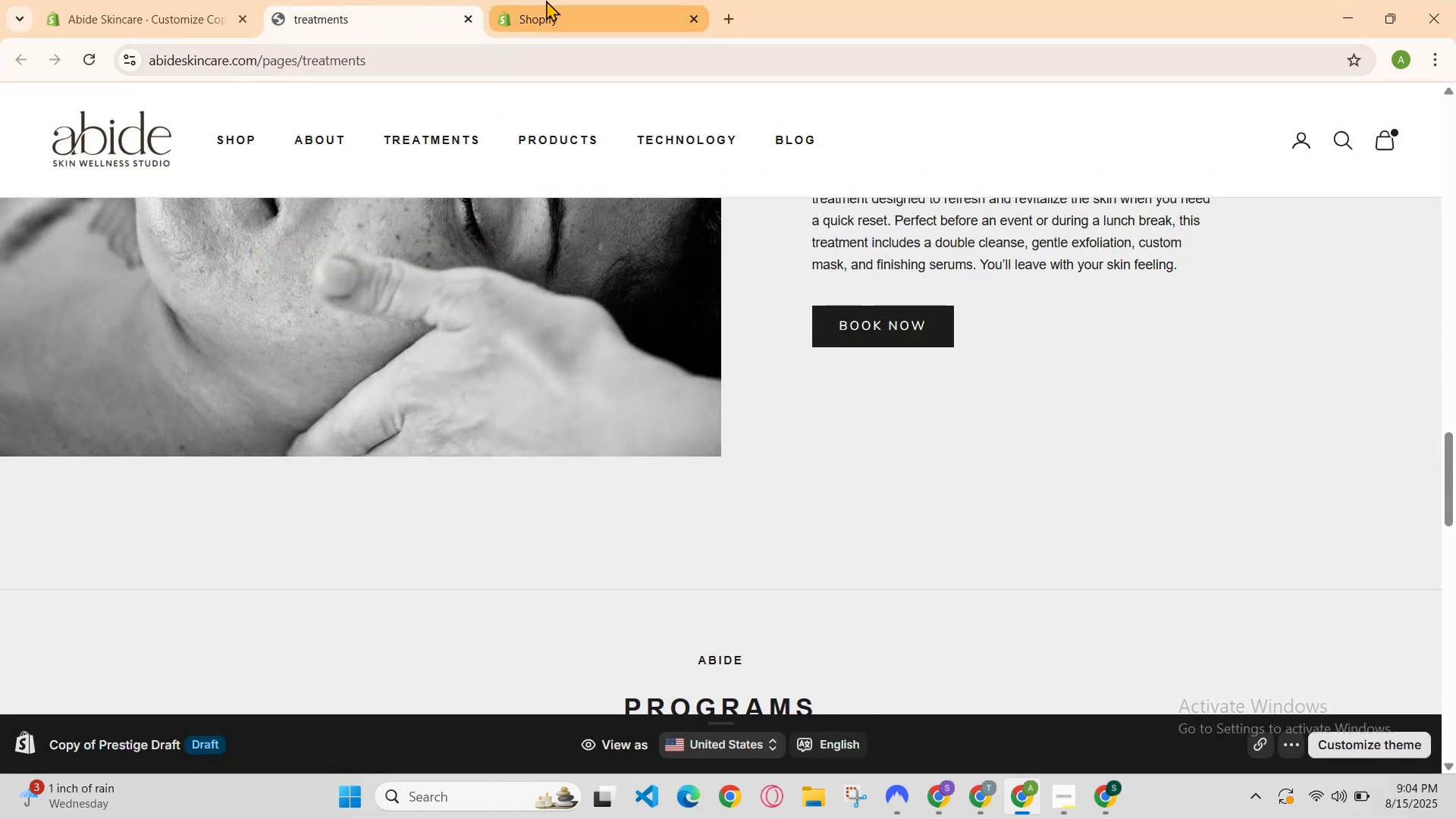 
left_click([547, 0])
 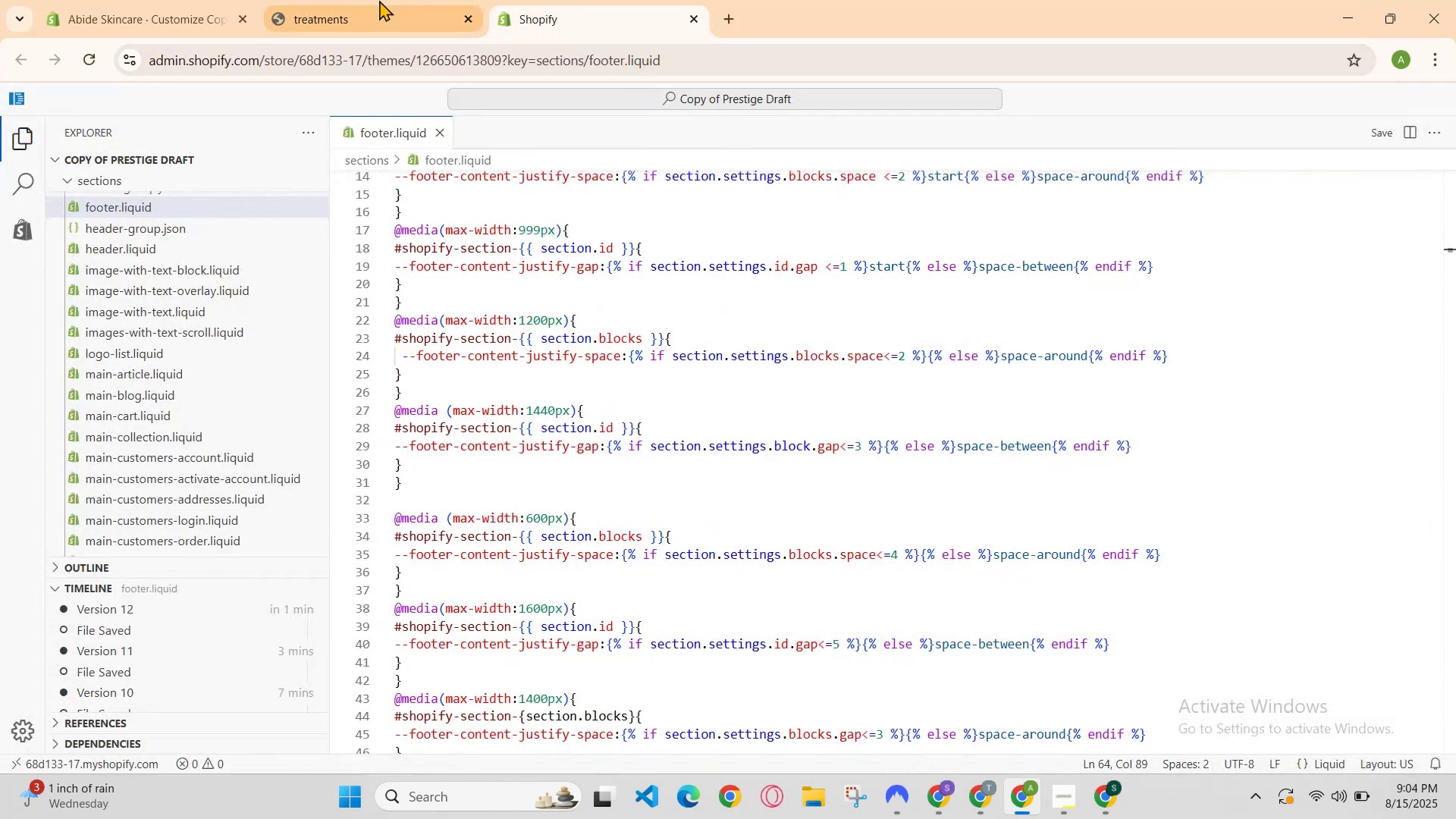 
left_click([378, 0])
 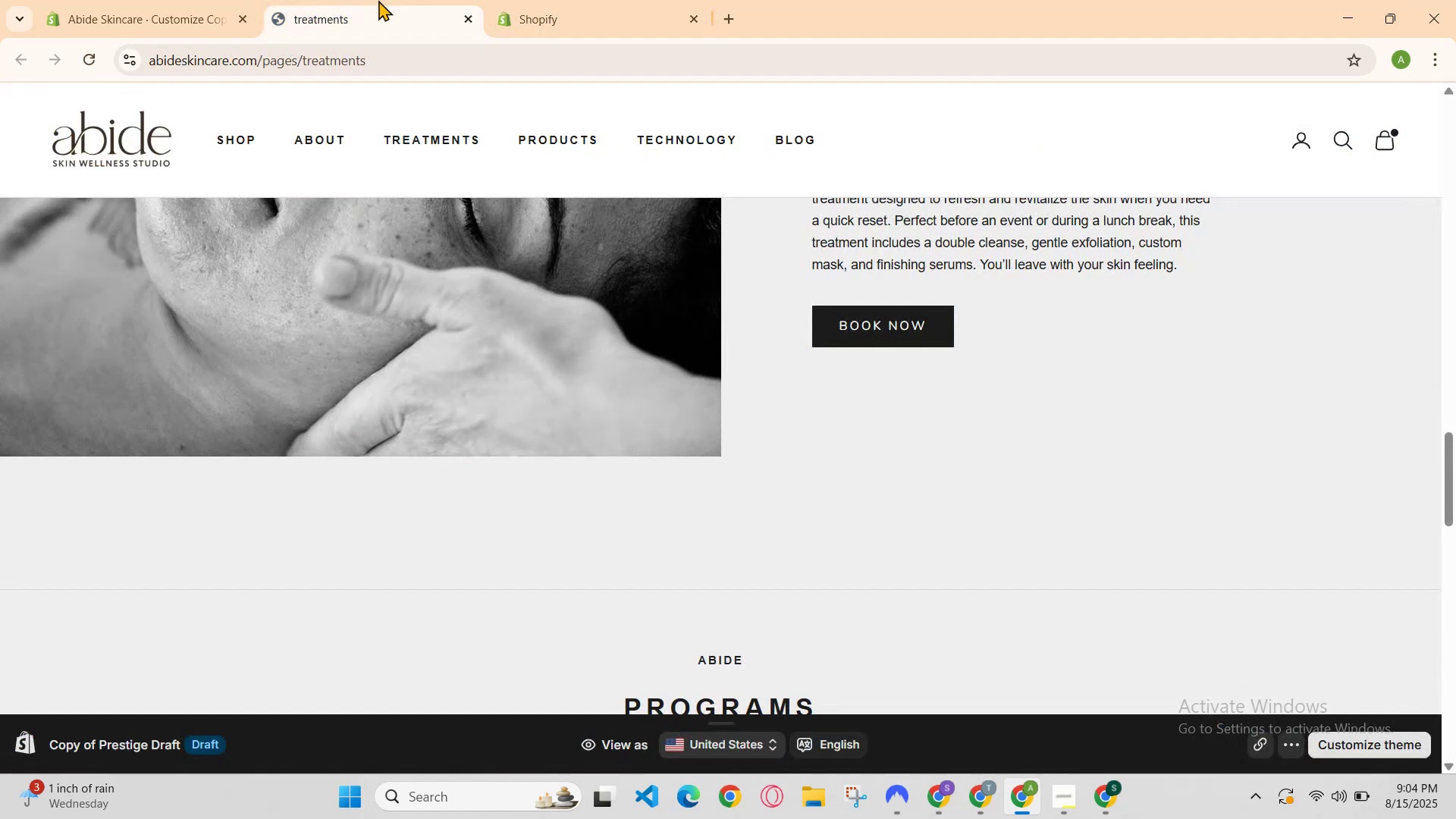 
left_click([378, 0])
 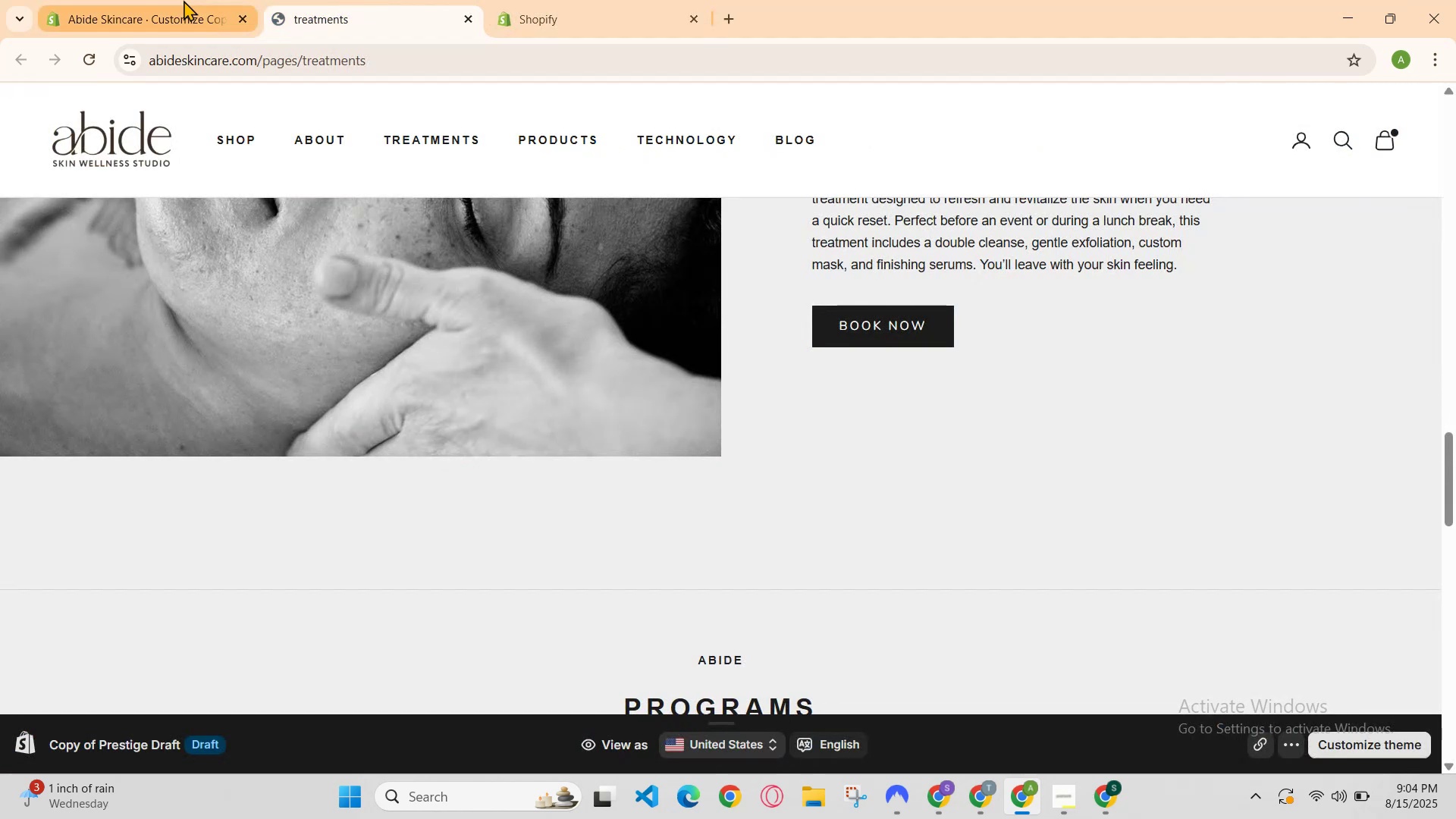 
left_click([171, 0])
 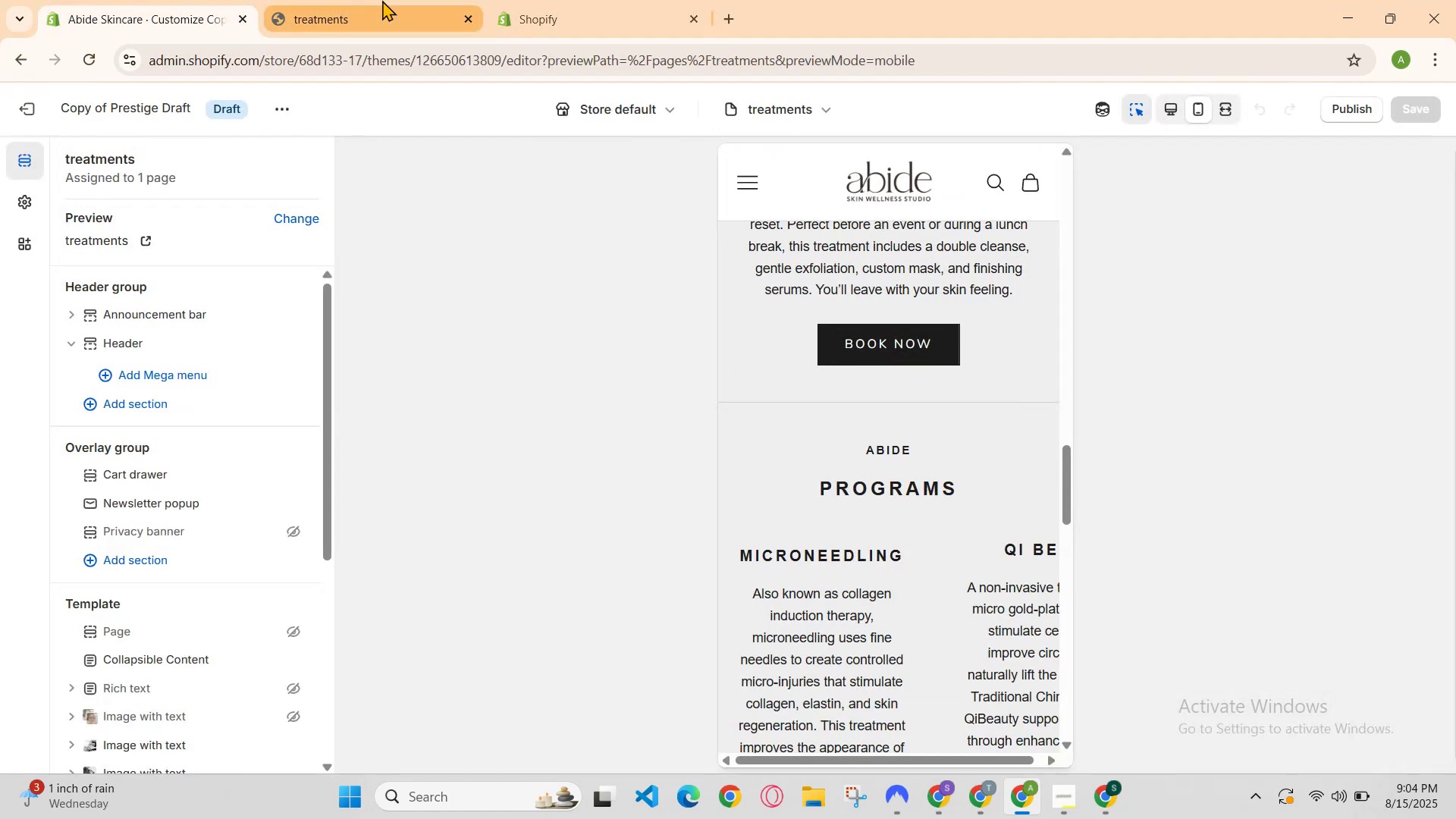 
left_click([416, 0])
 